 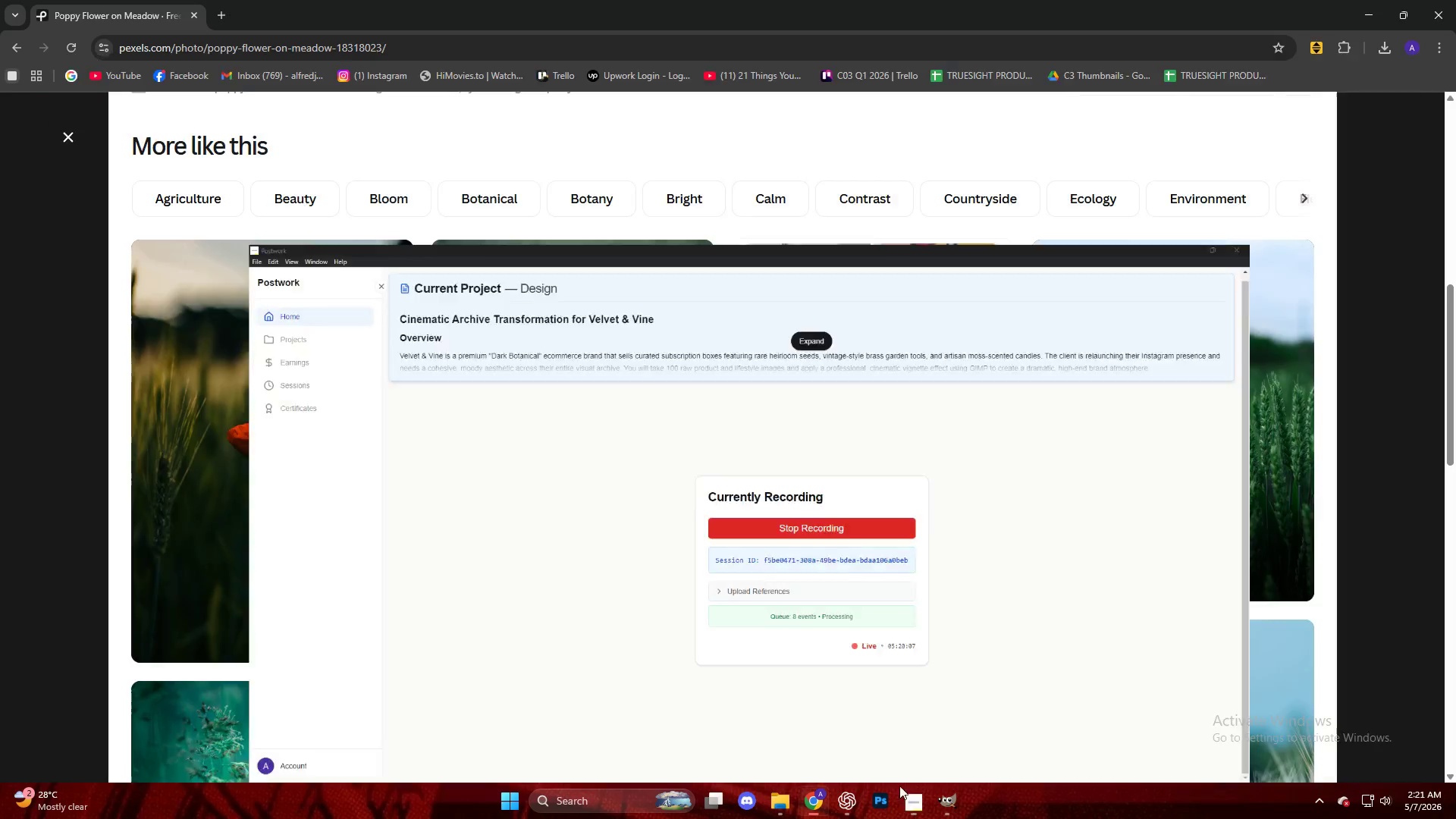 
scroll: coordinate [704, 441], scroll_direction: down, amount: 20.0
 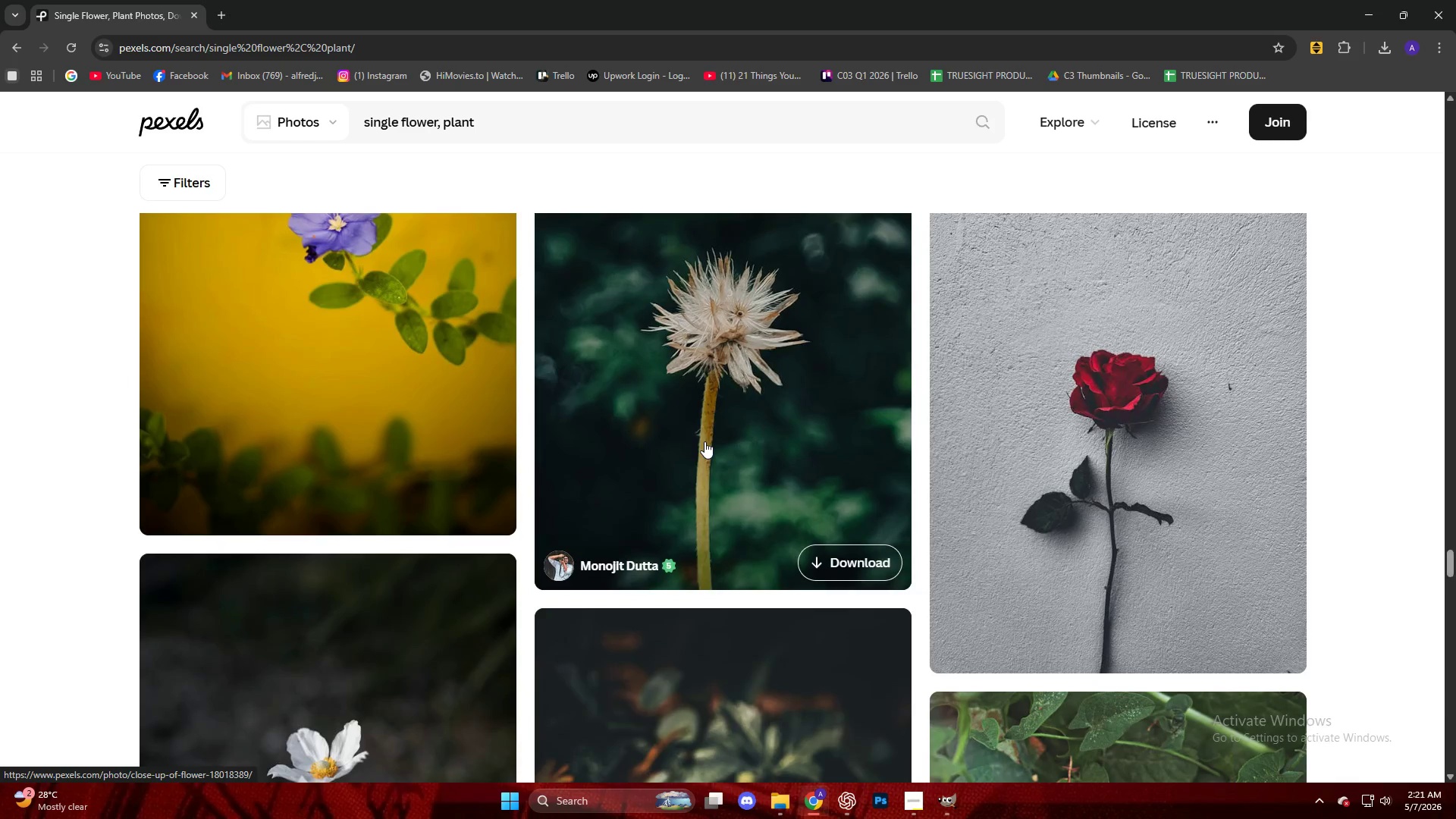 
left_click([705, 438])
 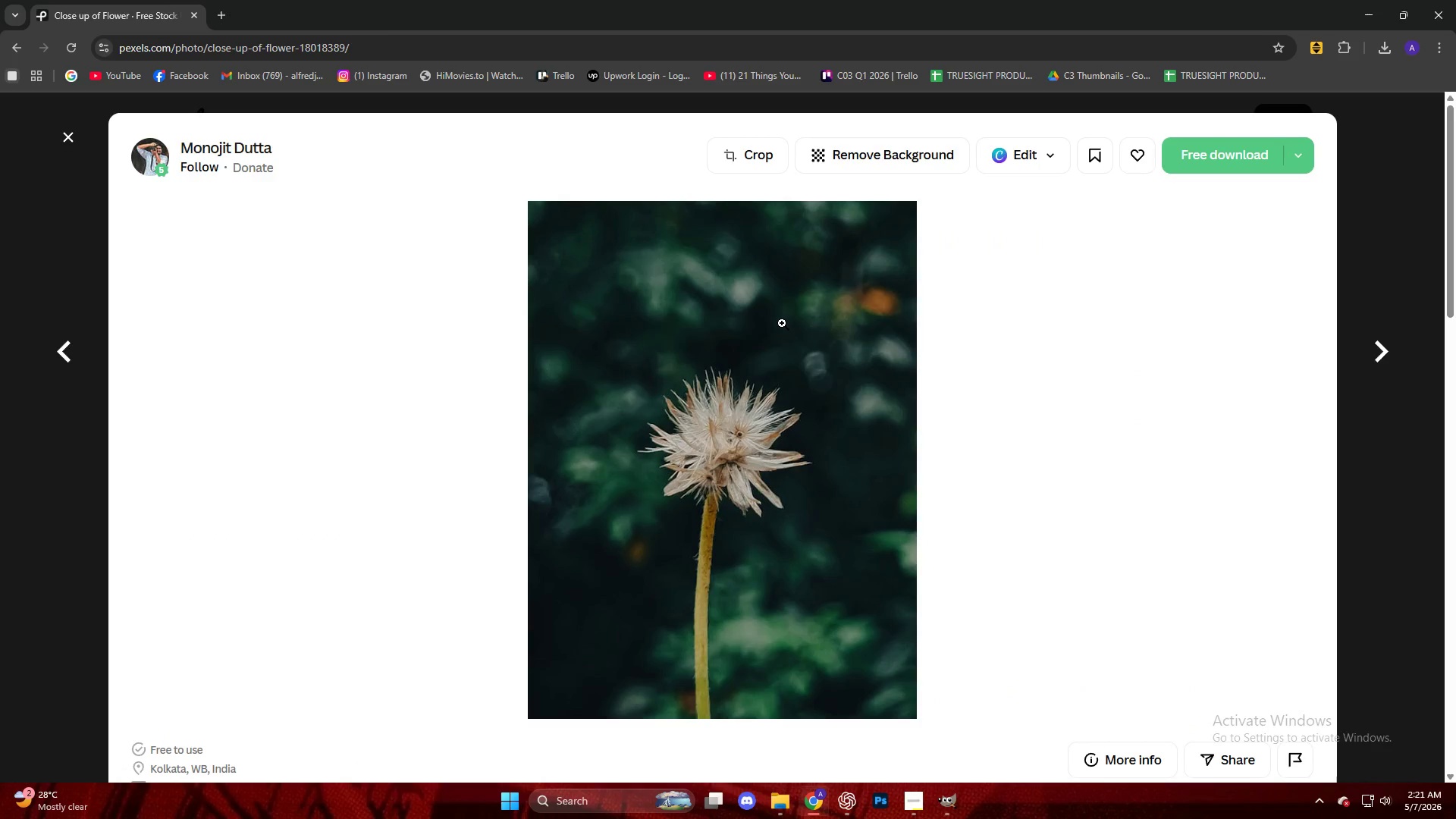 
left_click([1210, 156])
 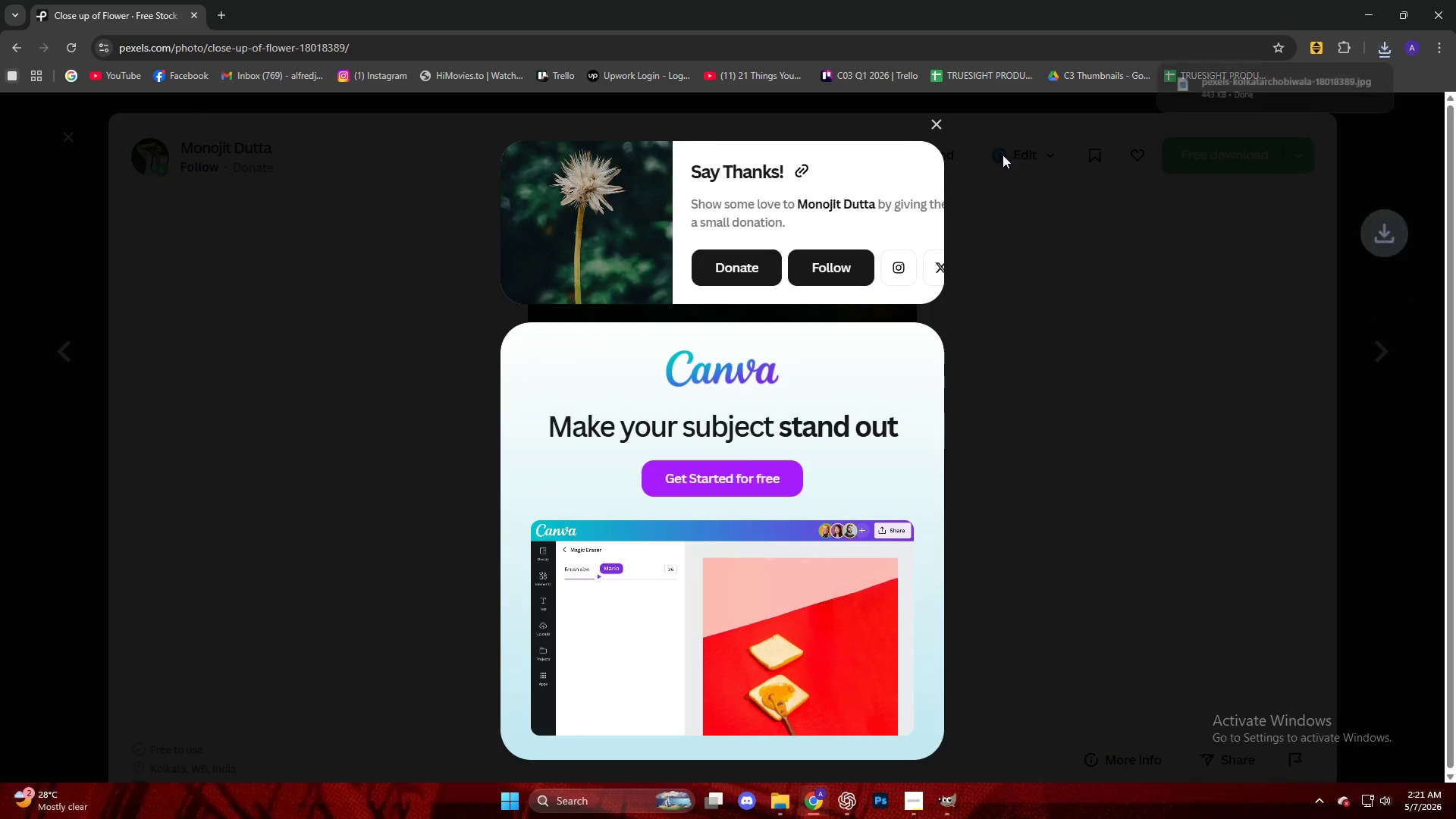 
left_click_drag(start_coordinate=[1225, 101], to_coordinate=[805, 521])
 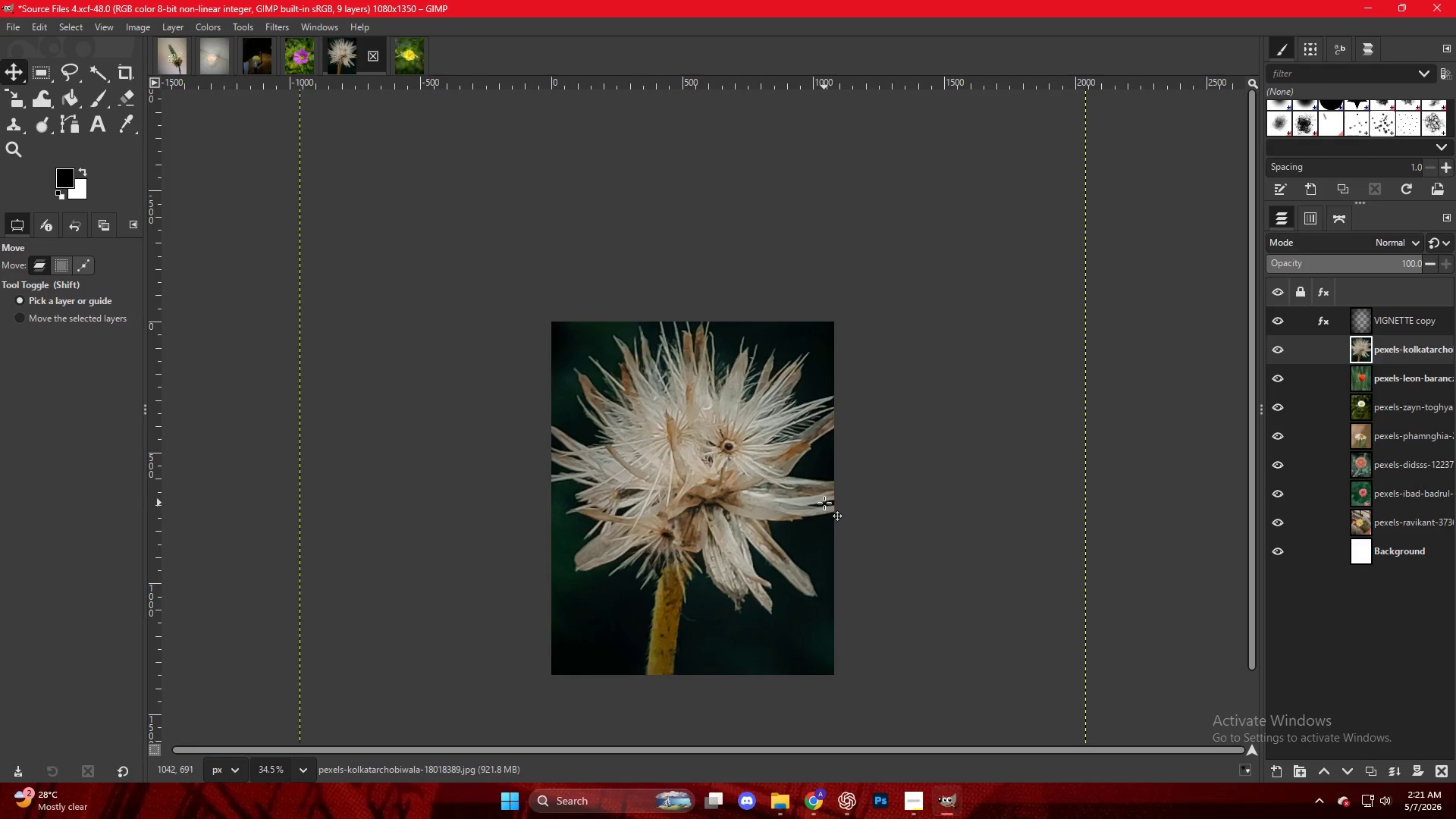 
key(Shift+ShiftLeft)
 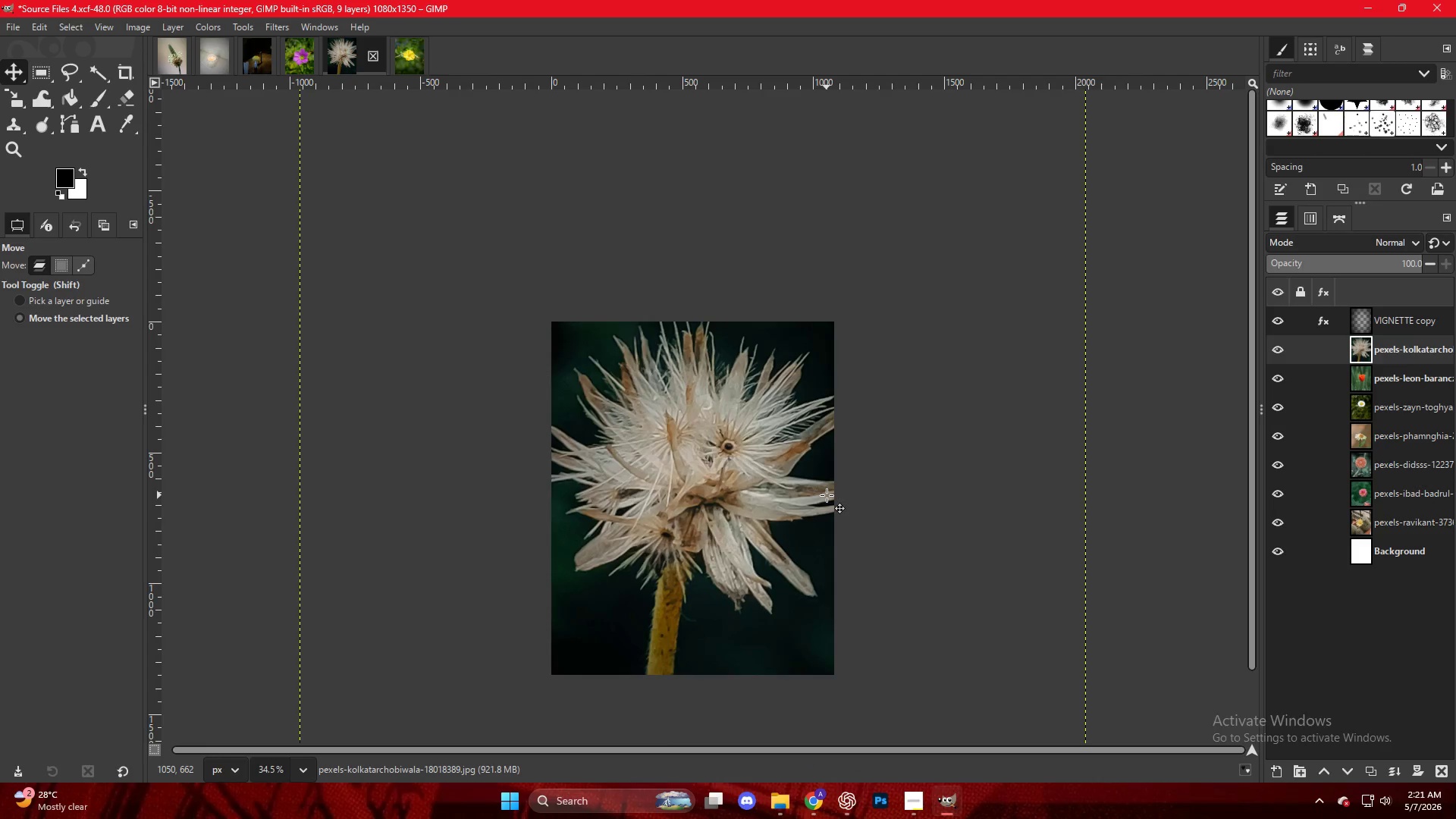 
key(Shift+S)
 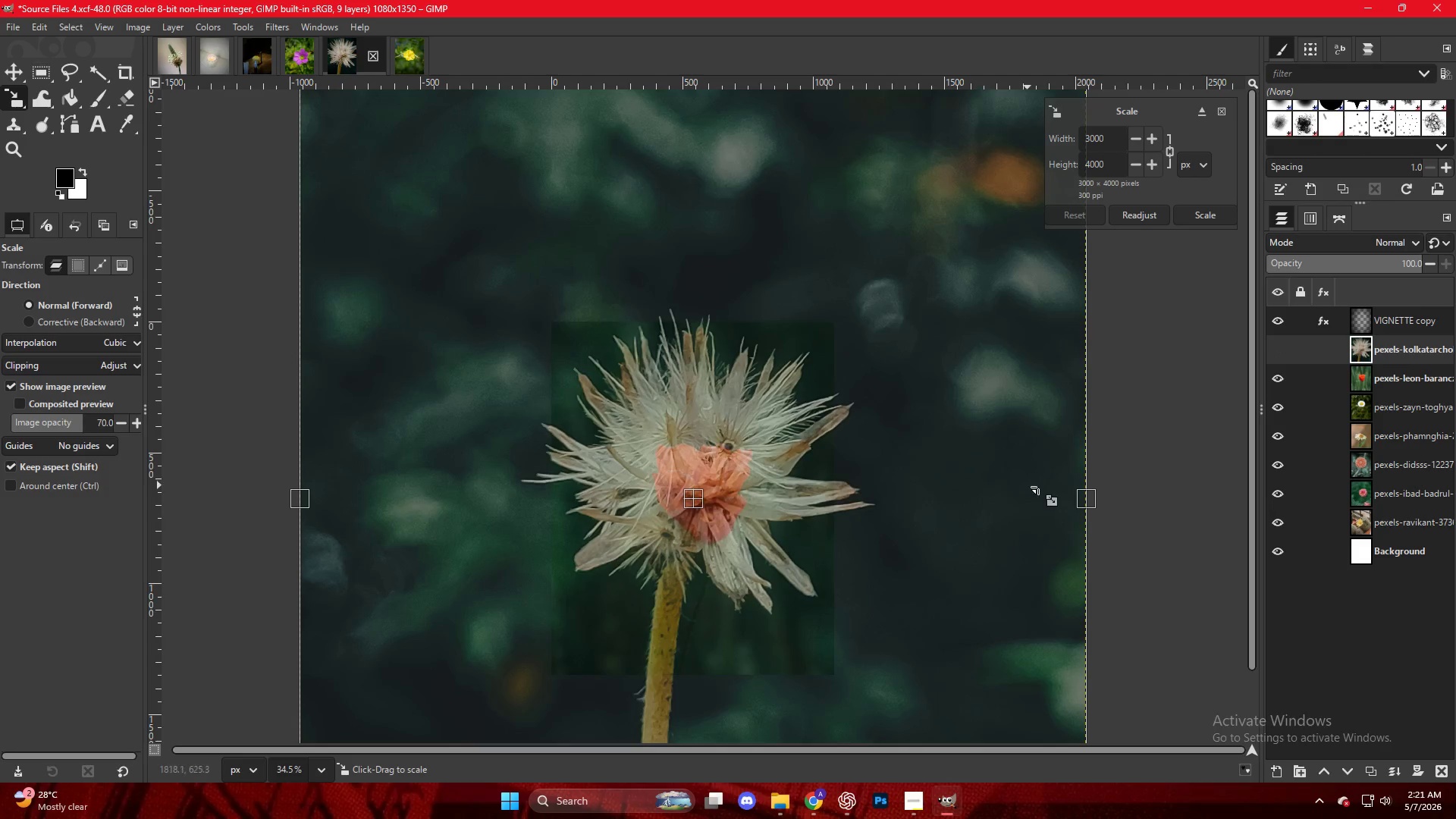 
hold_key(key=ControlLeft, duration=2.06)
left_click_drag(start_coordinate=[1083, 501], to_coordinate=[850, 496])
 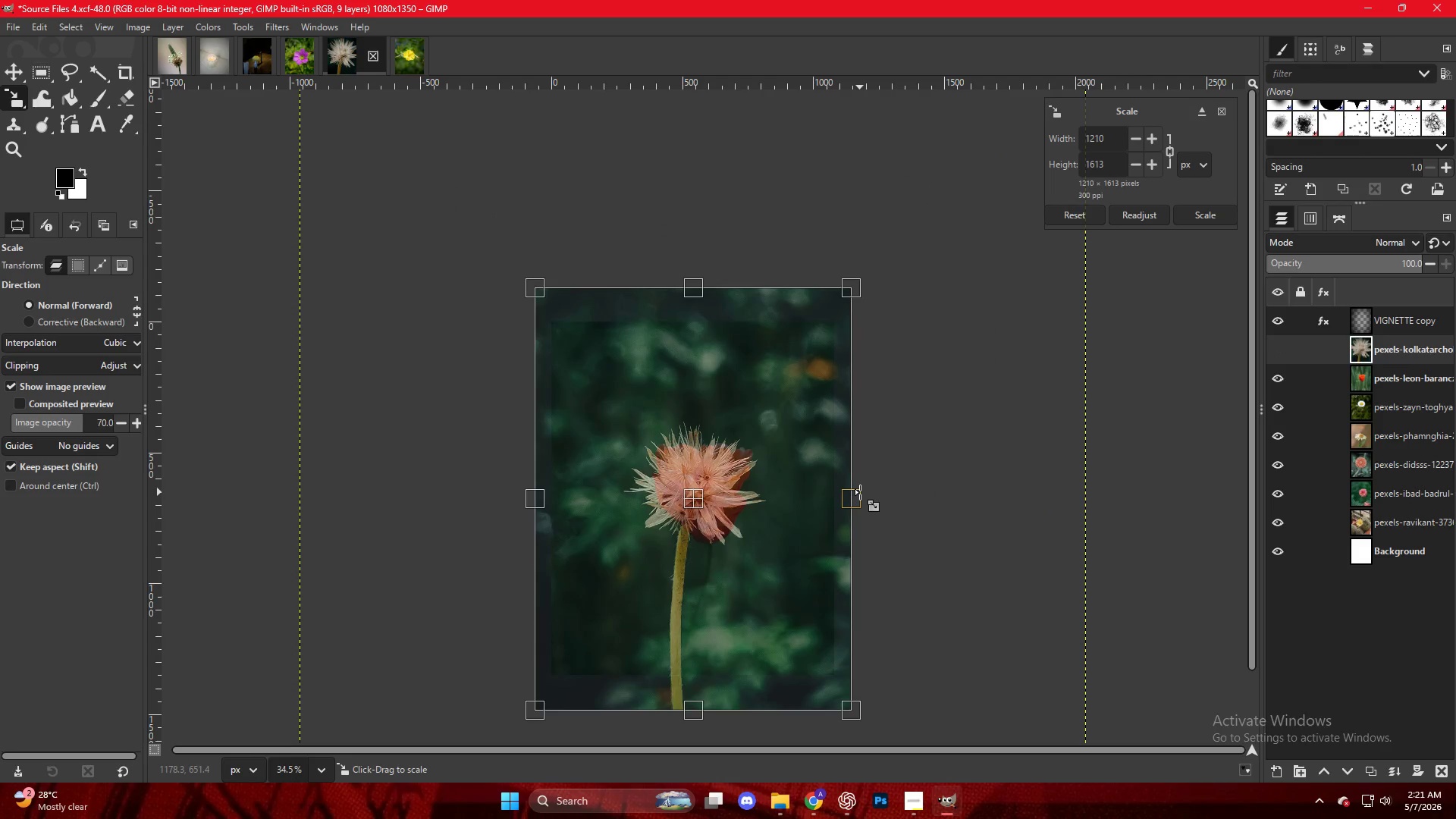 
key(NumpadEnter)
 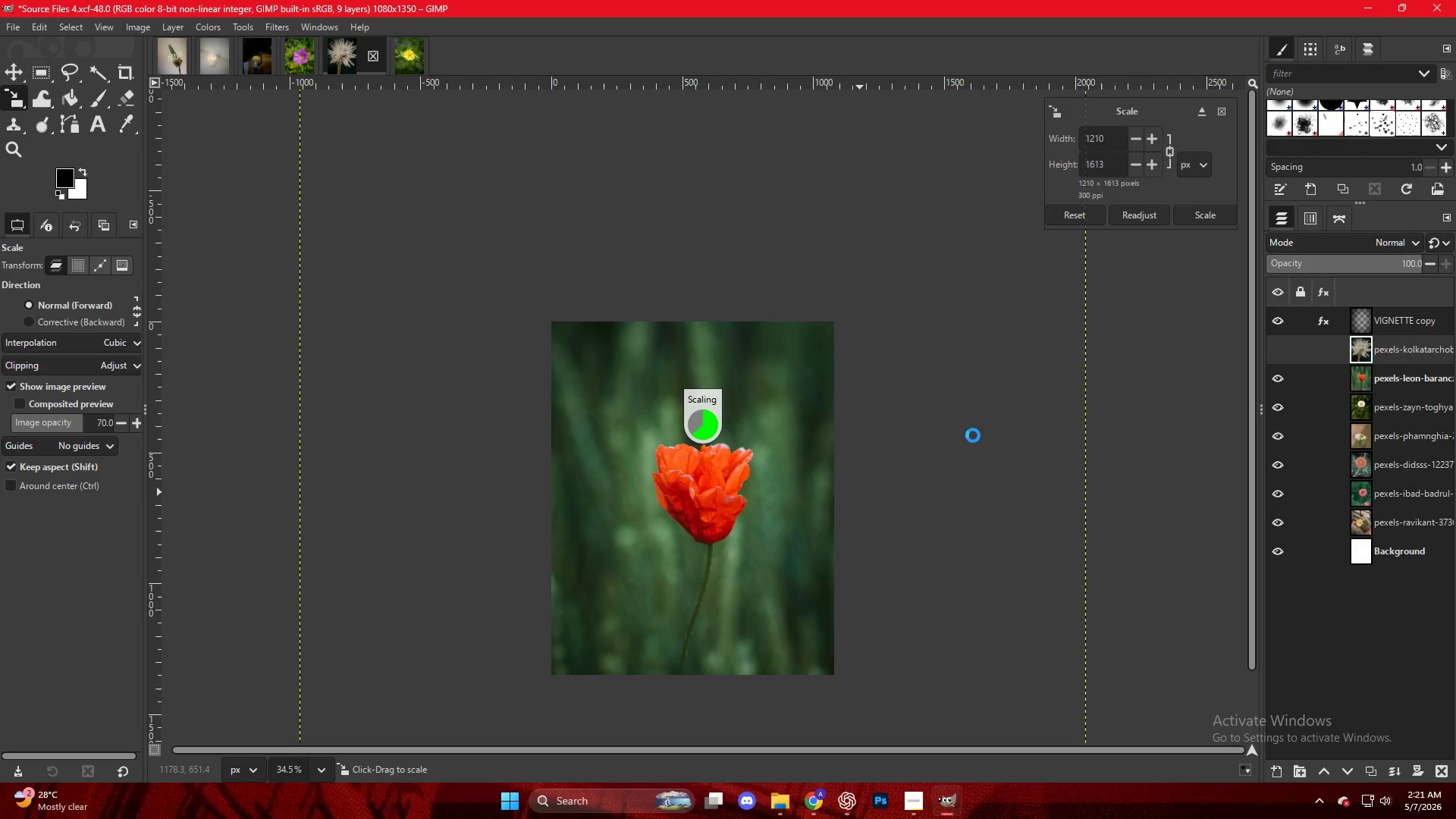 
hold_key(key=ControlLeft, duration=0.38)
scroll: coordinate [796, 452], scroll_direction: up, amount: 4.0
 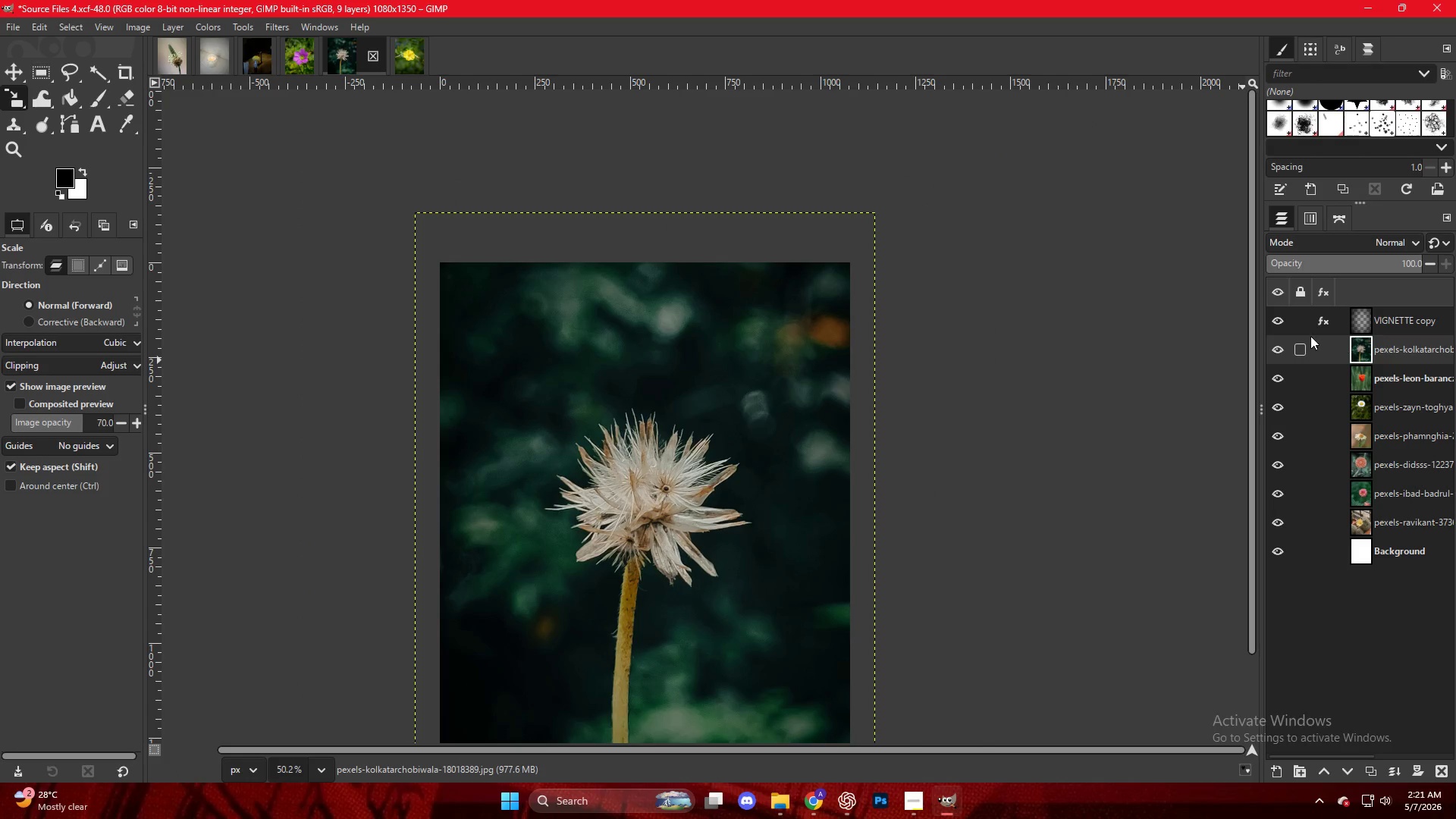 
left_click([1317, 323])
 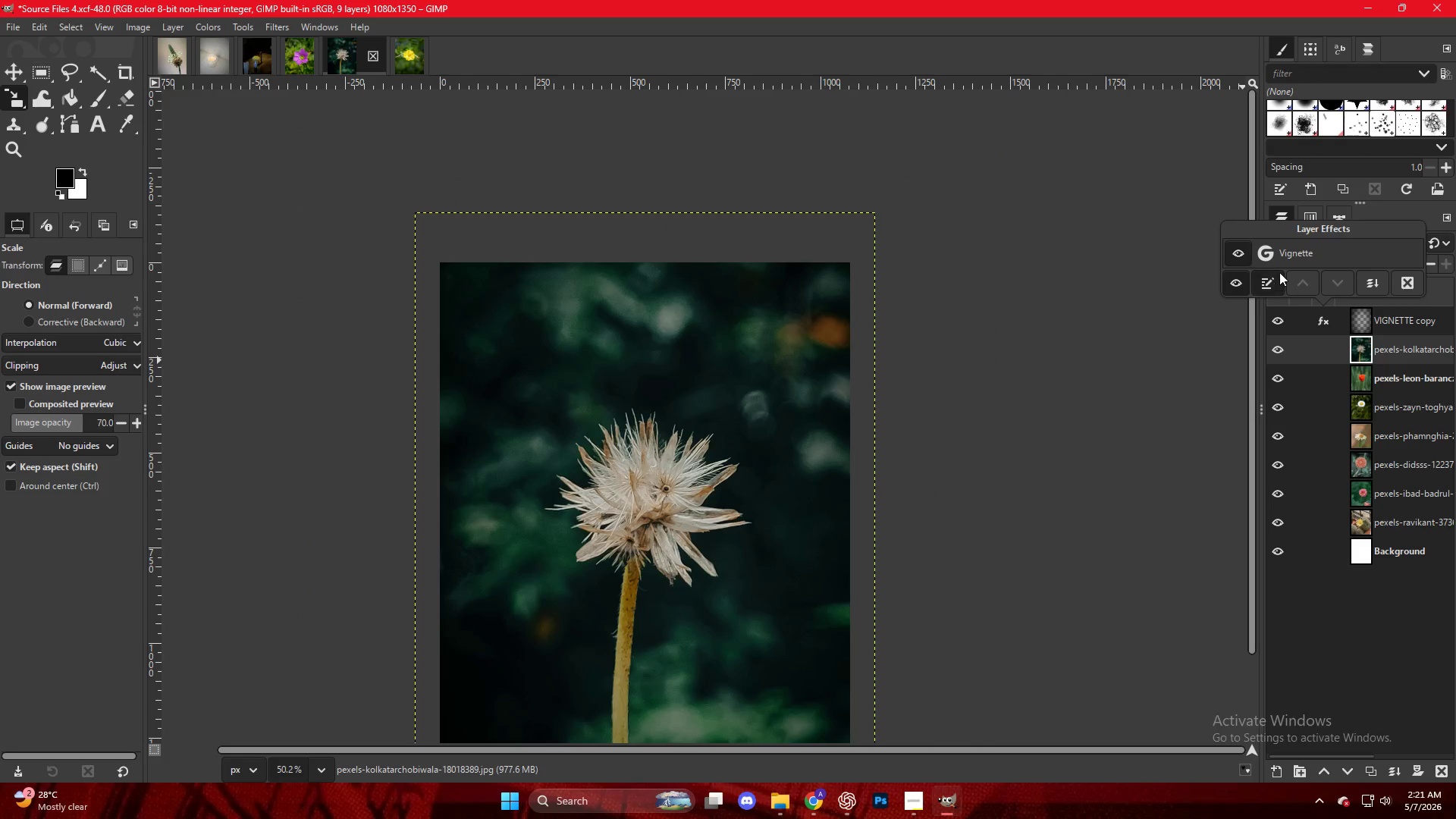 
double_click([1291, 249])
 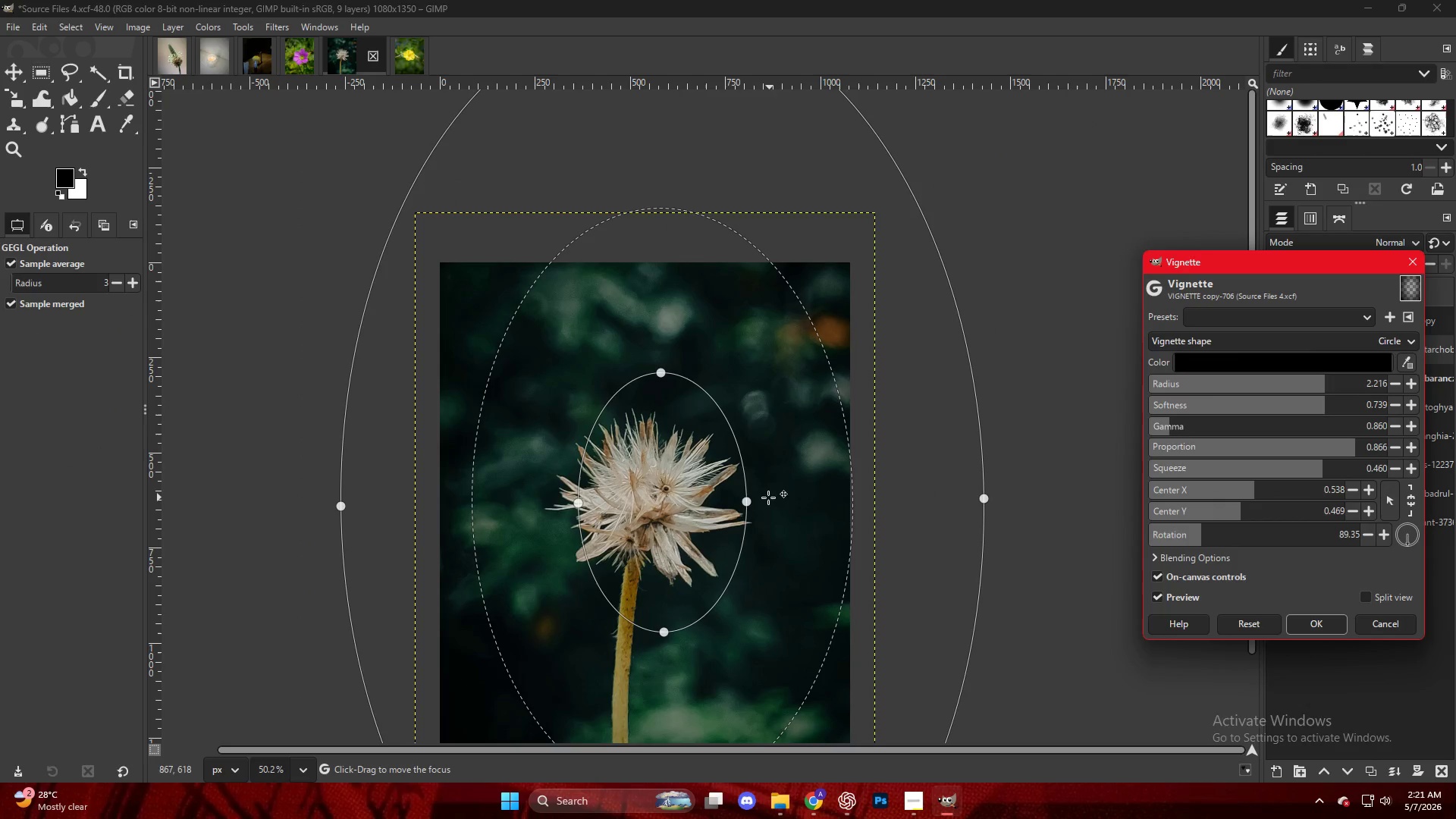 
left_click_drag(start_coordinate=[689, 501], to_coordinate=[668, 493])
 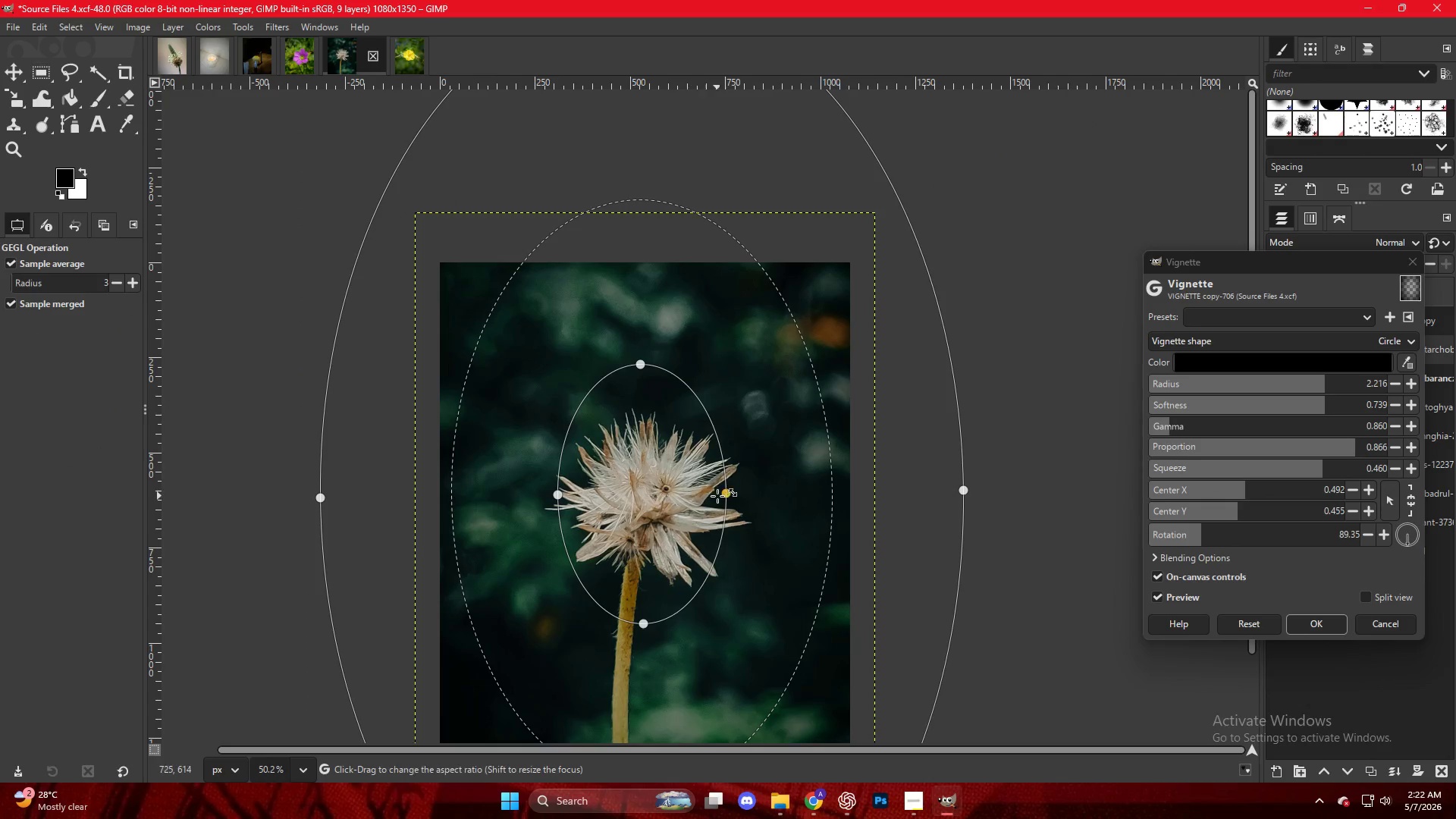 
left_click_drag(start_coordinate=[723, 497], to_coordinate=[730, 499])
 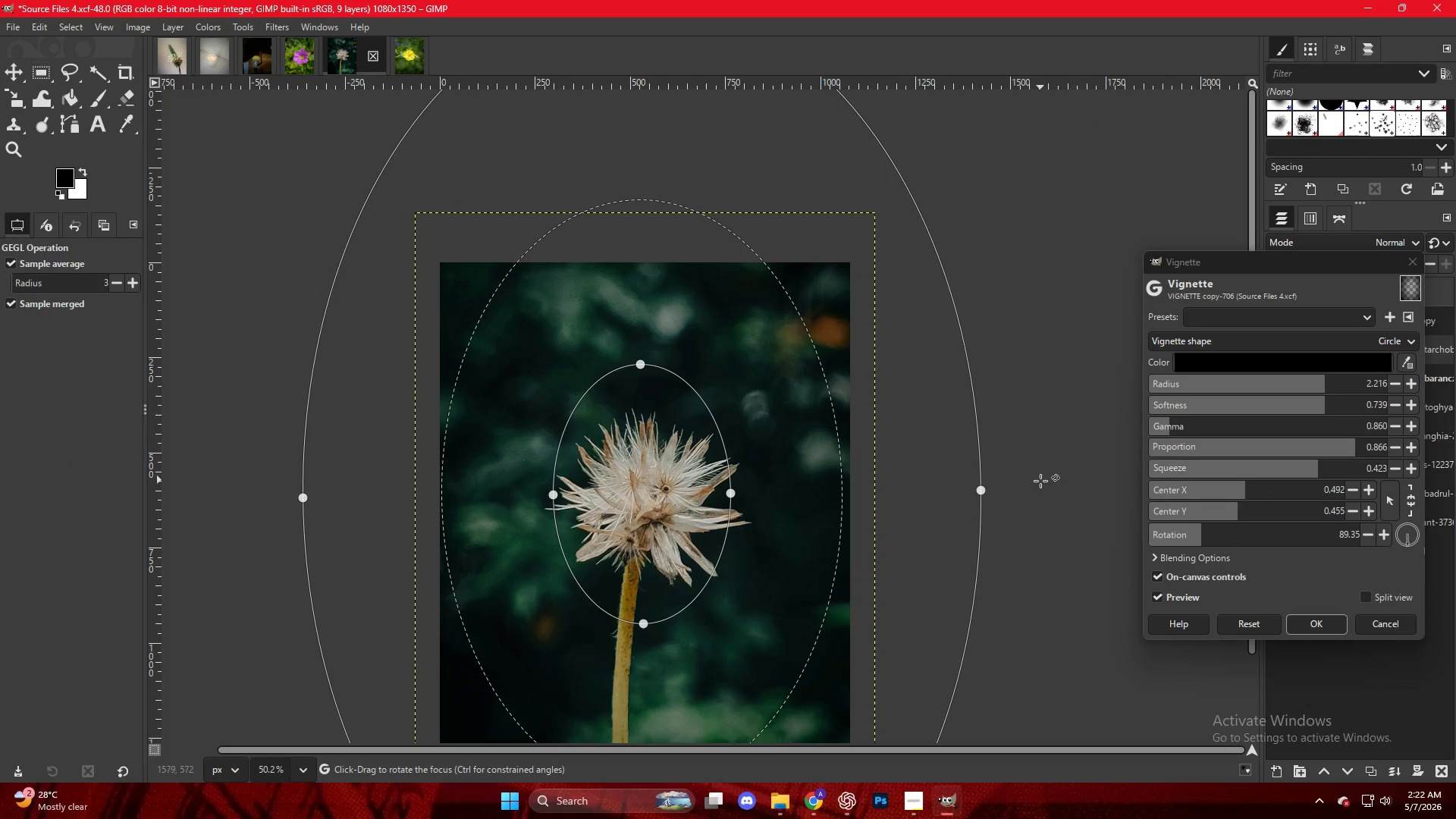 
left_click_drag(start_coordinate=[1009, 491], to_coordinate=[1006, 524])
 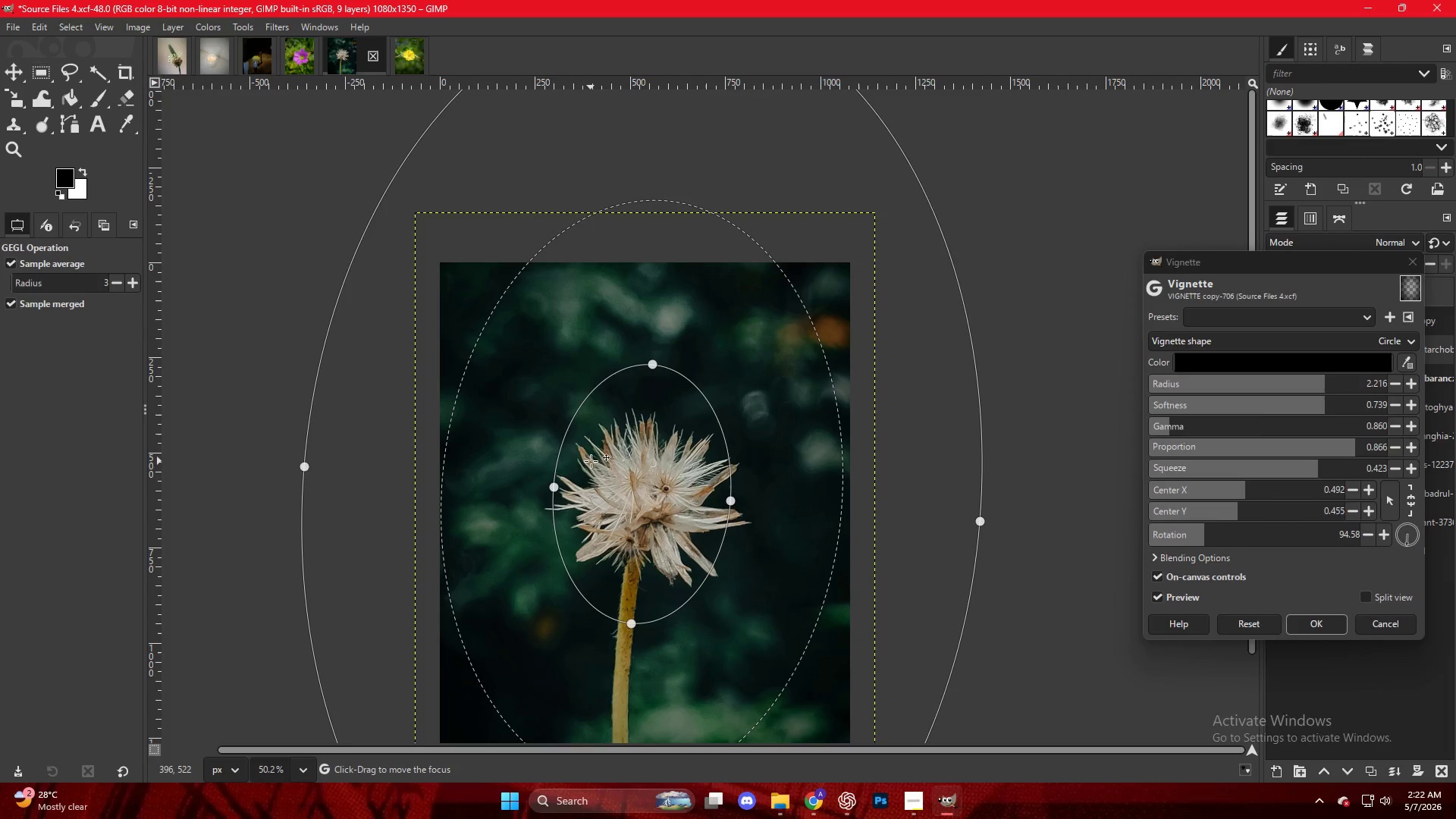 
key(NumpadEnter)
 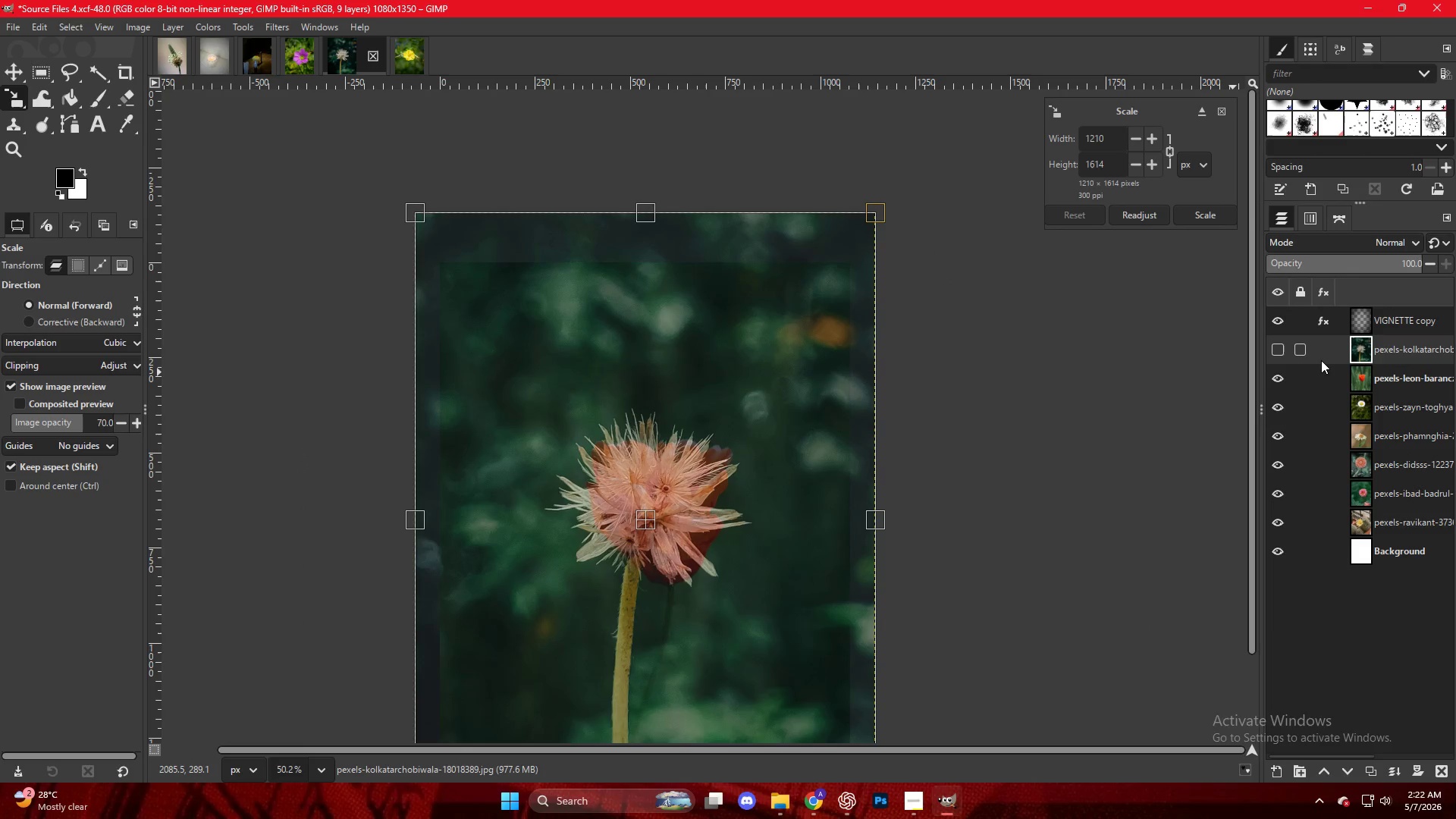 
key(M)
 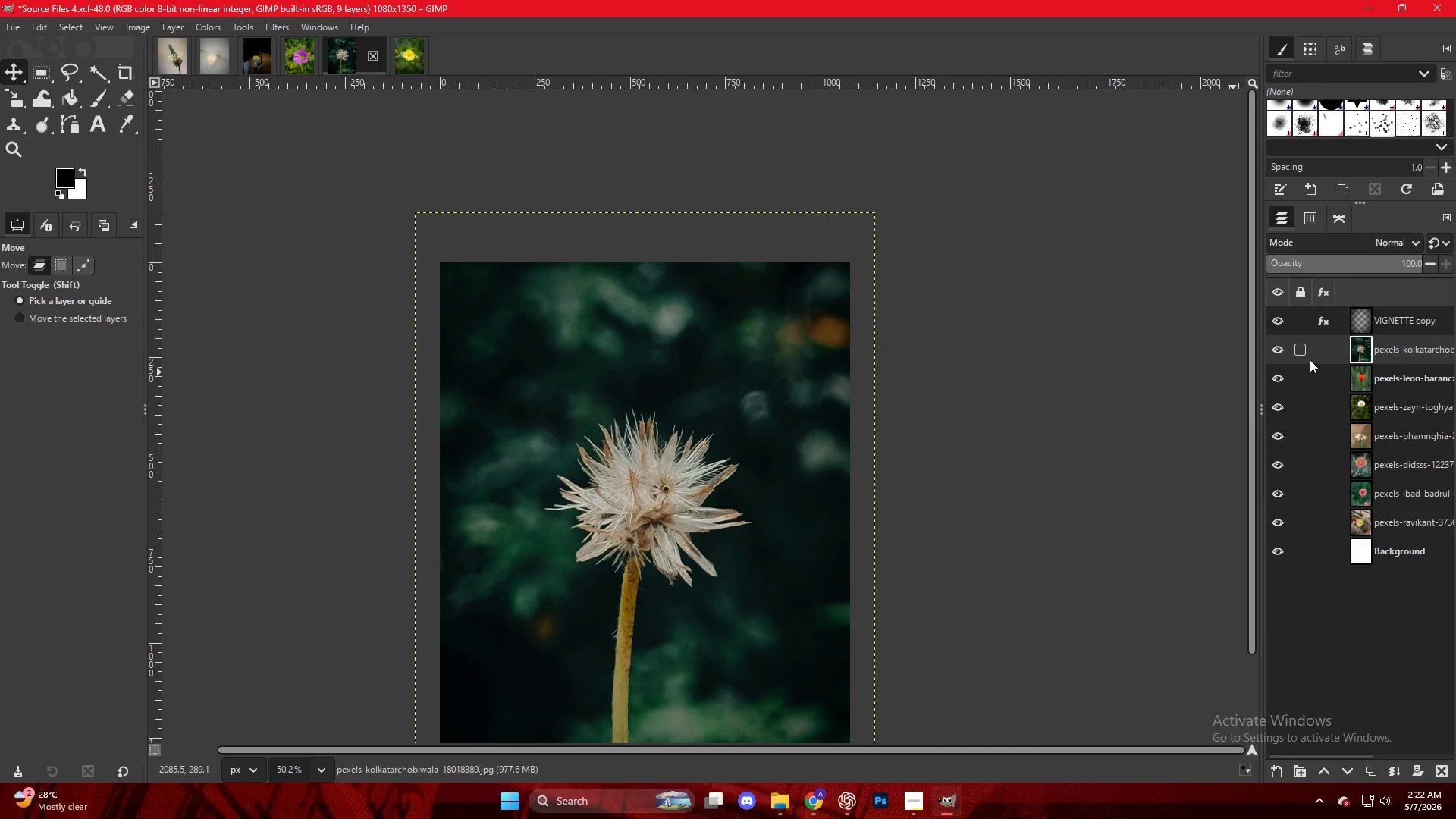 
key(Control+Shift+E)
 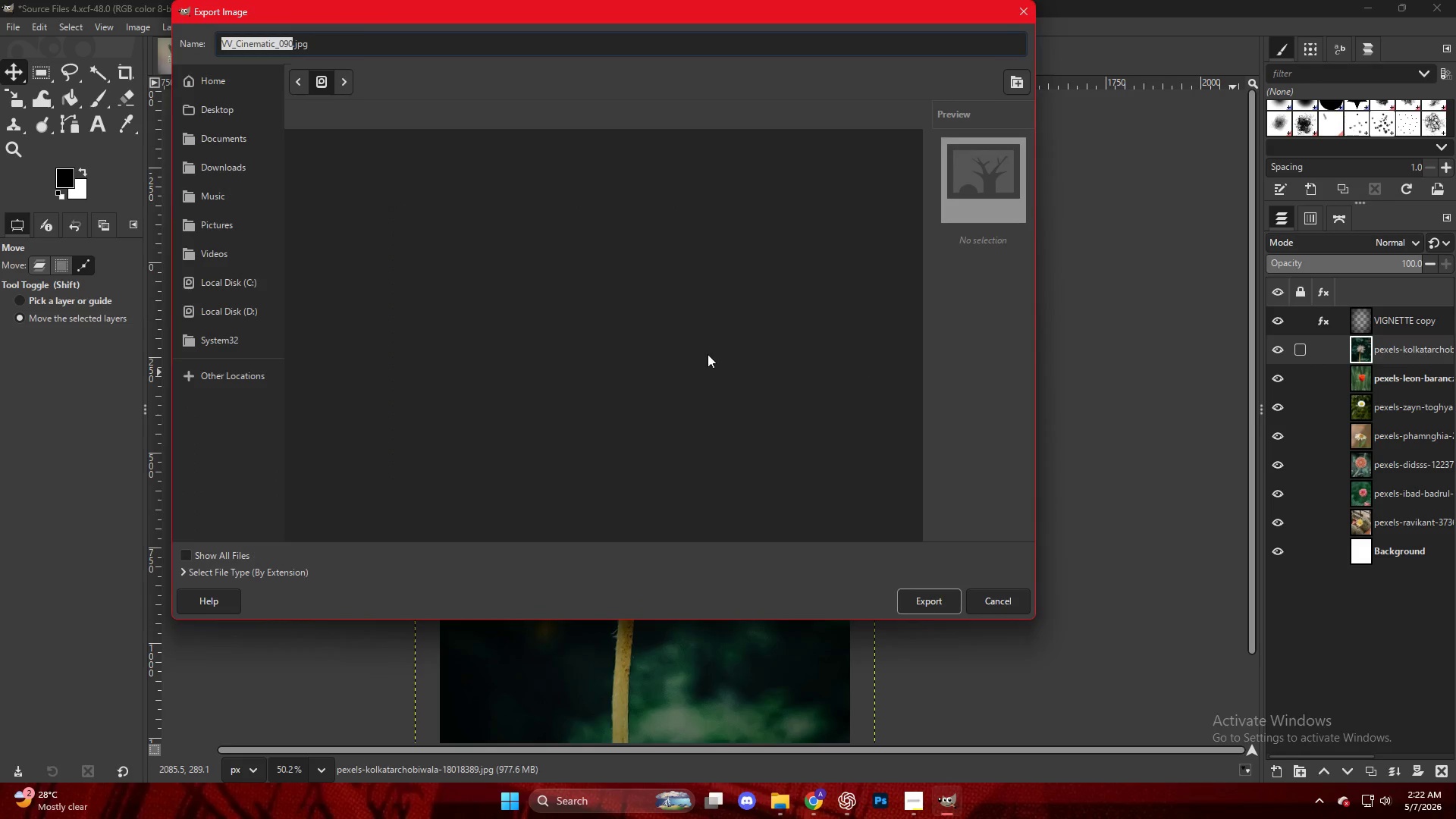 
scroll: coordinate [542, 520], scroll_direction: down, amount: 42.0
 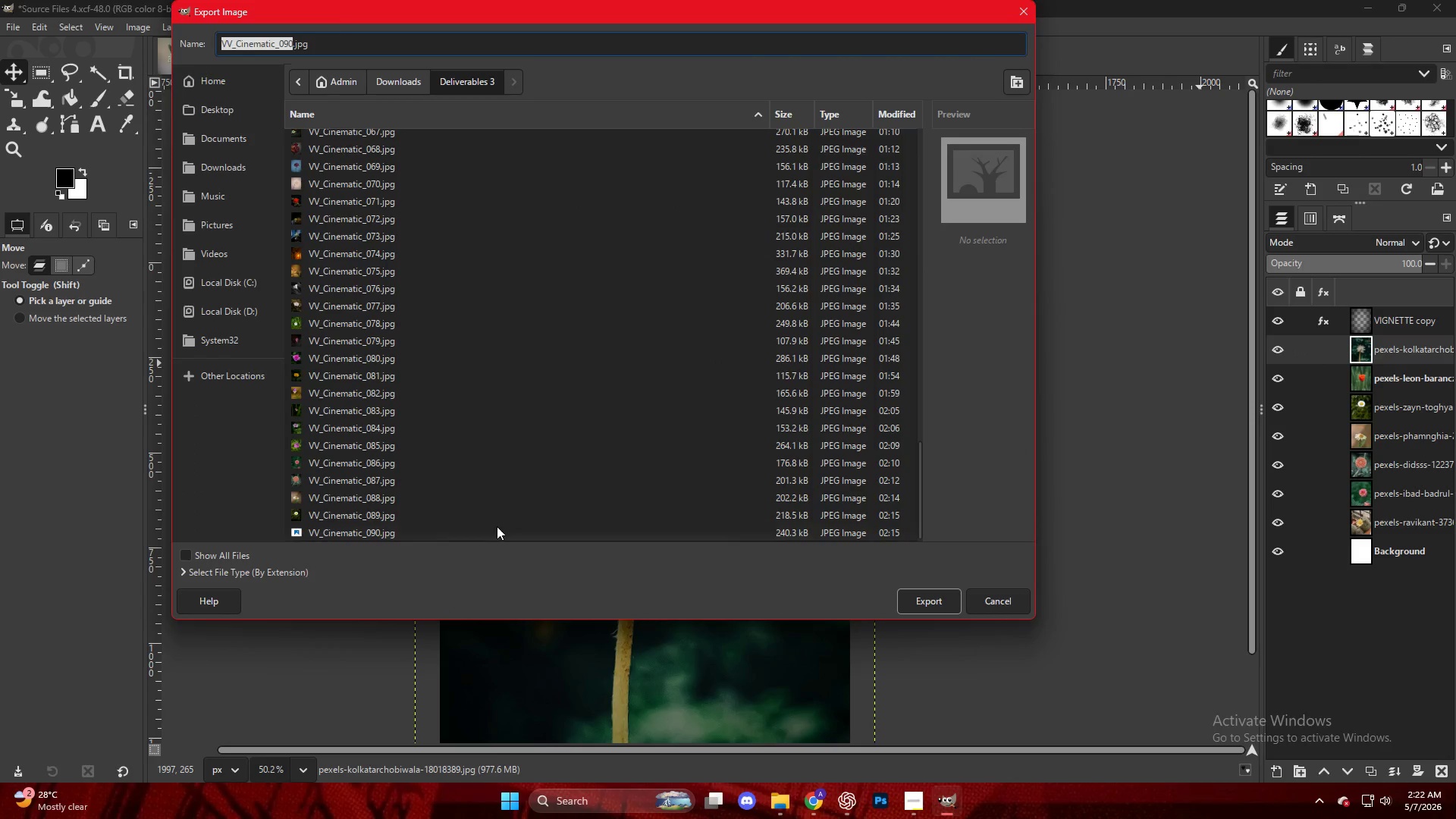 
left_click([488, 535])
 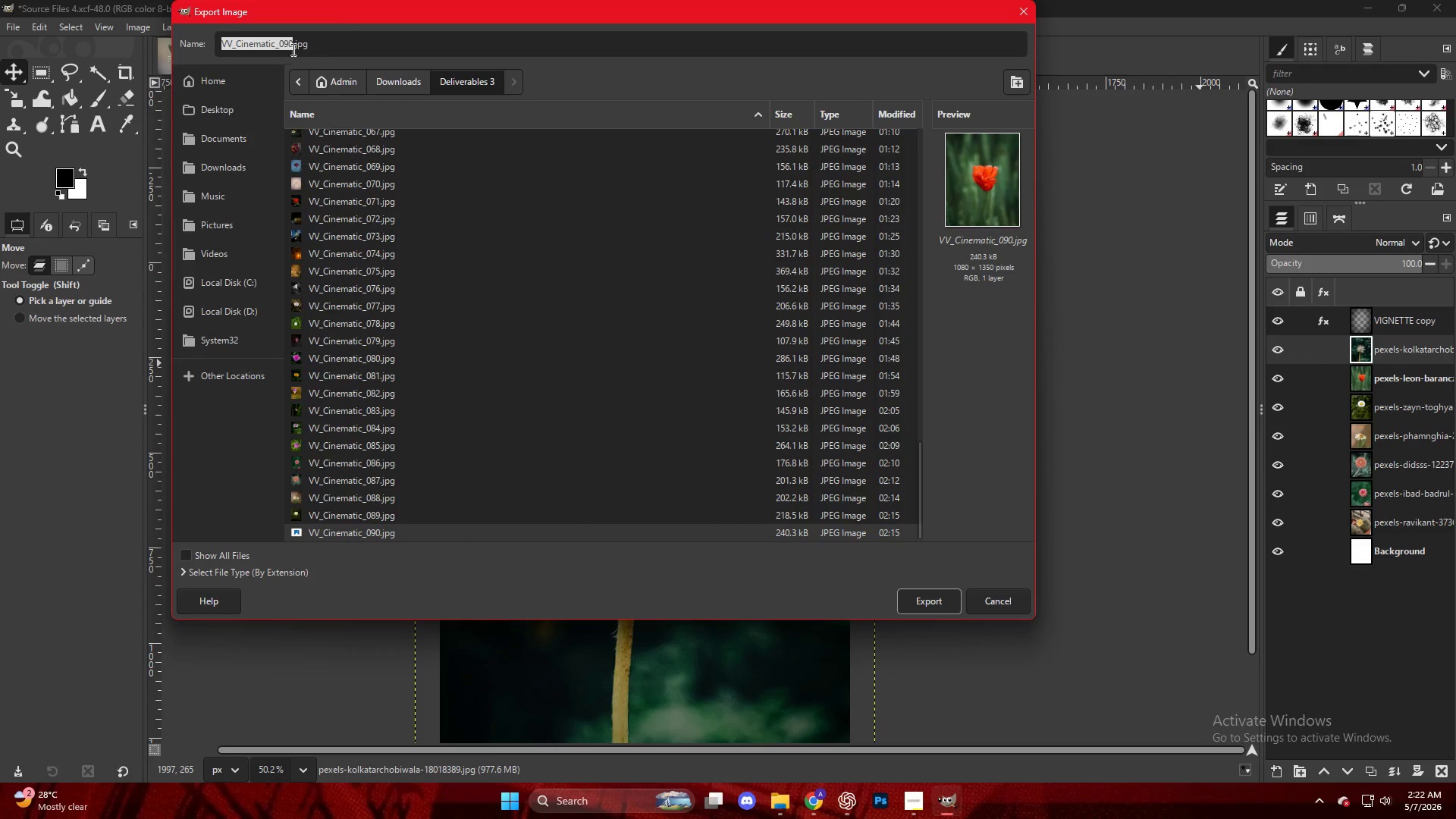 
left_click([292, 49])
 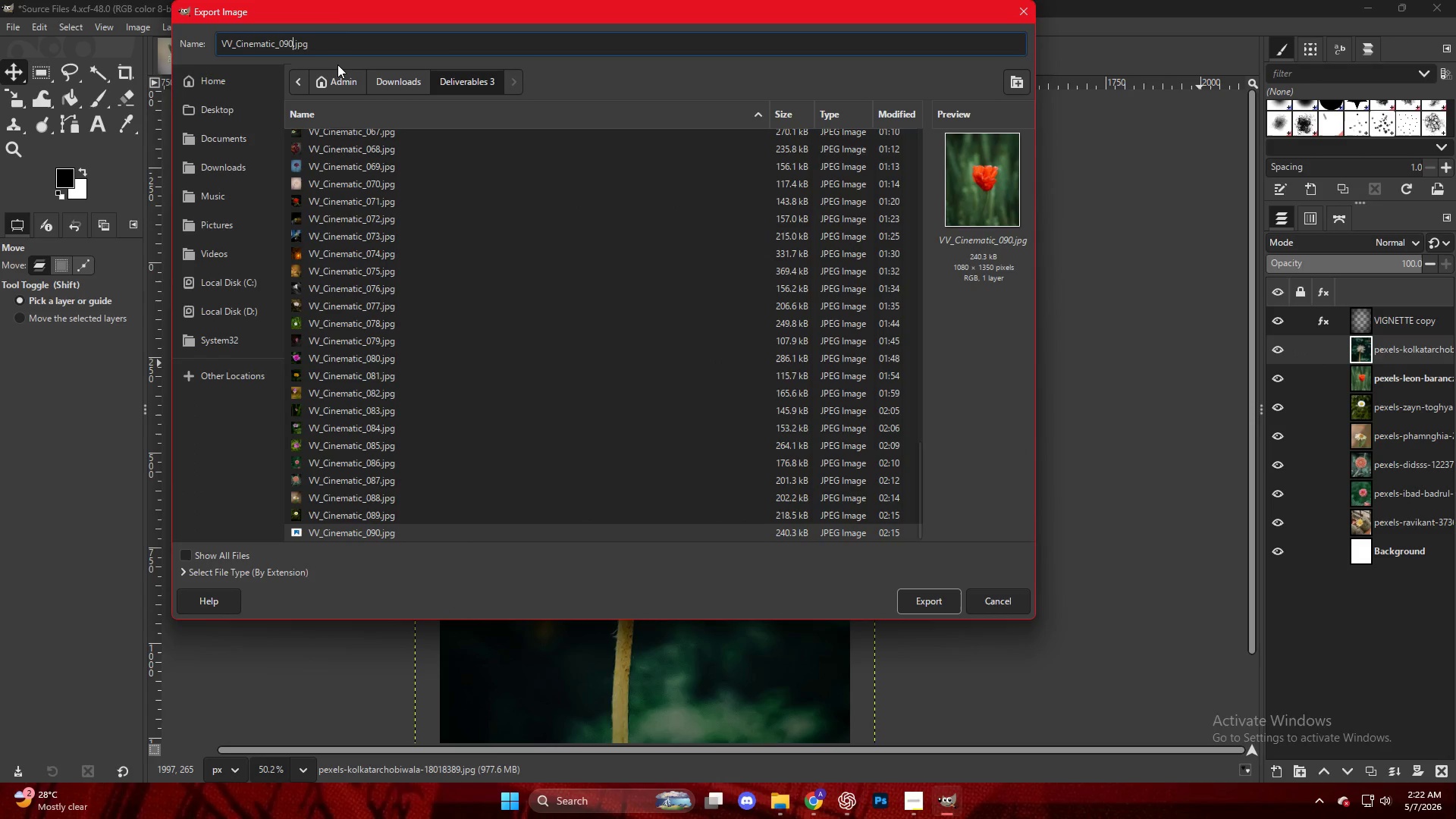 
key(ArrowLeft)
 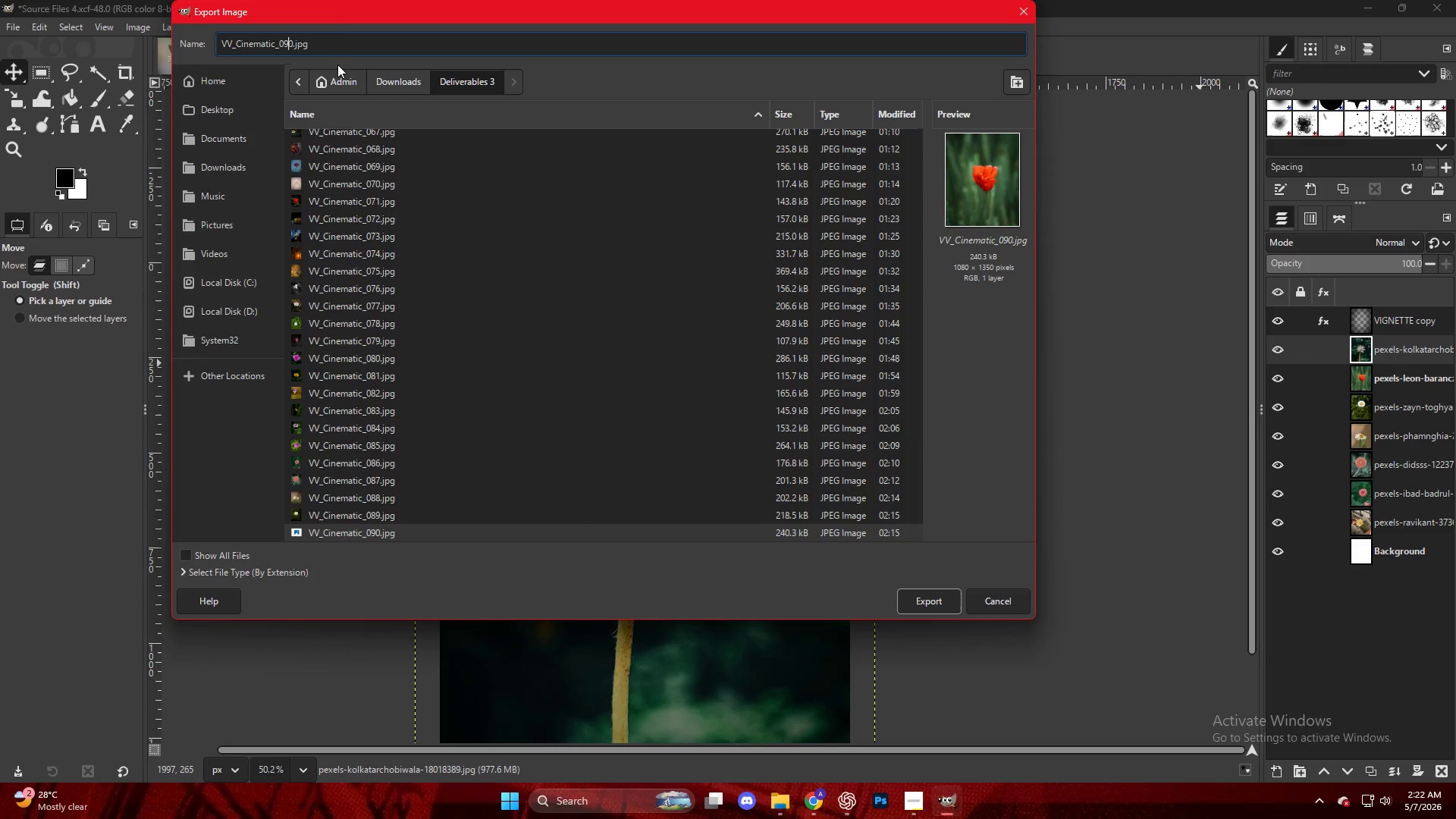 
key(ArrowRight)
 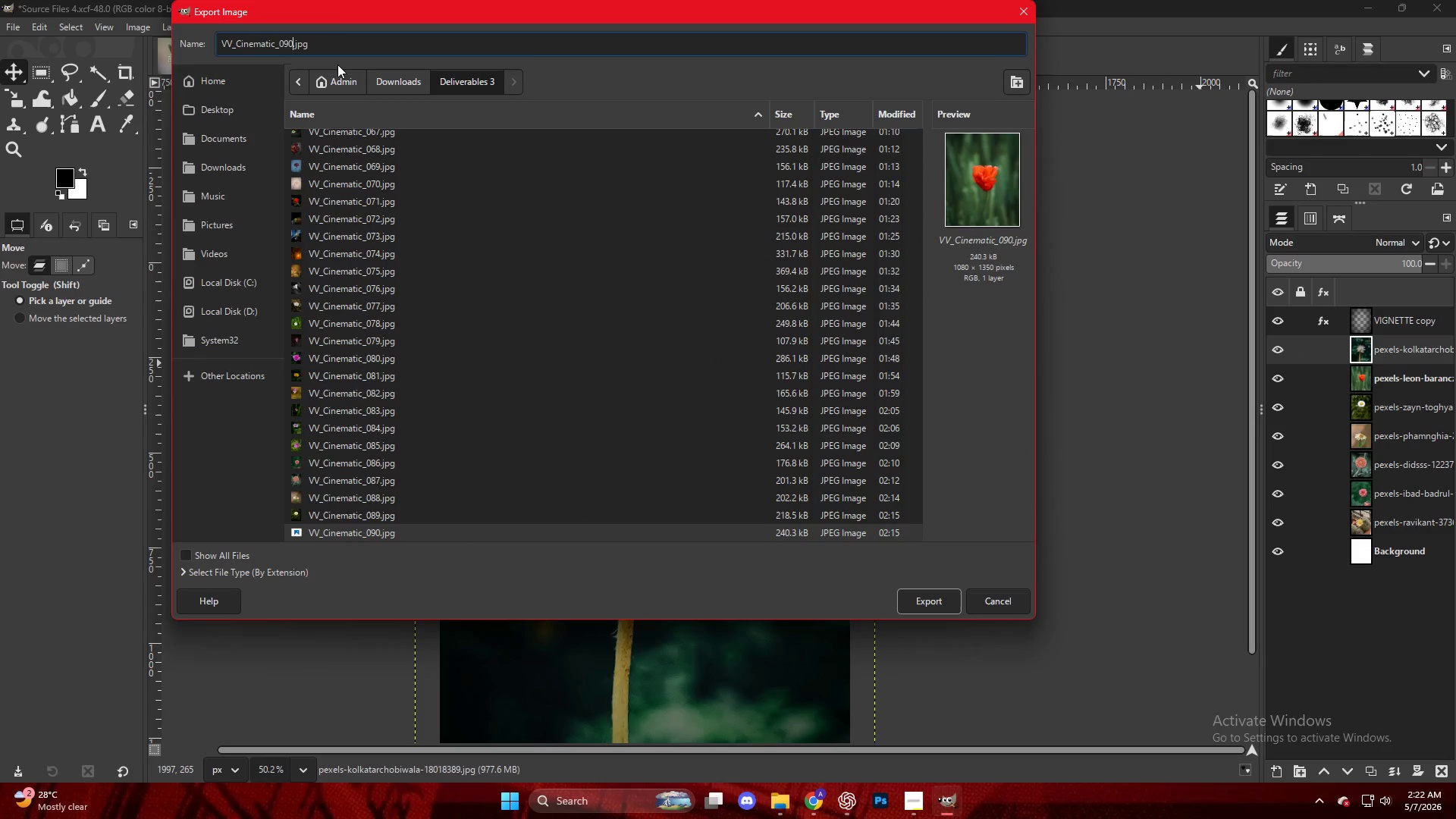 
key(Backspace)
 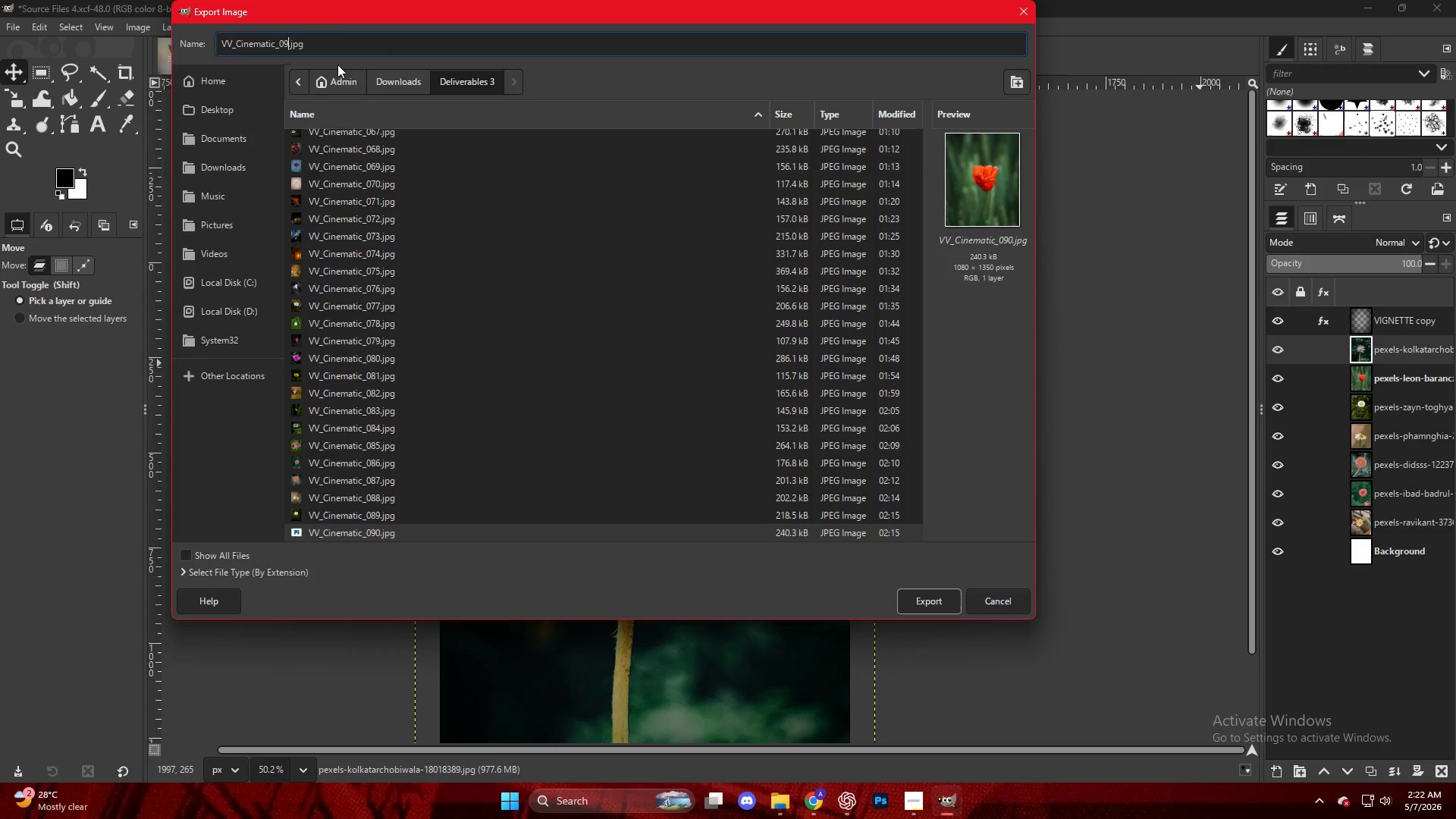 
key(1)
 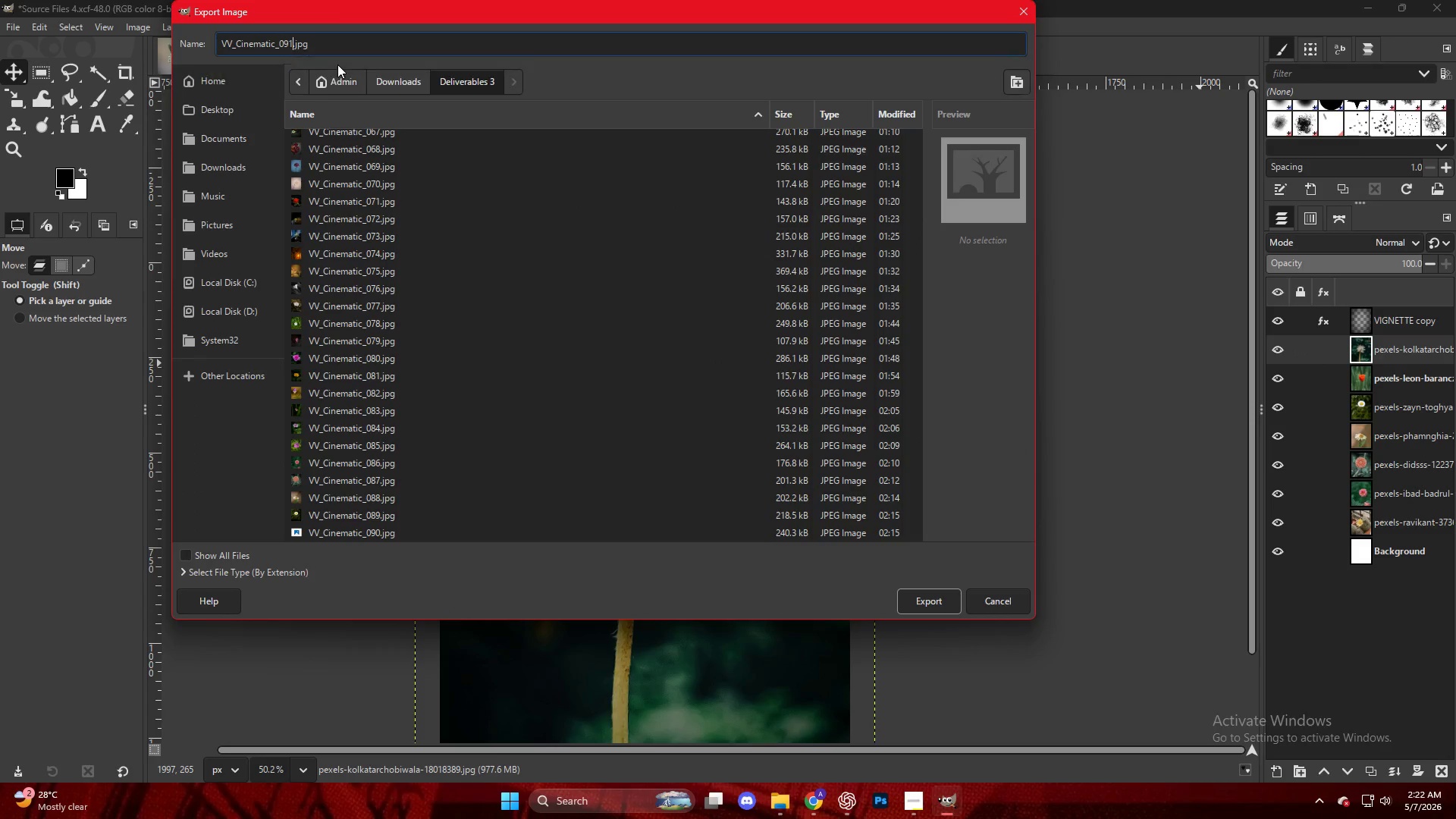 
key(Enter)
 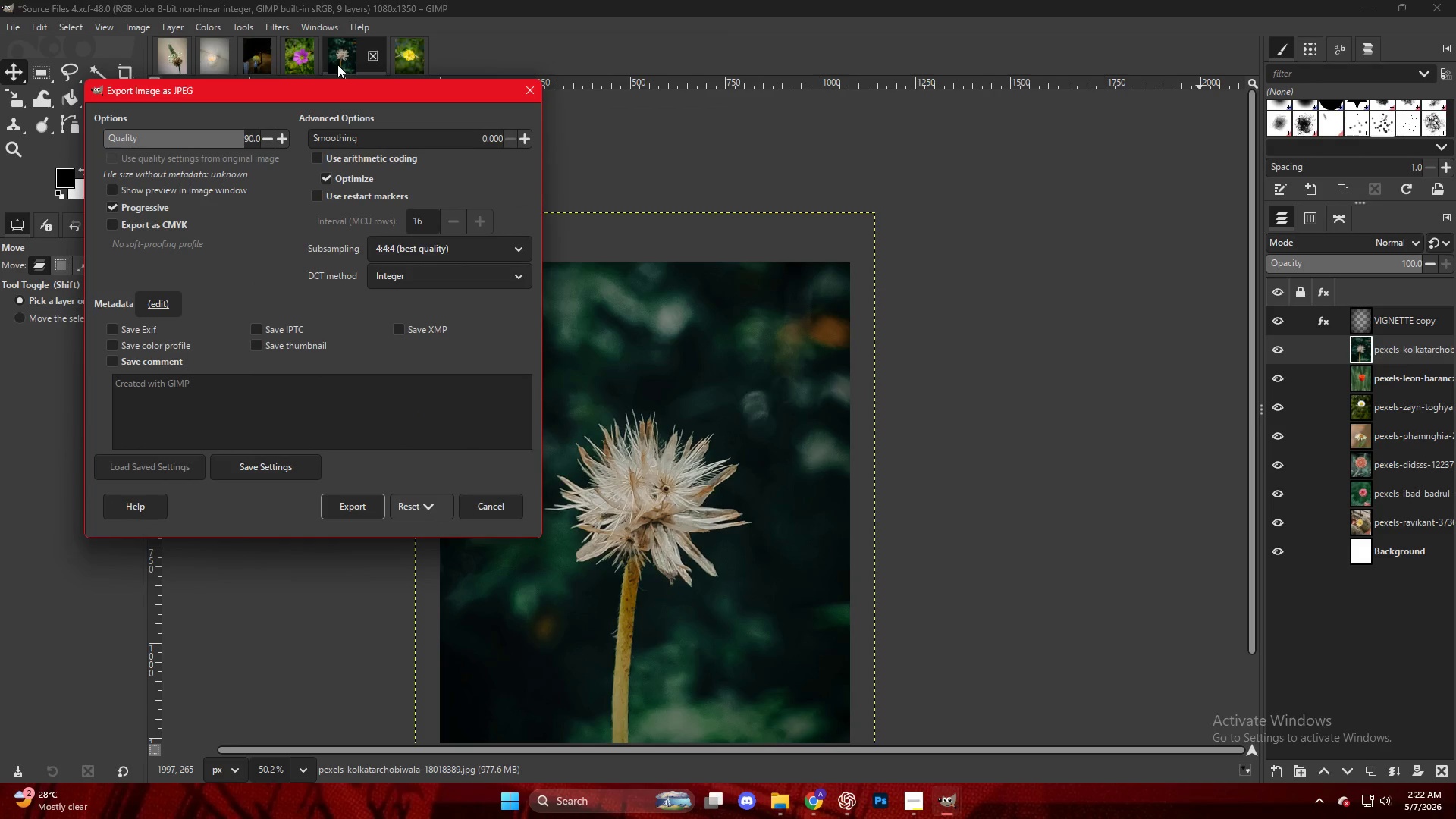 
left_click([359, 501])
 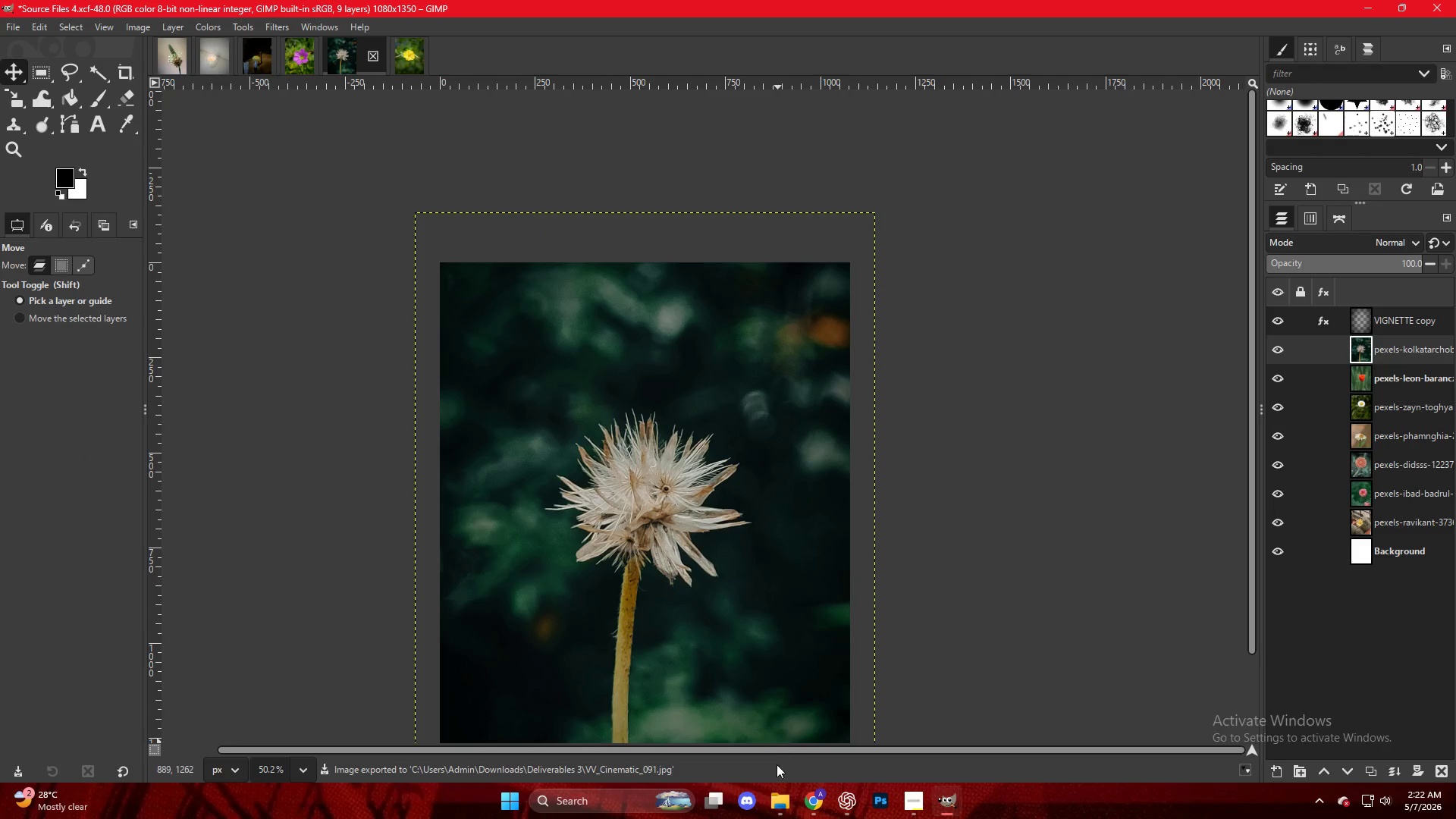 
left_click([808, 804])
 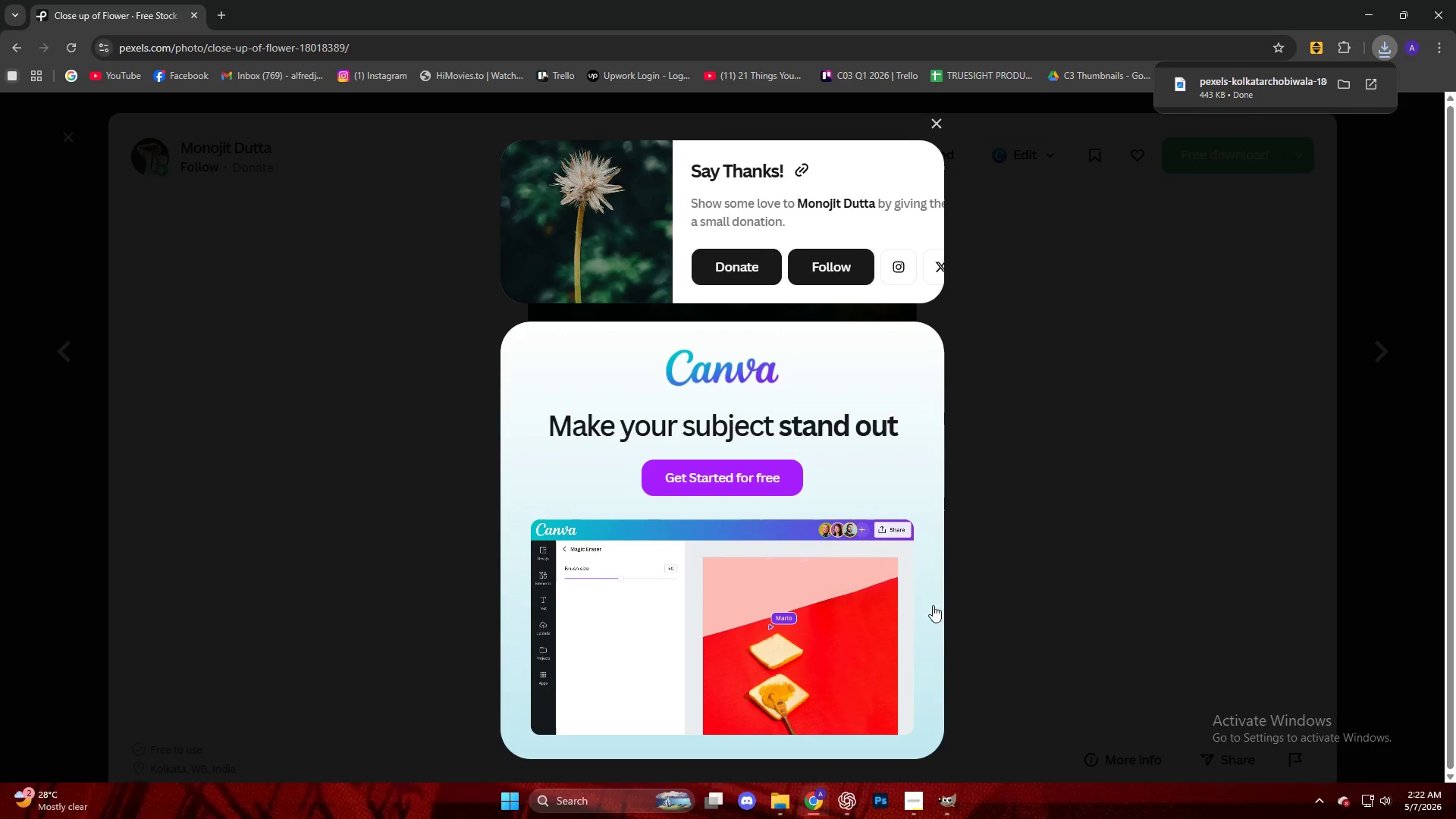 
left_click([1012, 513])
 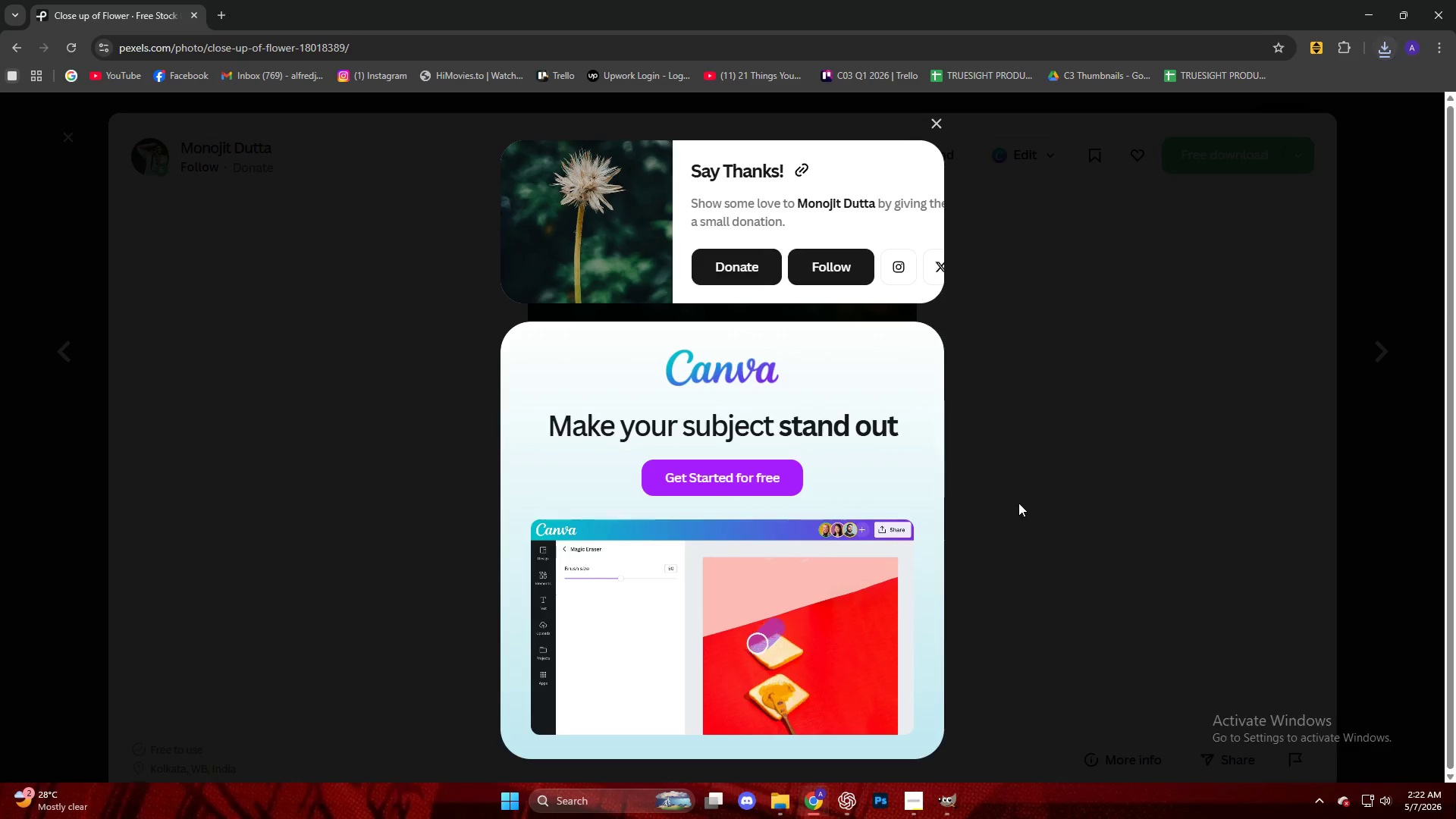 
scroll: coordinate [666, 401], scroll_direction: down, amount: 16.0
 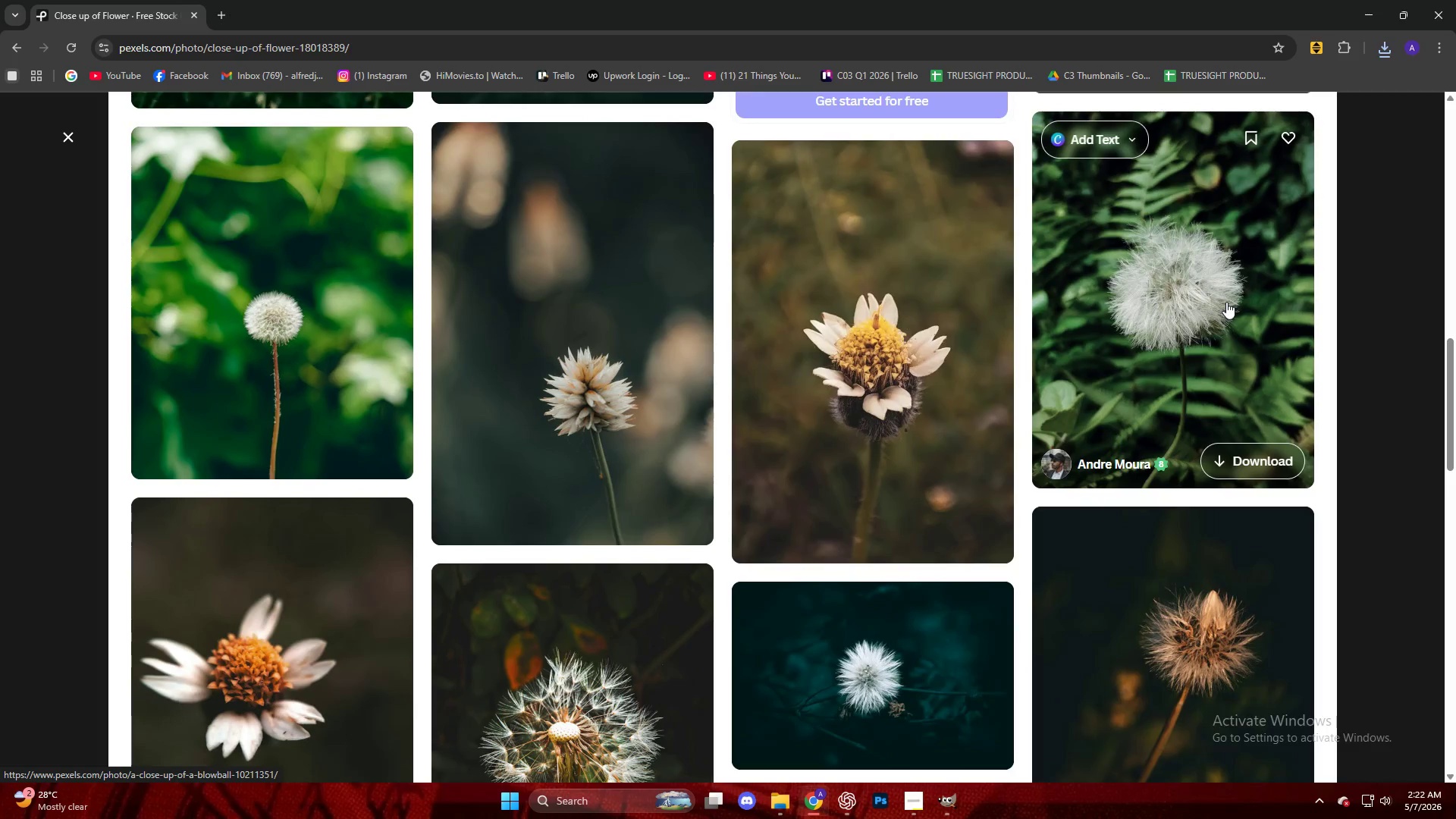 
left_click([1226, 302])
 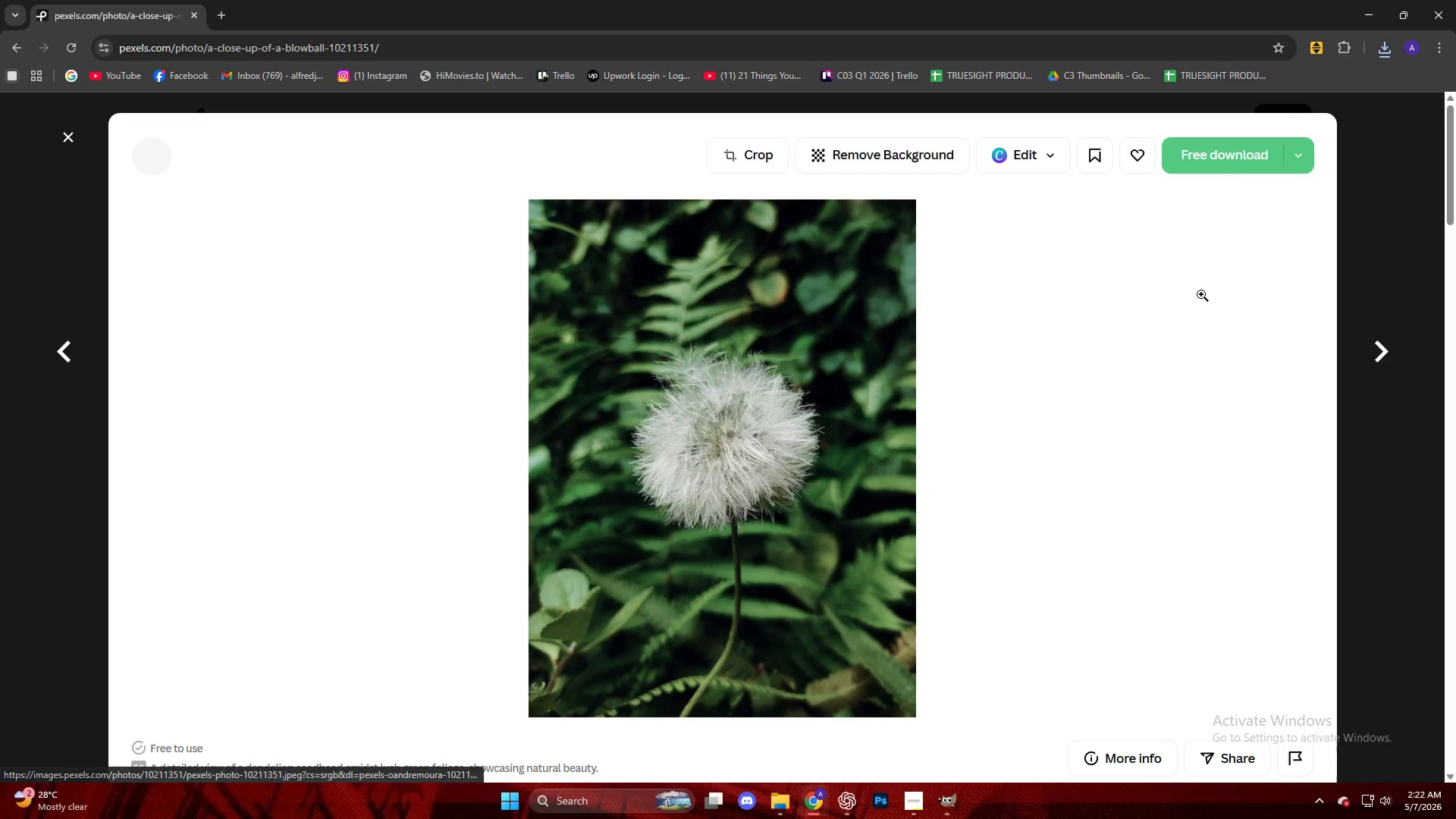 
left_click([1227, 156])
 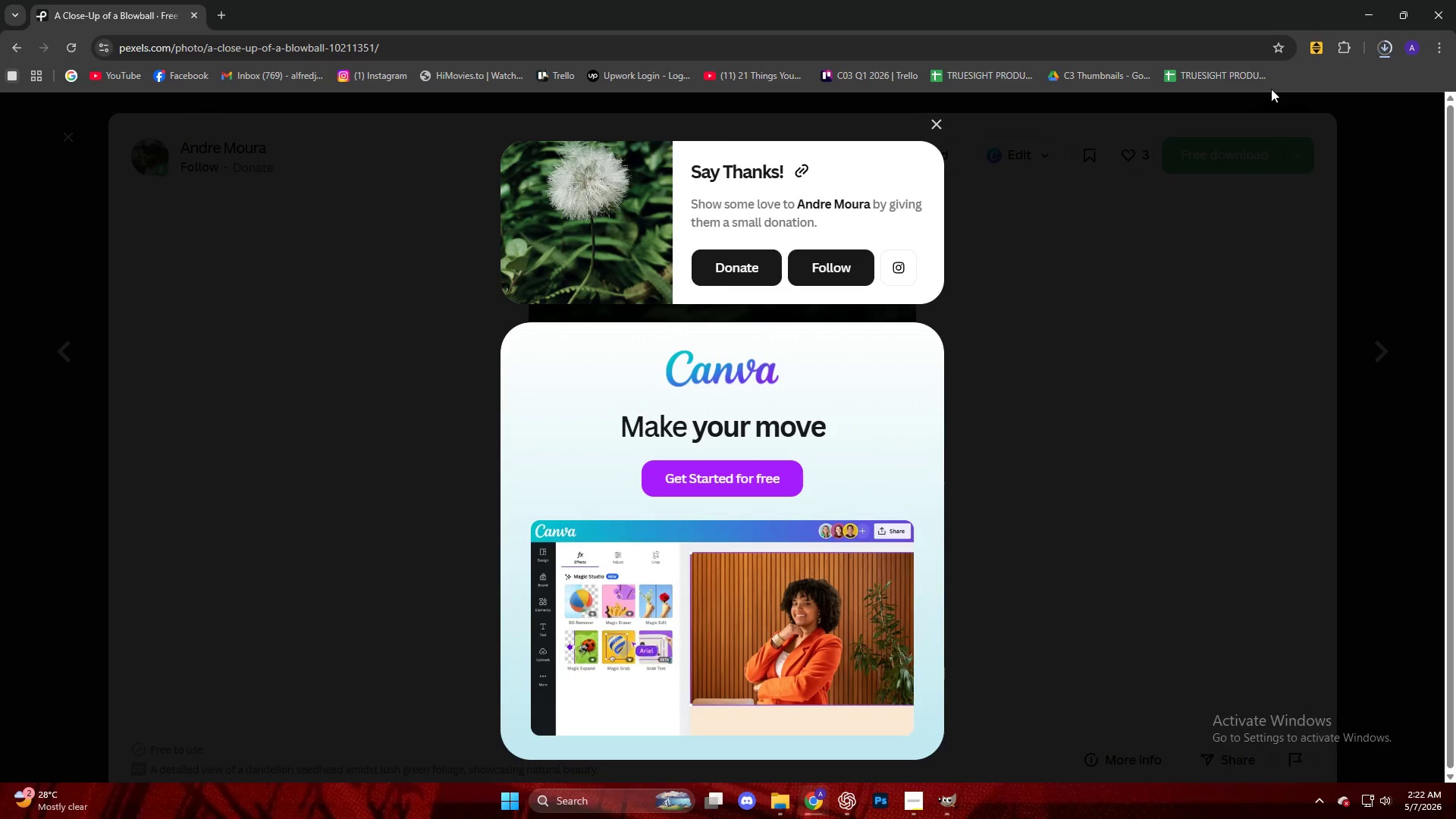 
left_click_drag(start_coordinate=[1261, 91], to_coordinate=[730, 498])
 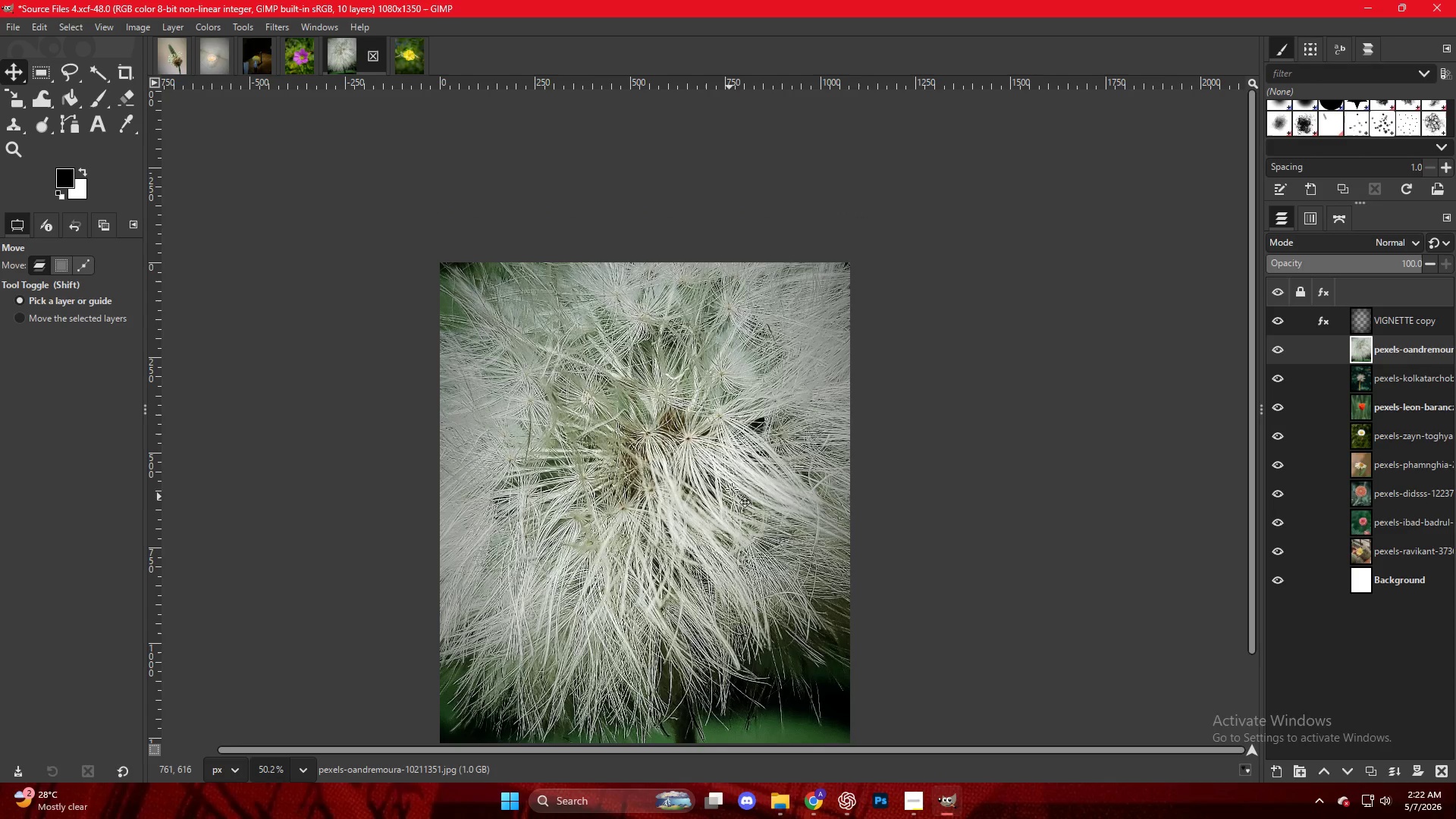 
key(Shift+S)
 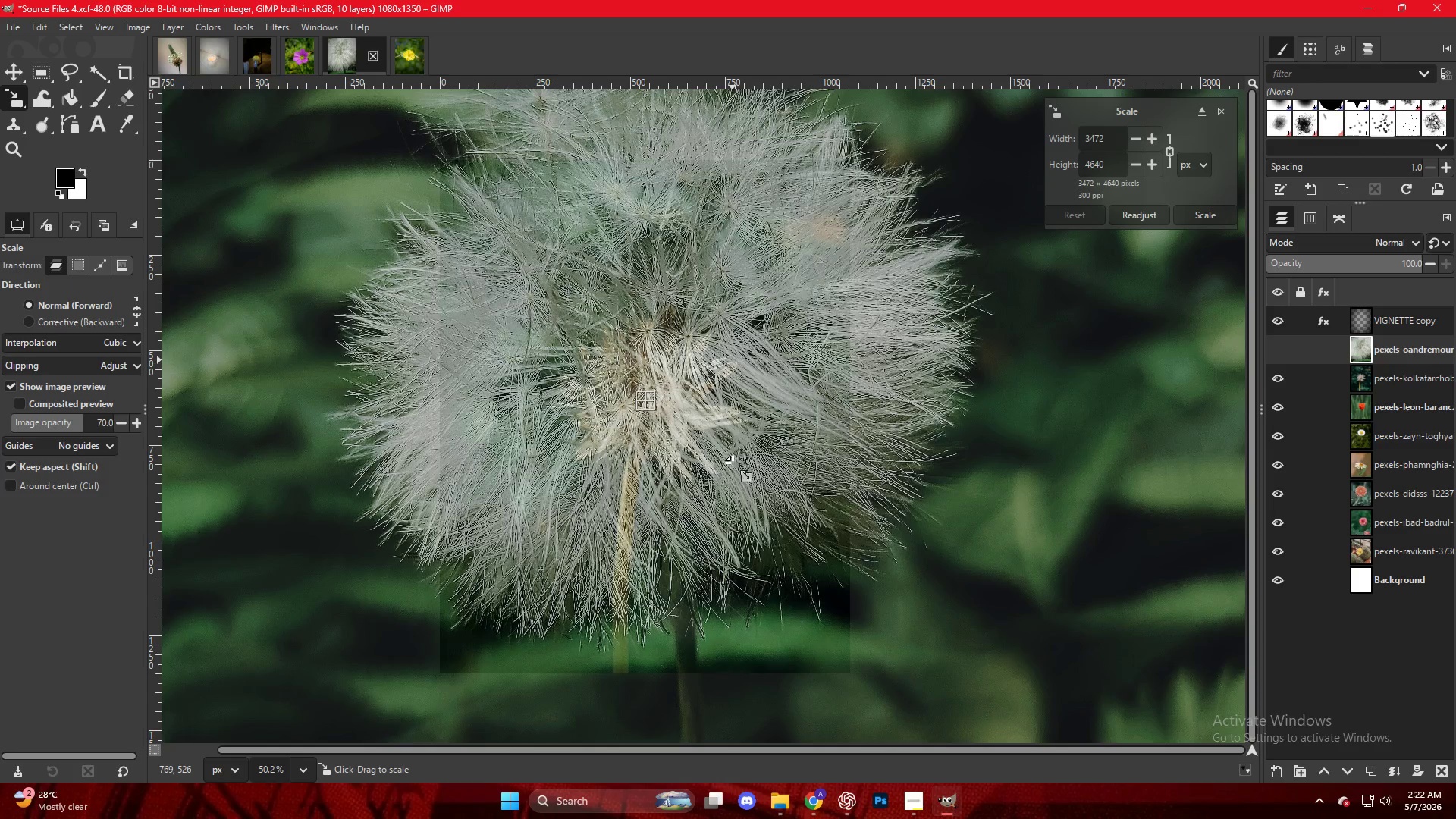 
scroll: coordinate [733, 463], scroll_direction: down, amount: 8.0
 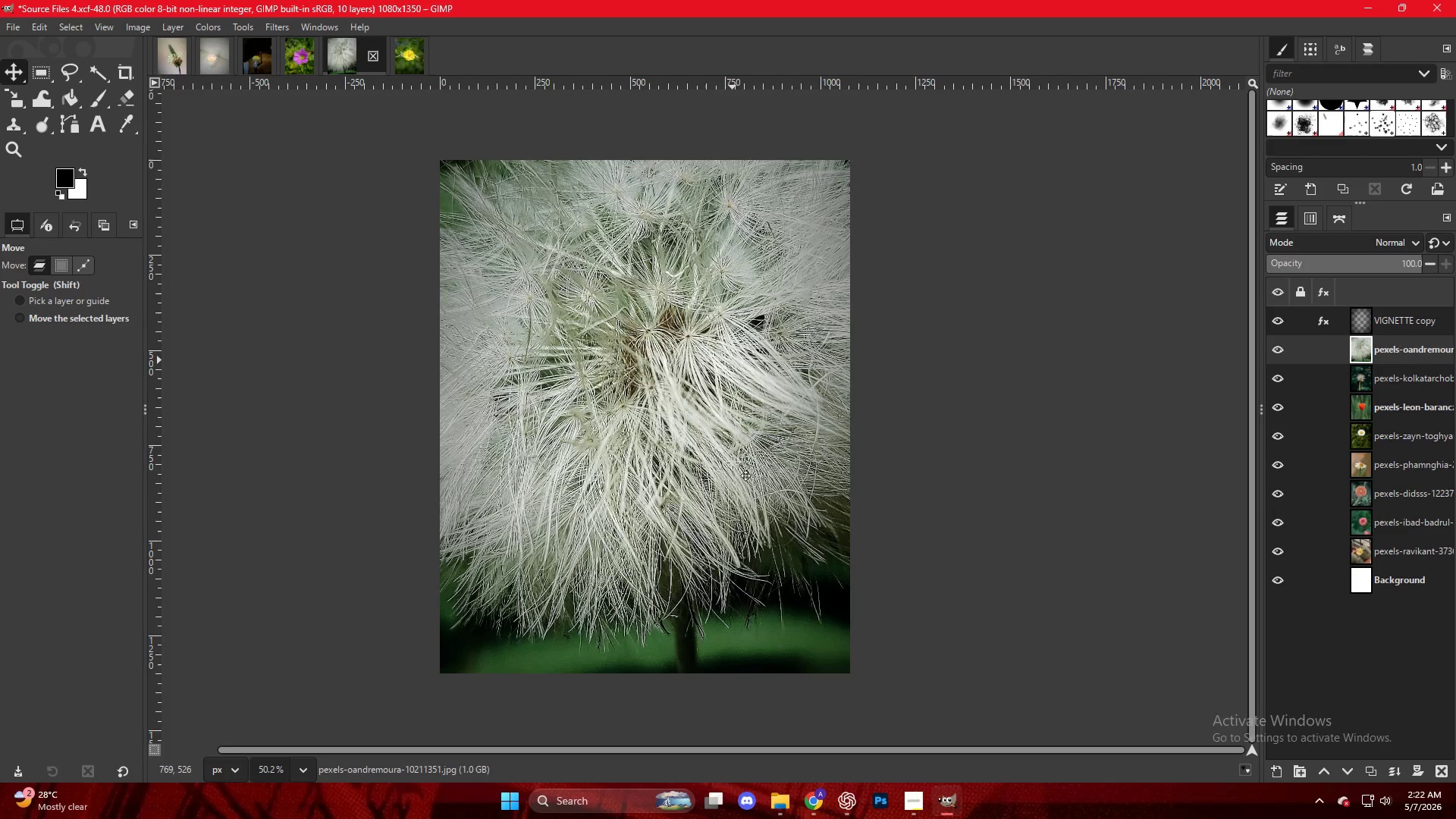 
key(Control+ControlLeft)
 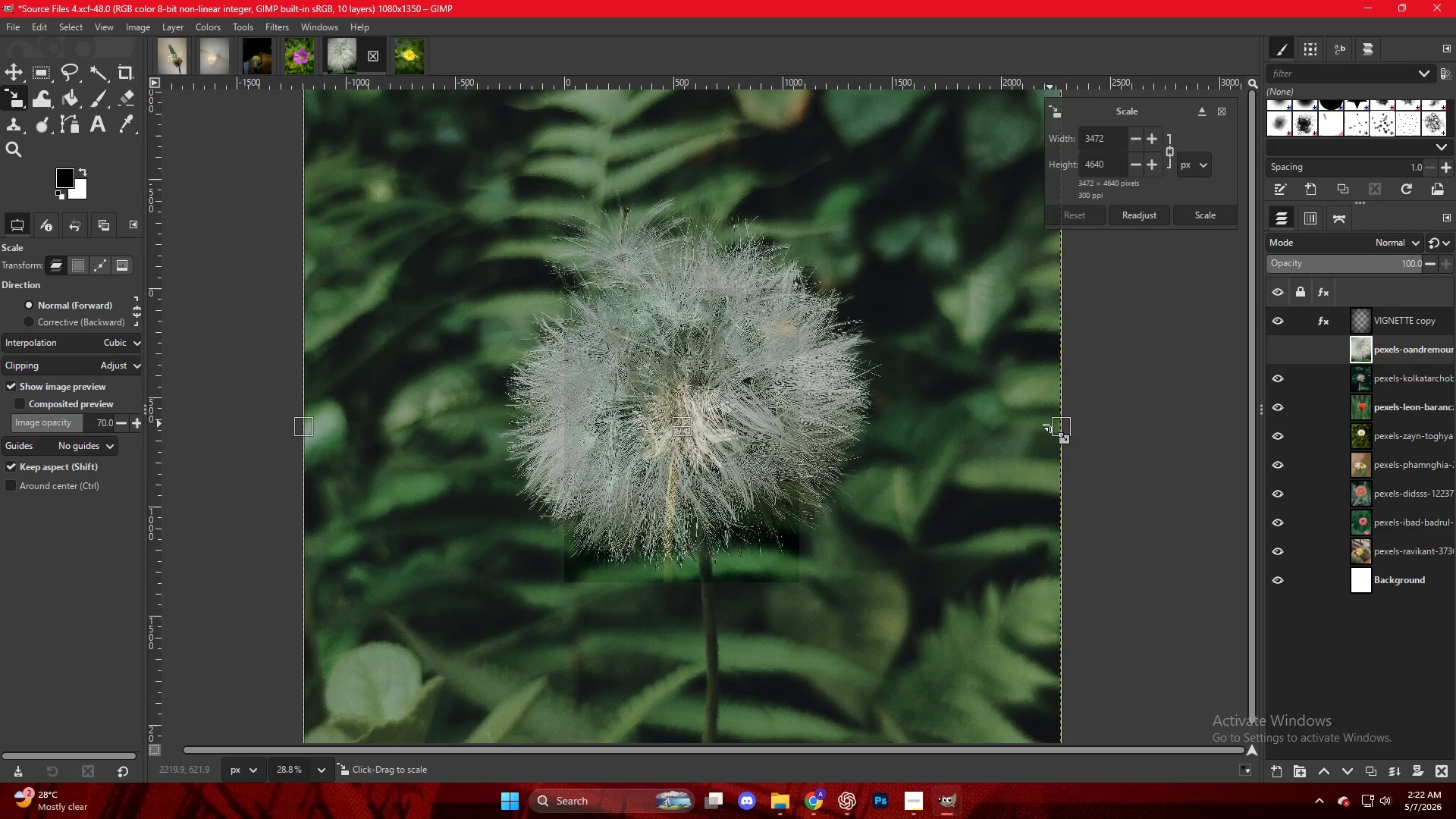 
hold_key(key=ControlLeft, duration=1.36)
left_click_drag(start_coordinate=[1071, 428], to_coordinate=[806, 435])
 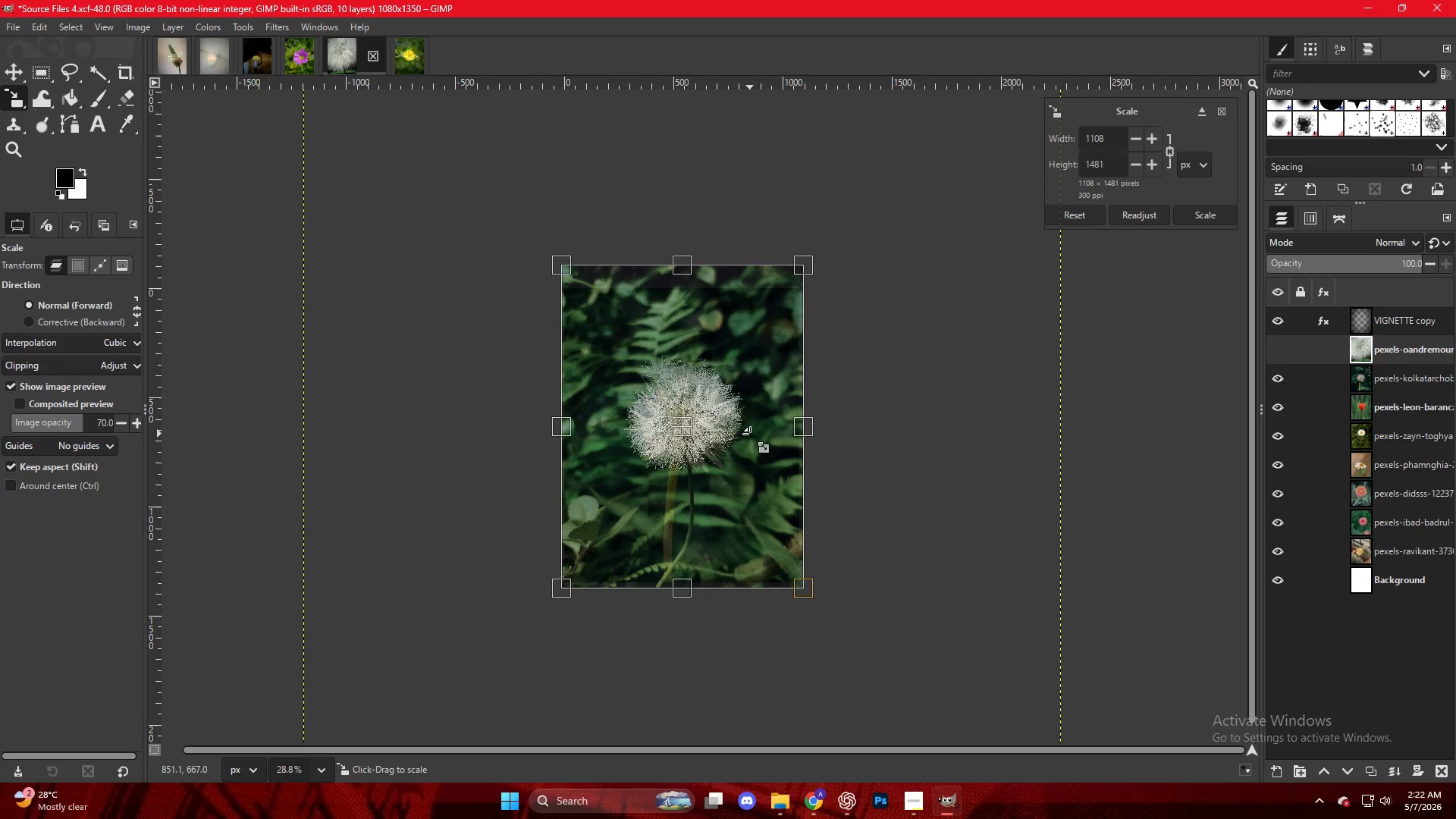 
hold_key(key=AltLeft, duration=0.73)
 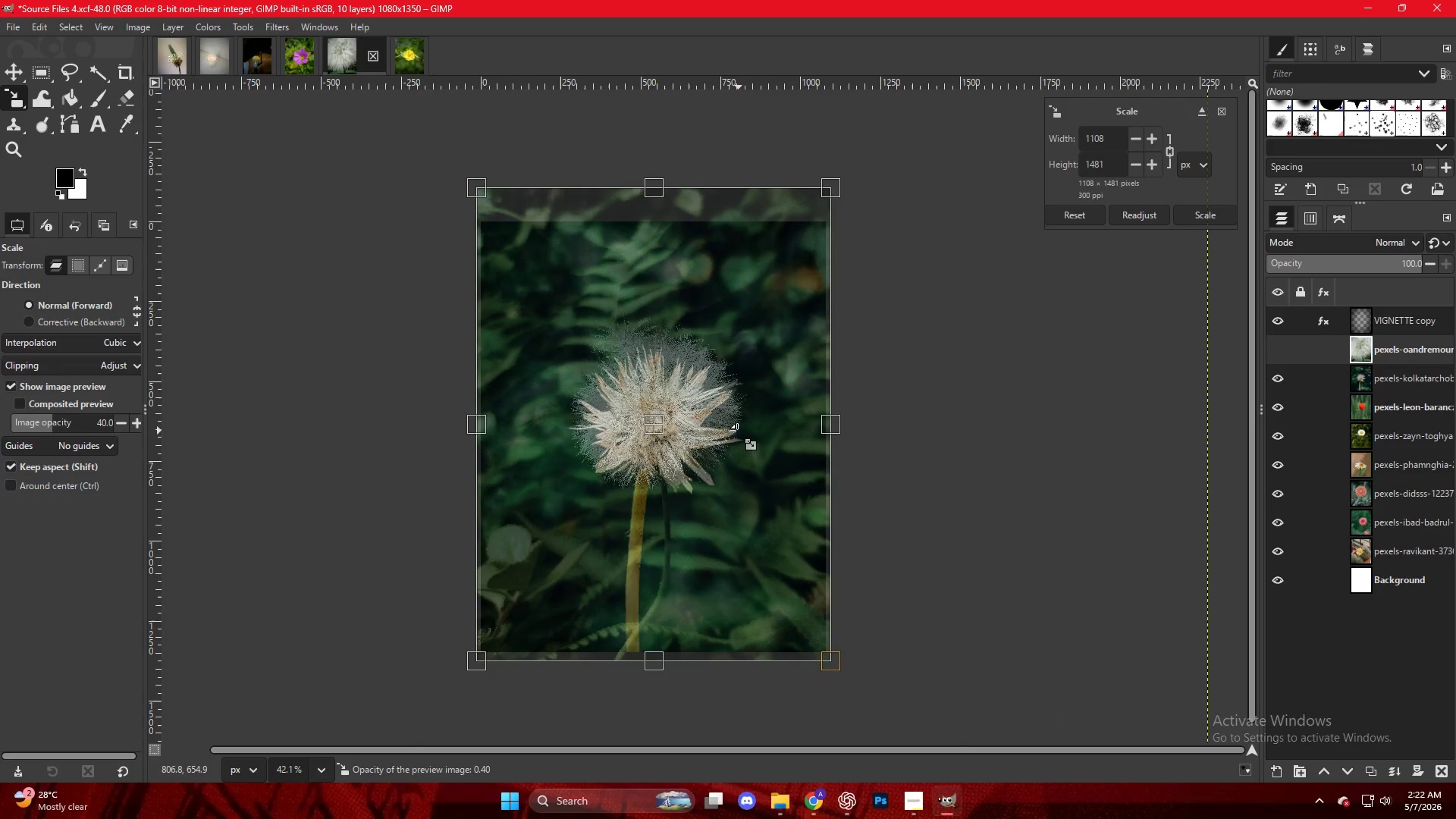 
key(Control+ControlLeft)
 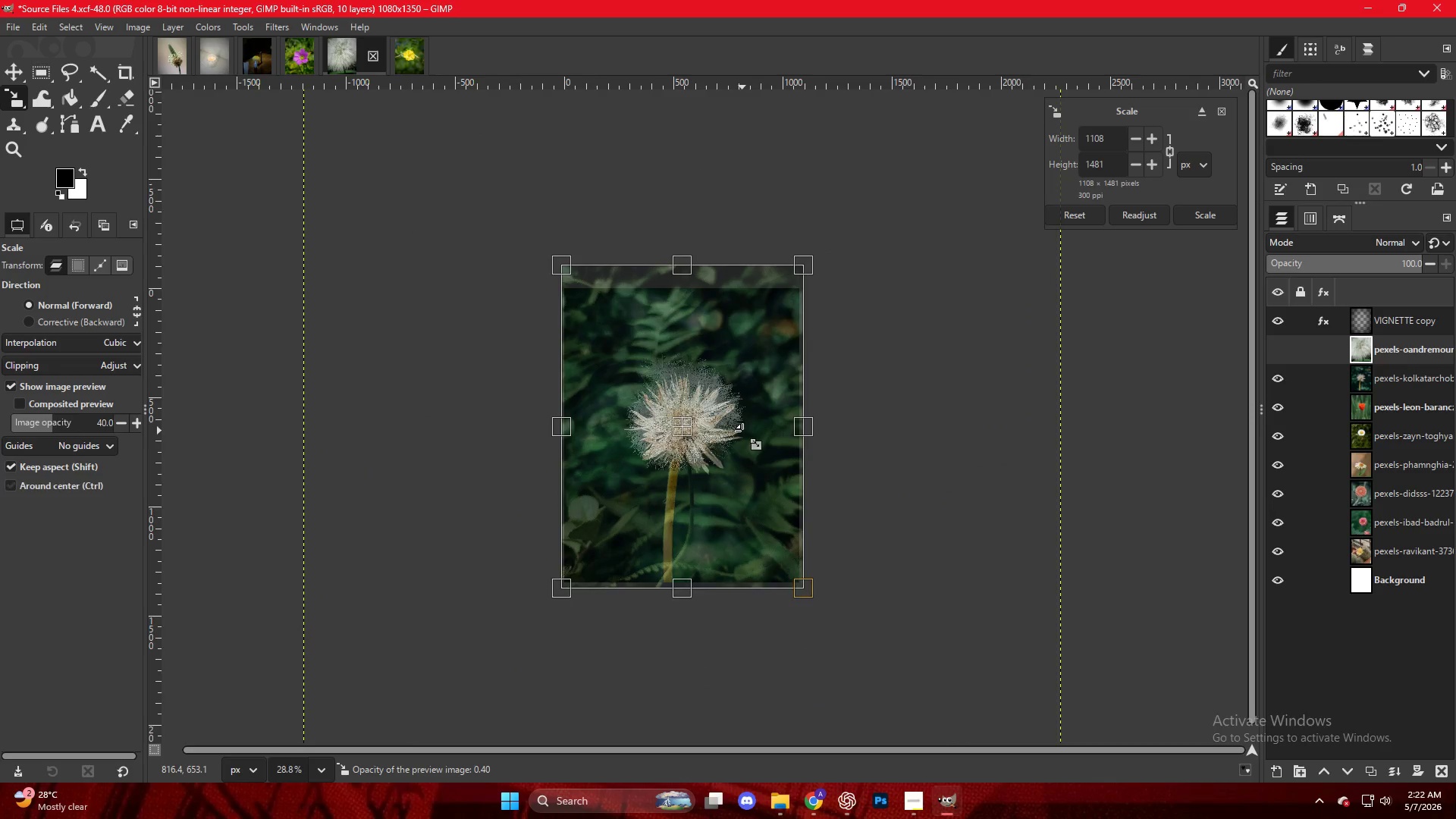 
scroll: coordinate [750, 434], scroll_direction: down, amount: 3.0
 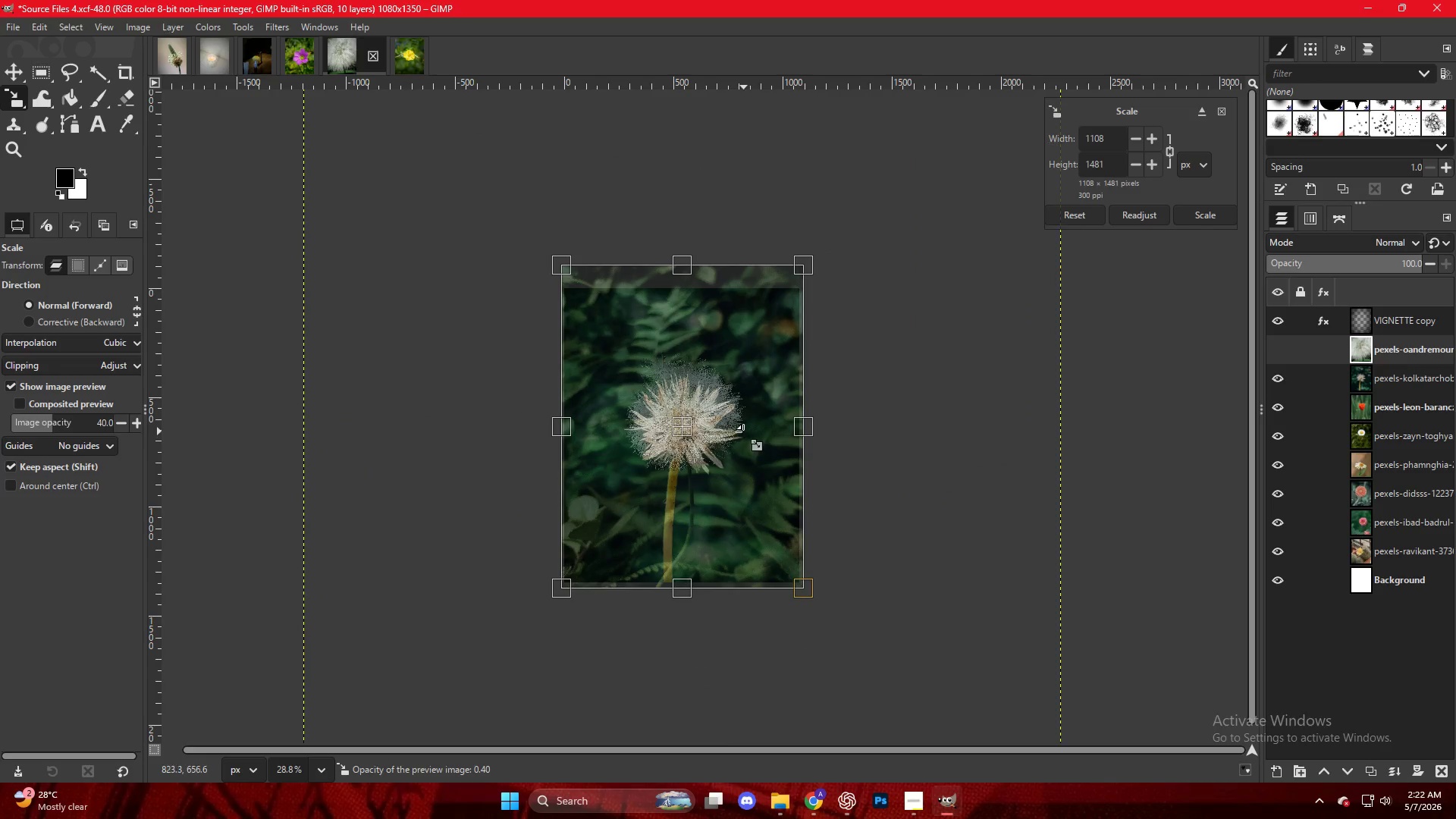 
left_click([732, 430])
 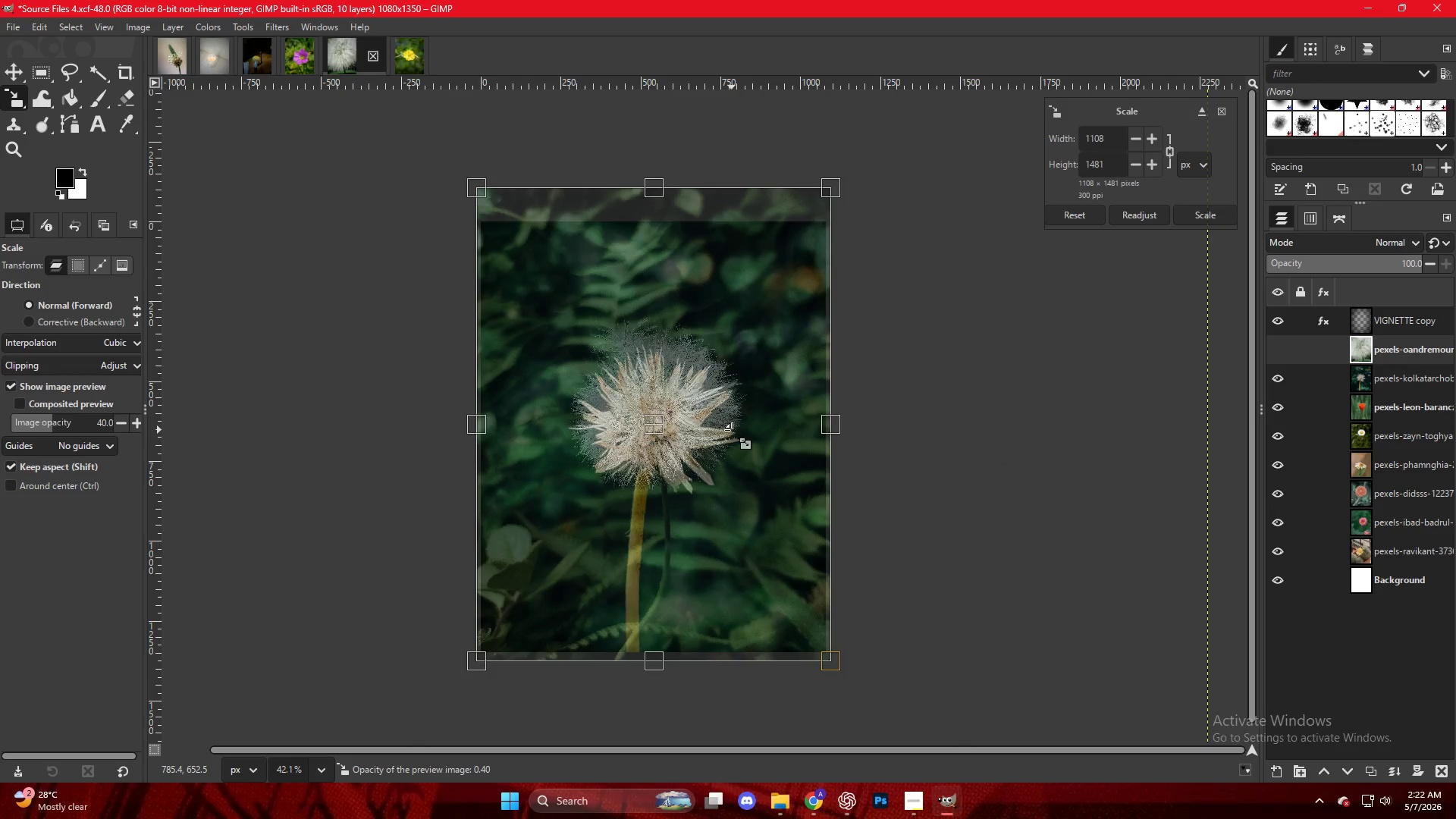 
scroll: coordinate [742, 431], scroll_direction: up, amount: 4.0
 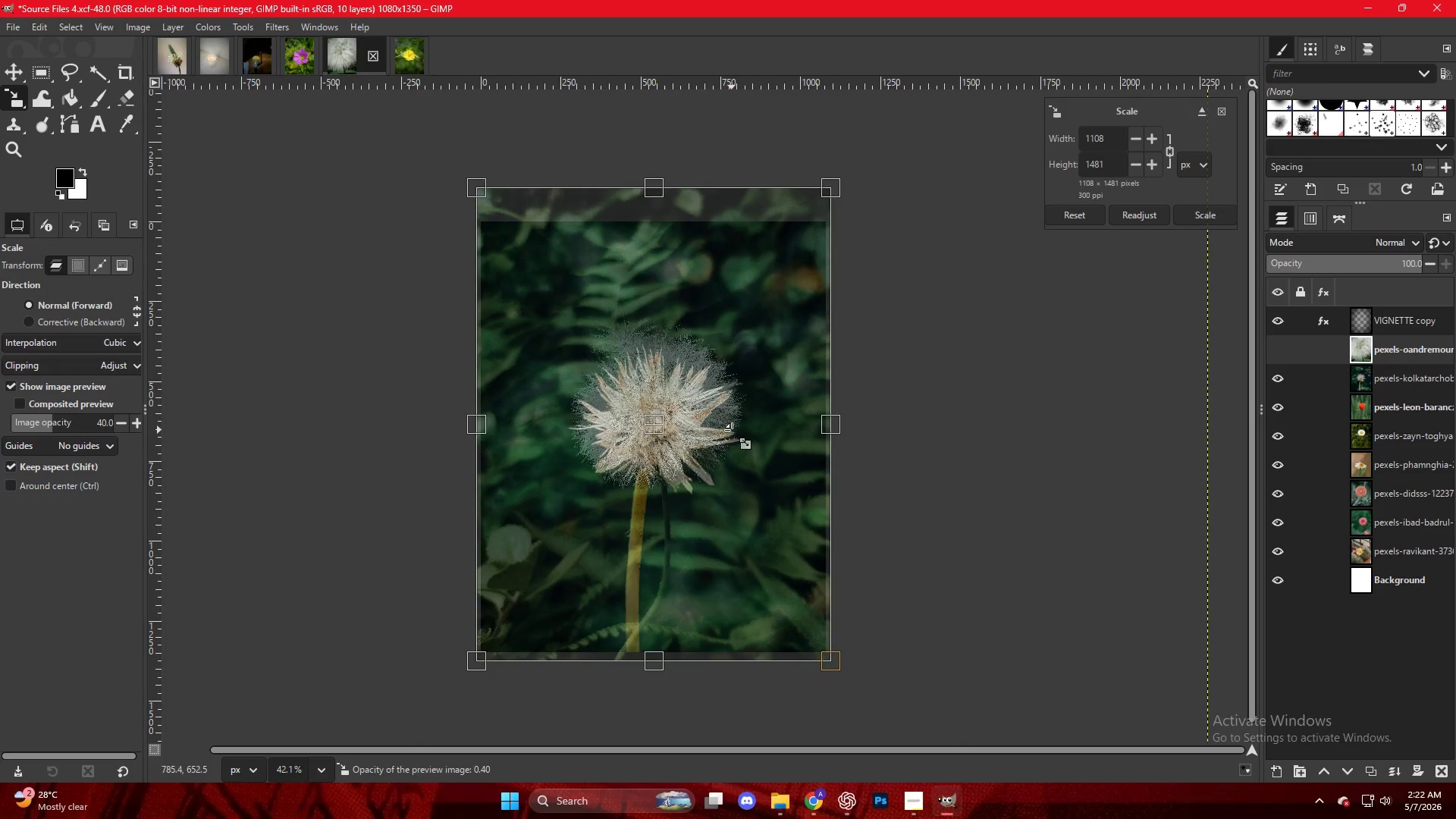 
key(NumpadEnter)
 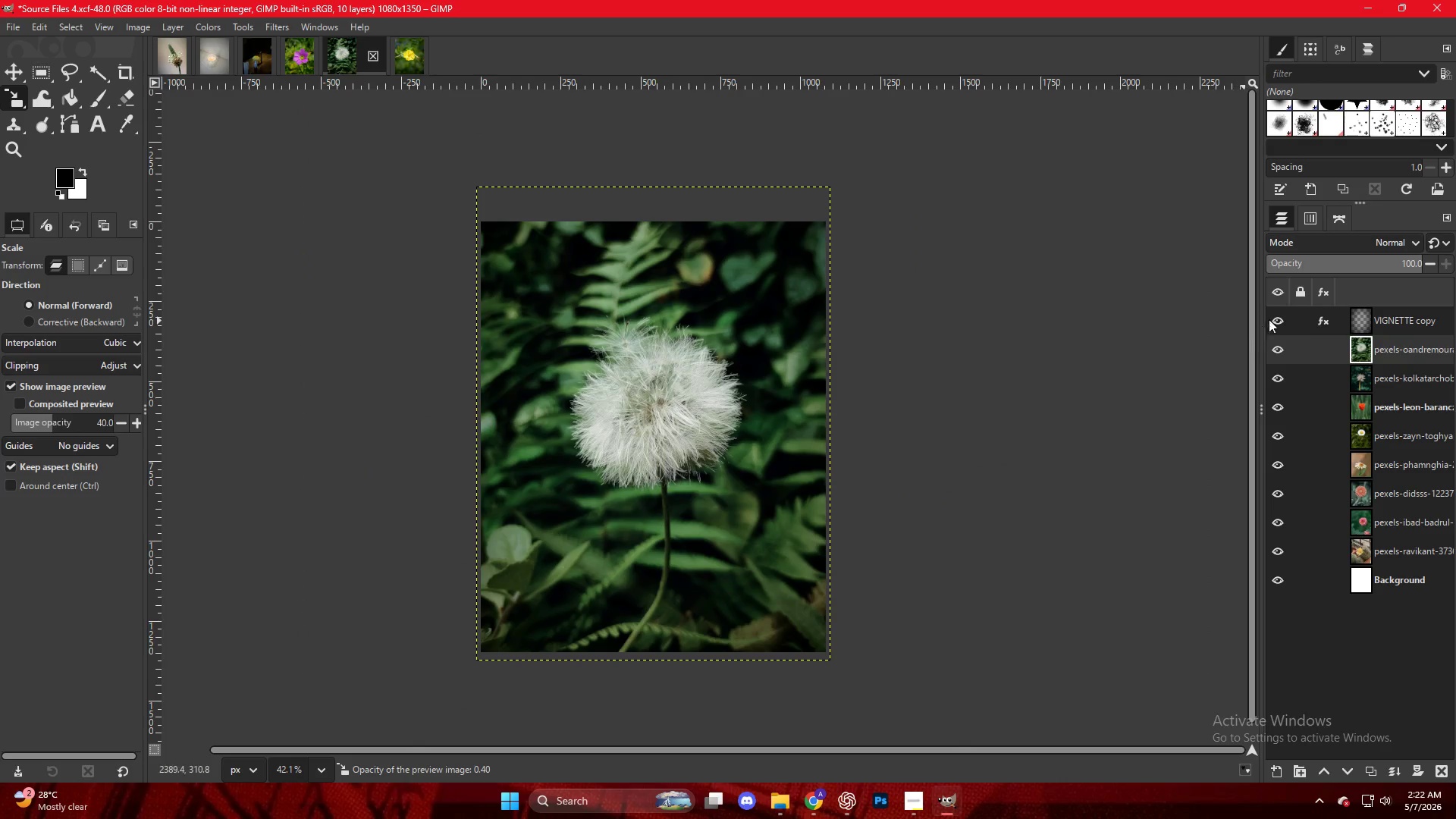 
left_click([1336, 320])
 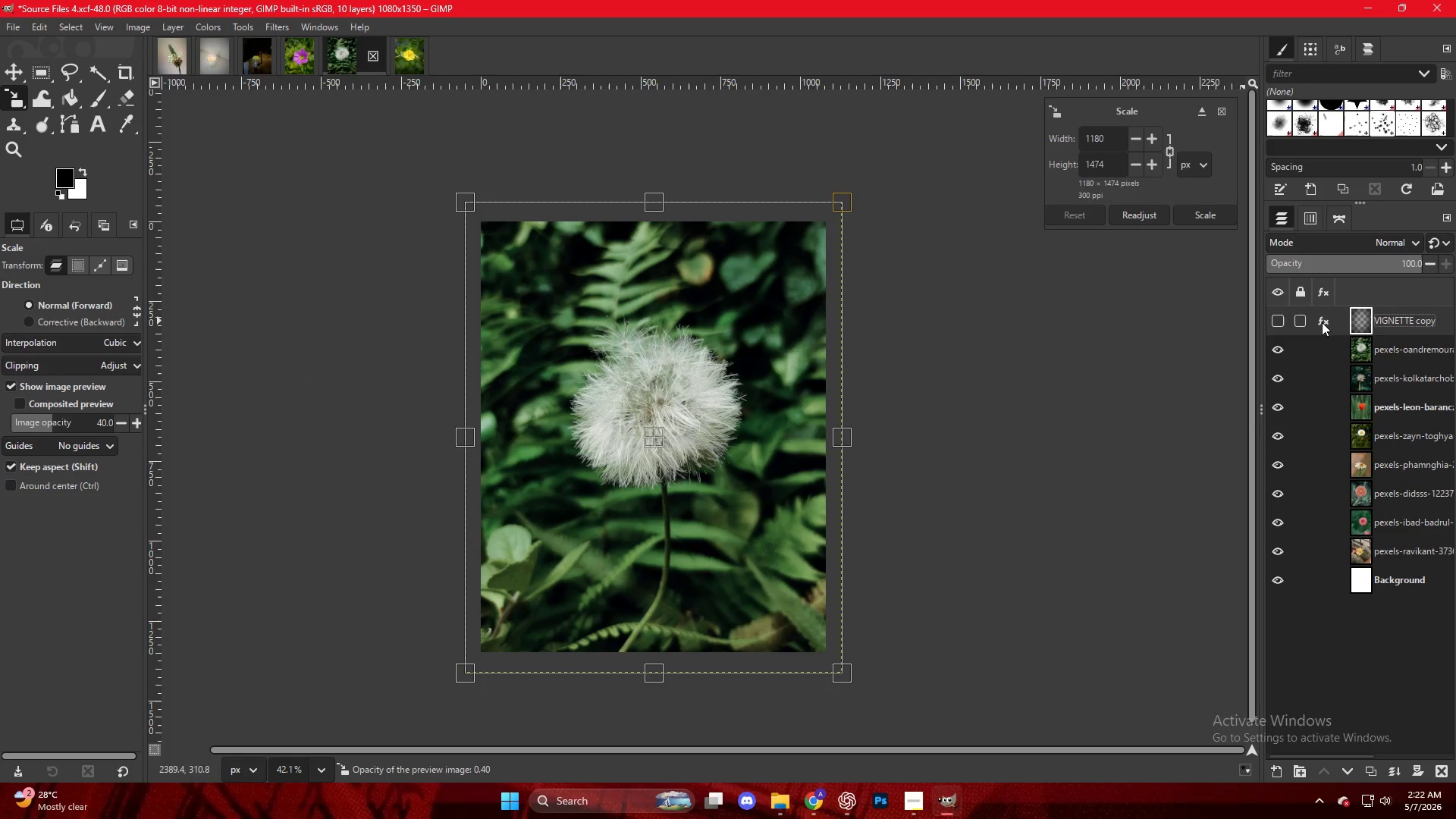 
key(Control+ControlLeft)
 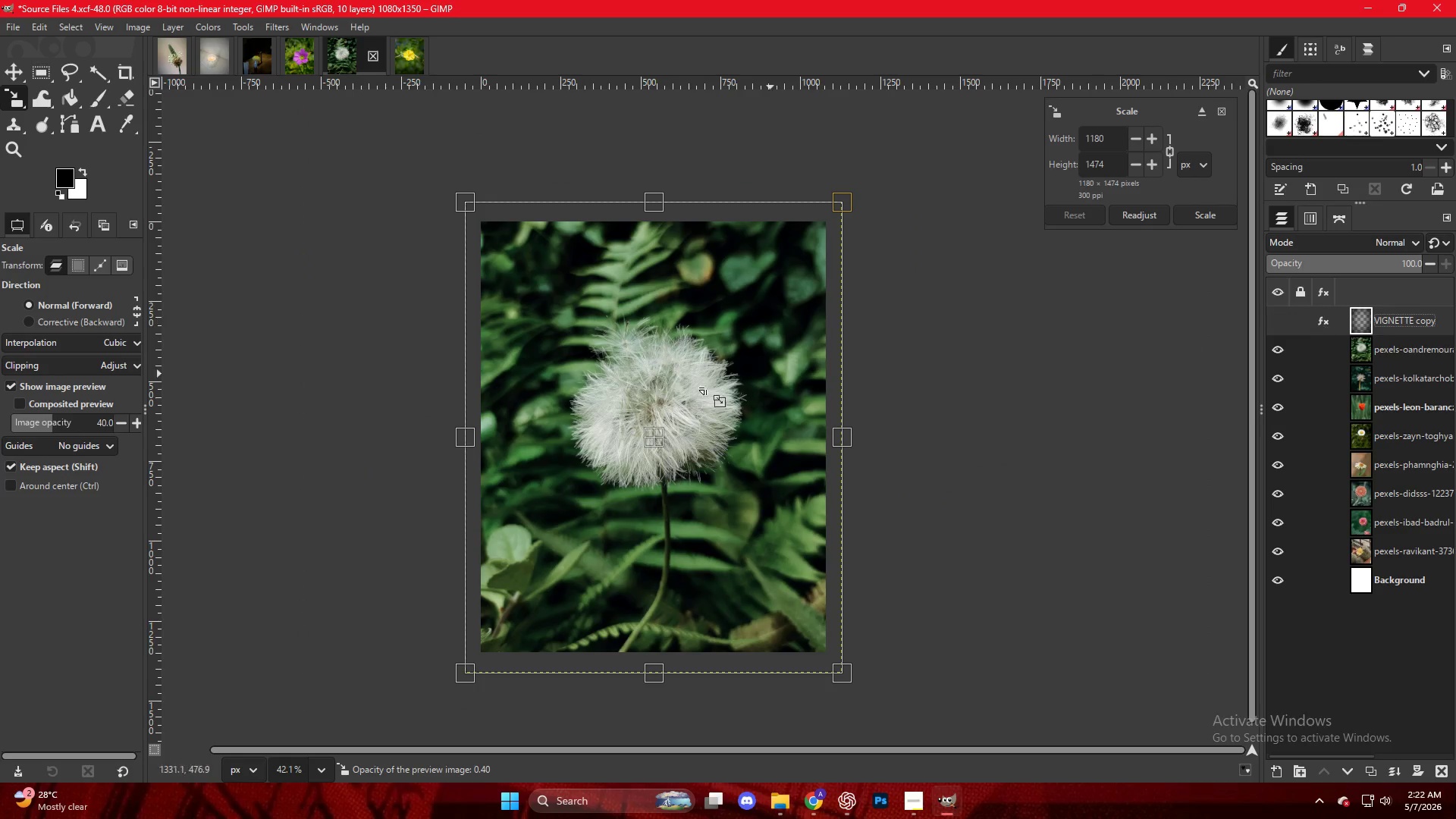 
scroll: coordinate [607, 397], scroll_direction: up, amount: 3.0
 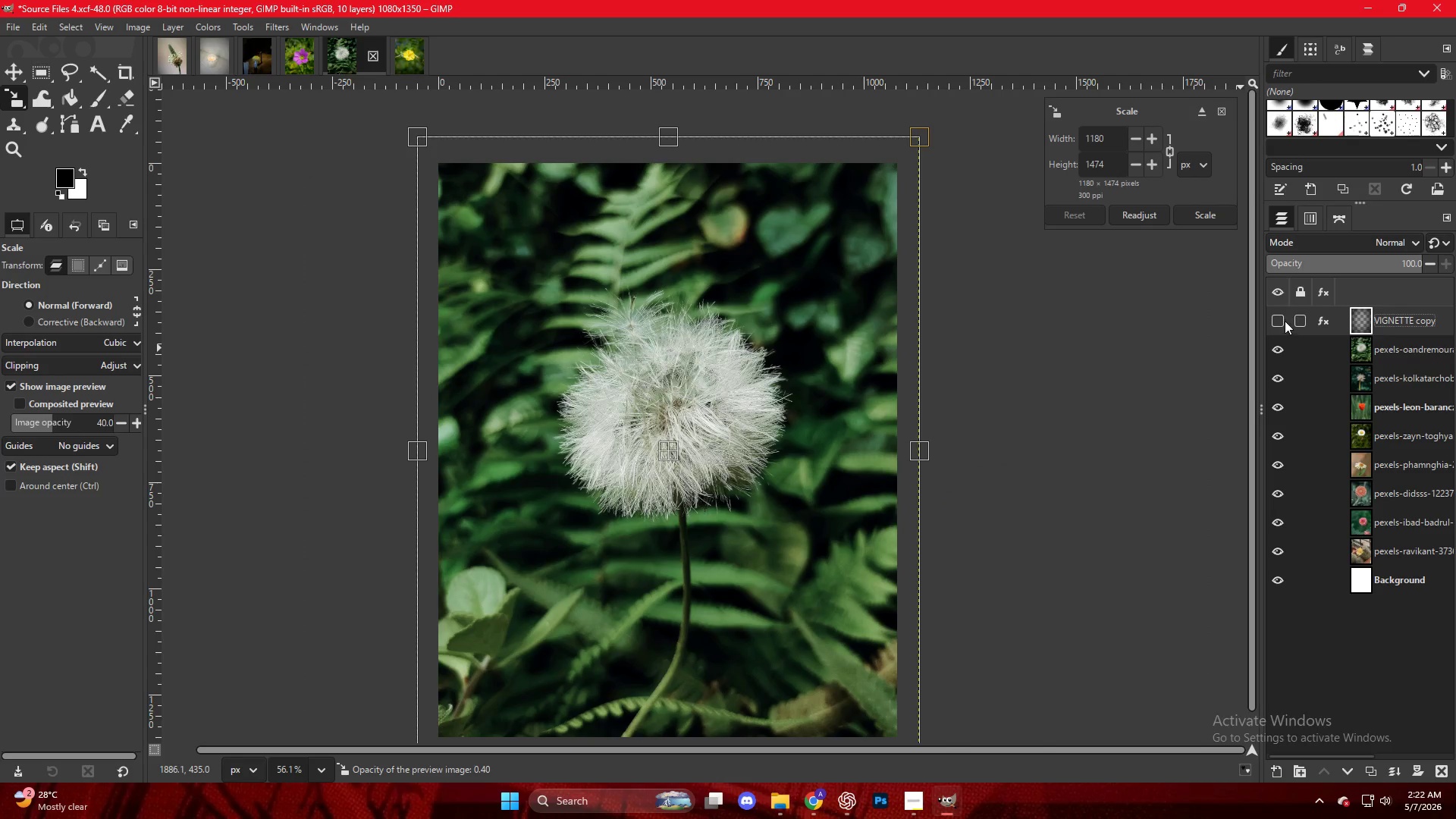 
left_click([1281, 321])
 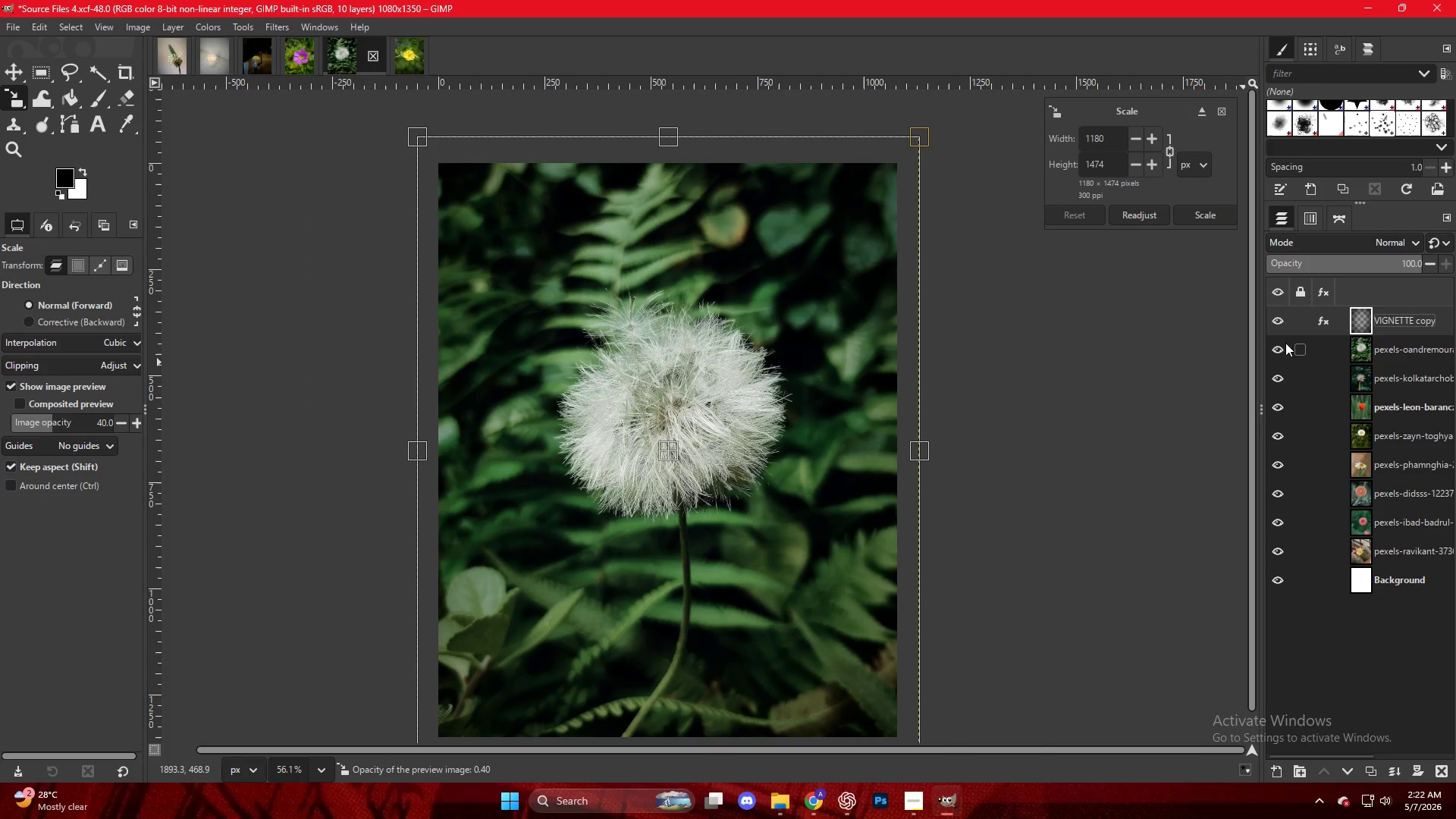 
left_click([1331, 322])
 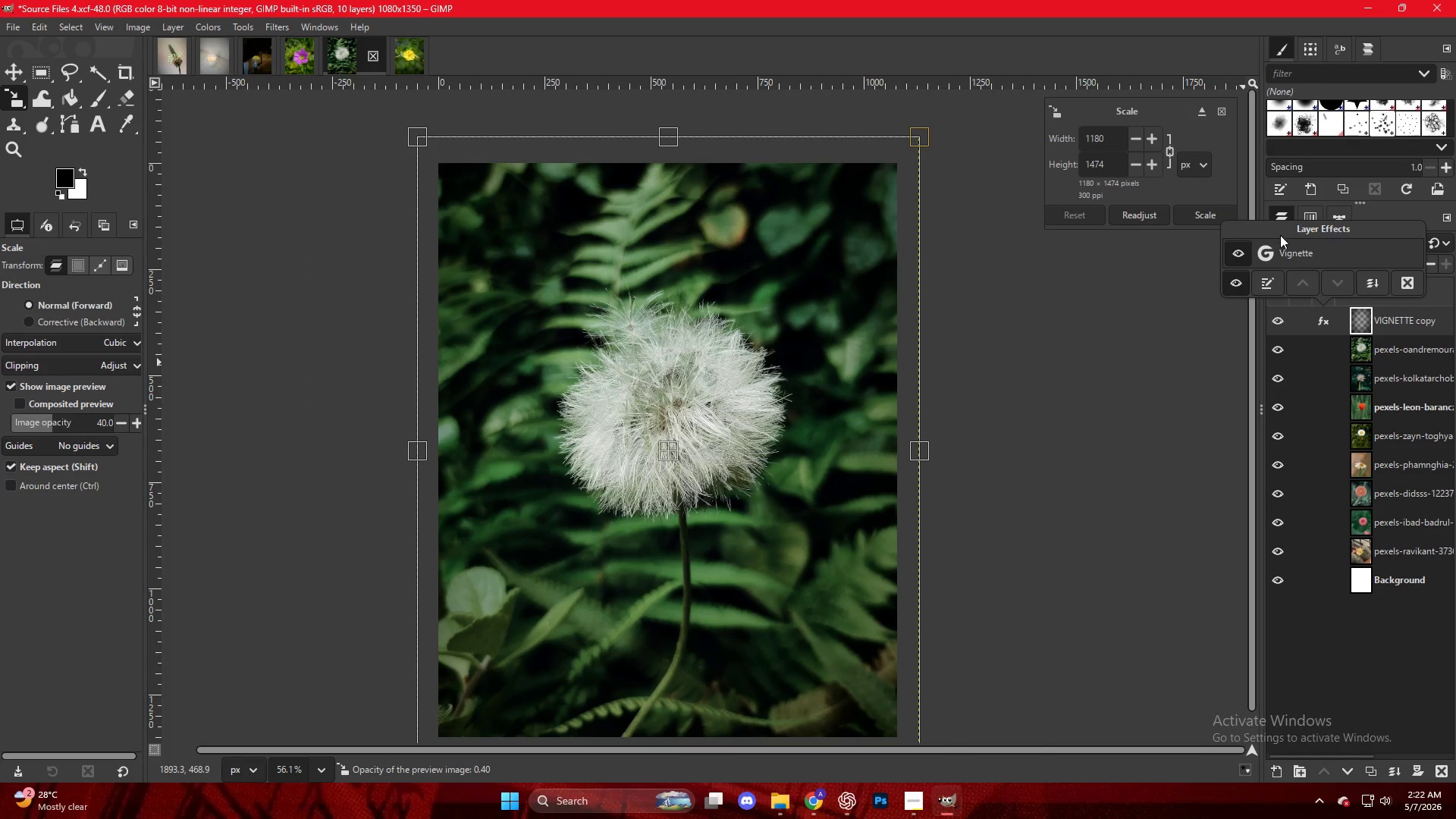 
double_click([1286, 246])
 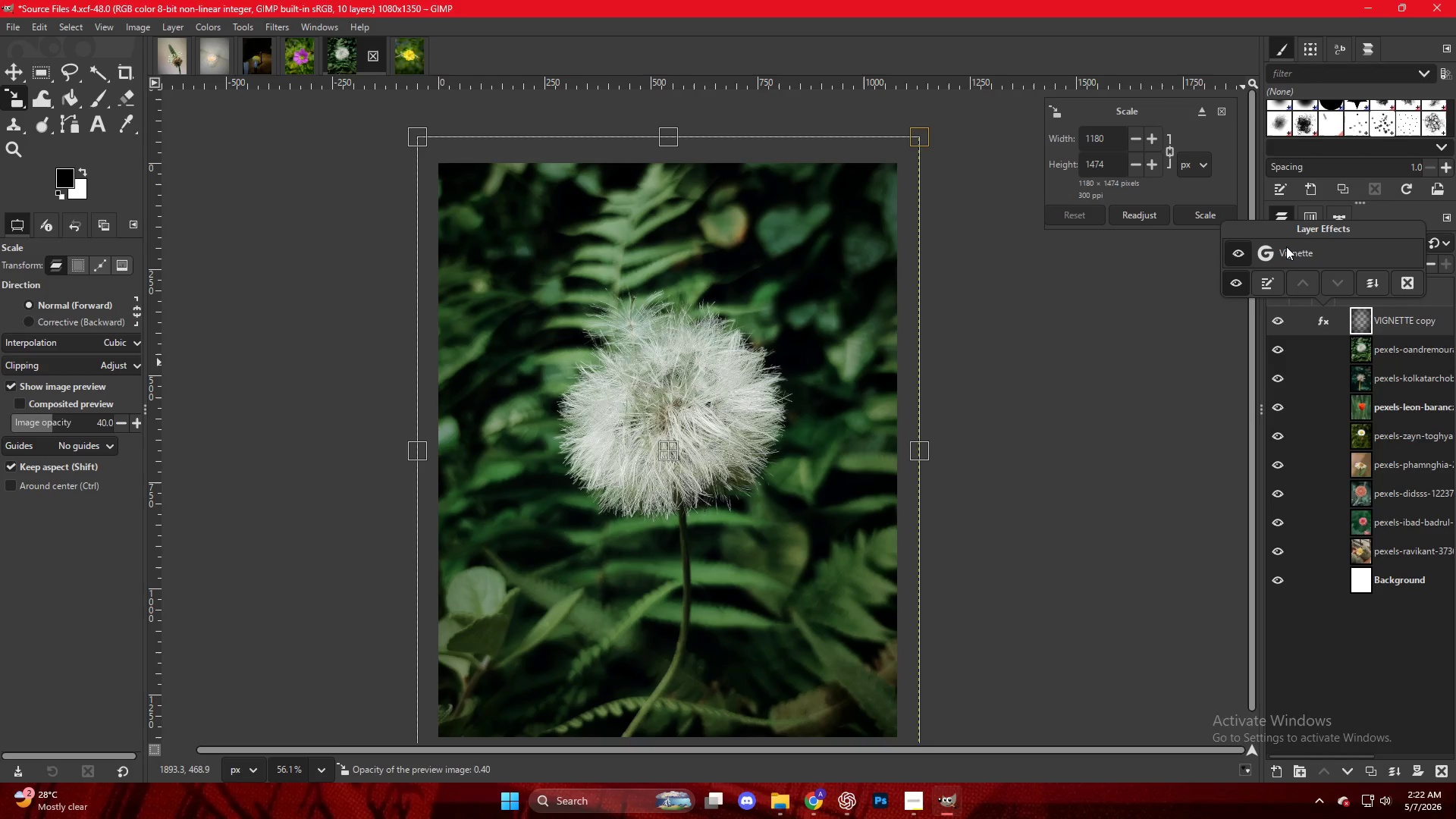 
triple_click([1286, 246])
 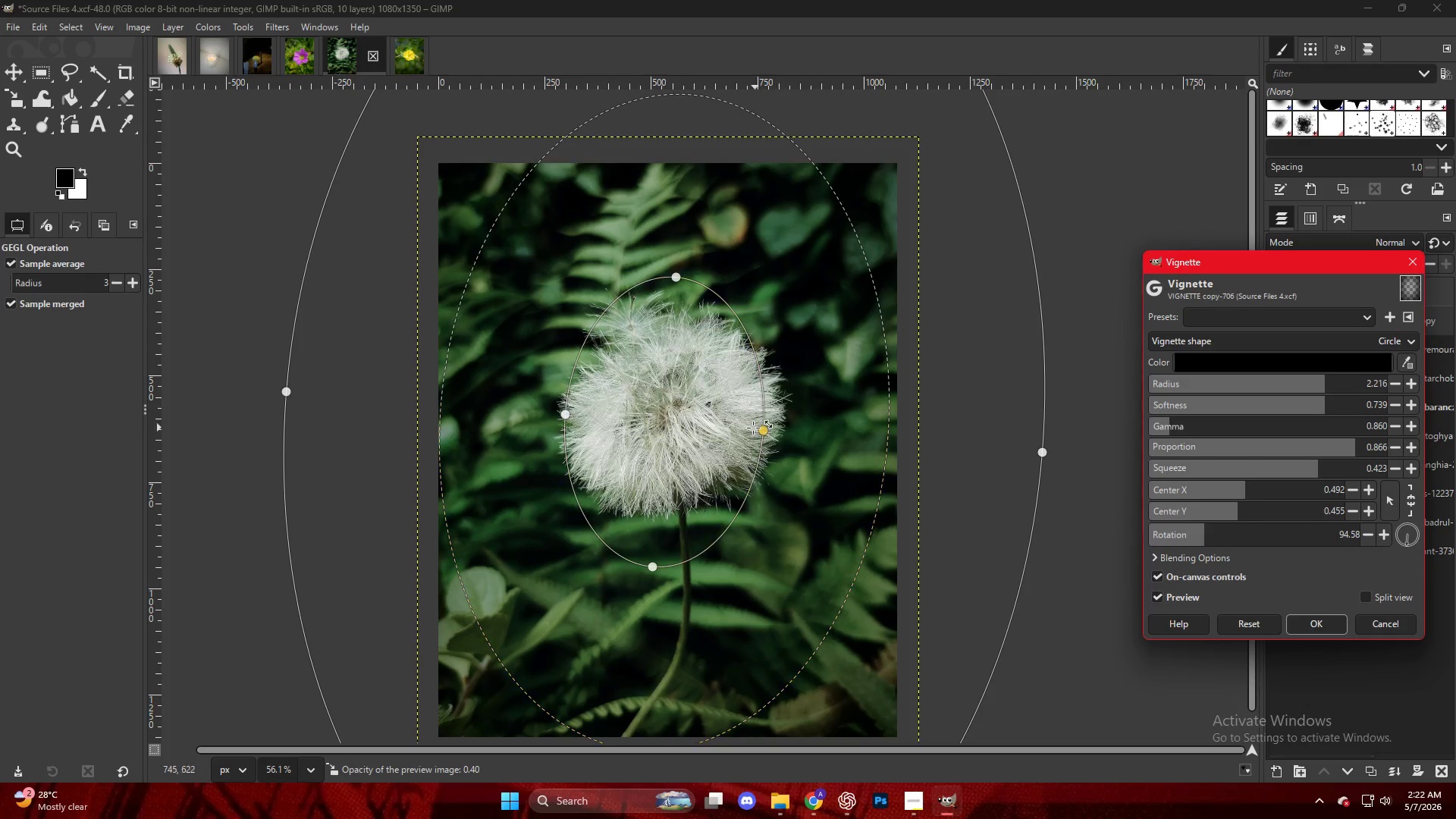 
left_click_drag(start_coordinate=[714, 427], to_coordinate=[730, 419])
 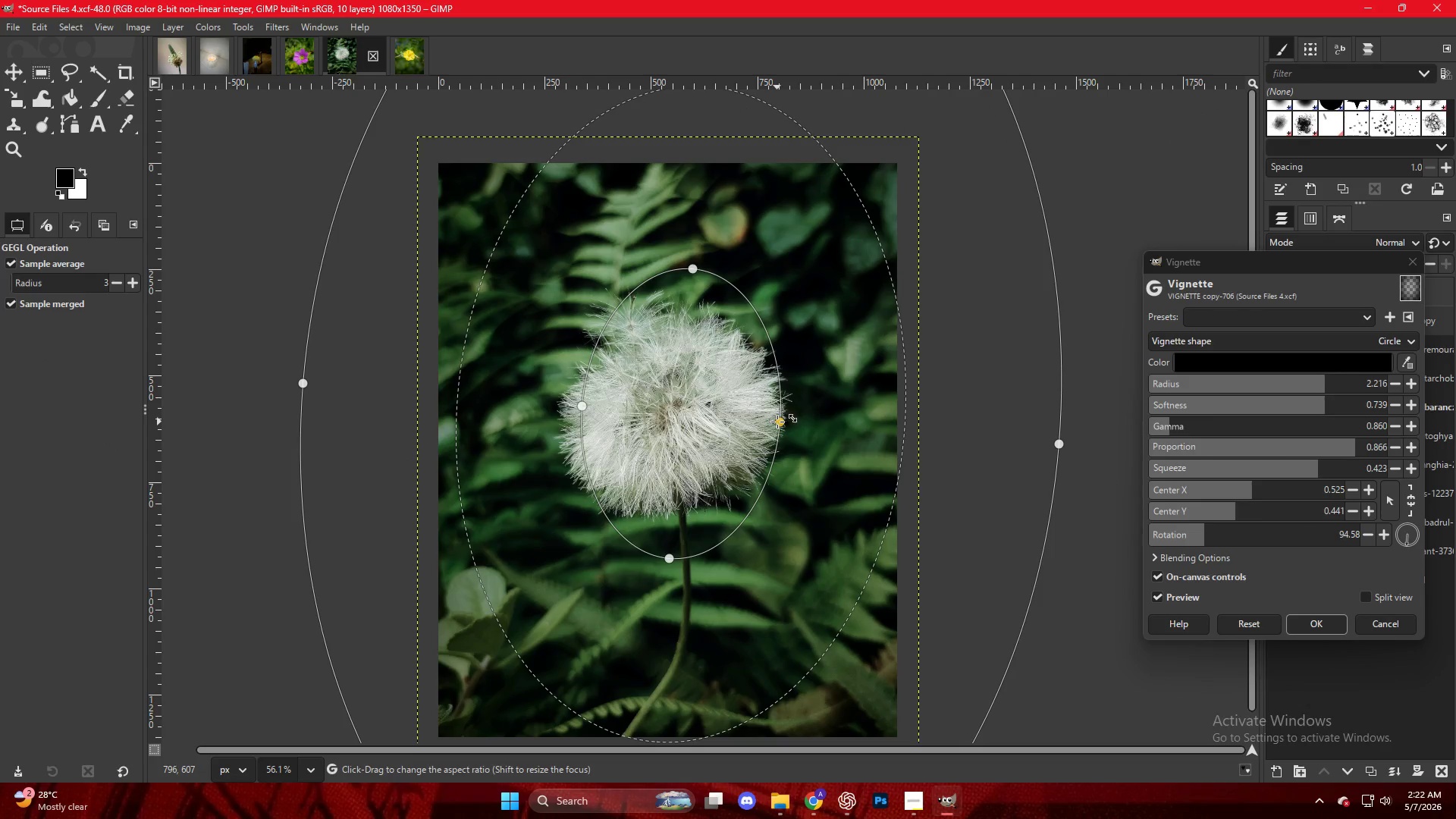 
hold_key(key=ControlLeft, duration=1.2)
left_click_drag(start_coordinate=[778, 422], to_coordinate=[807, 425])
 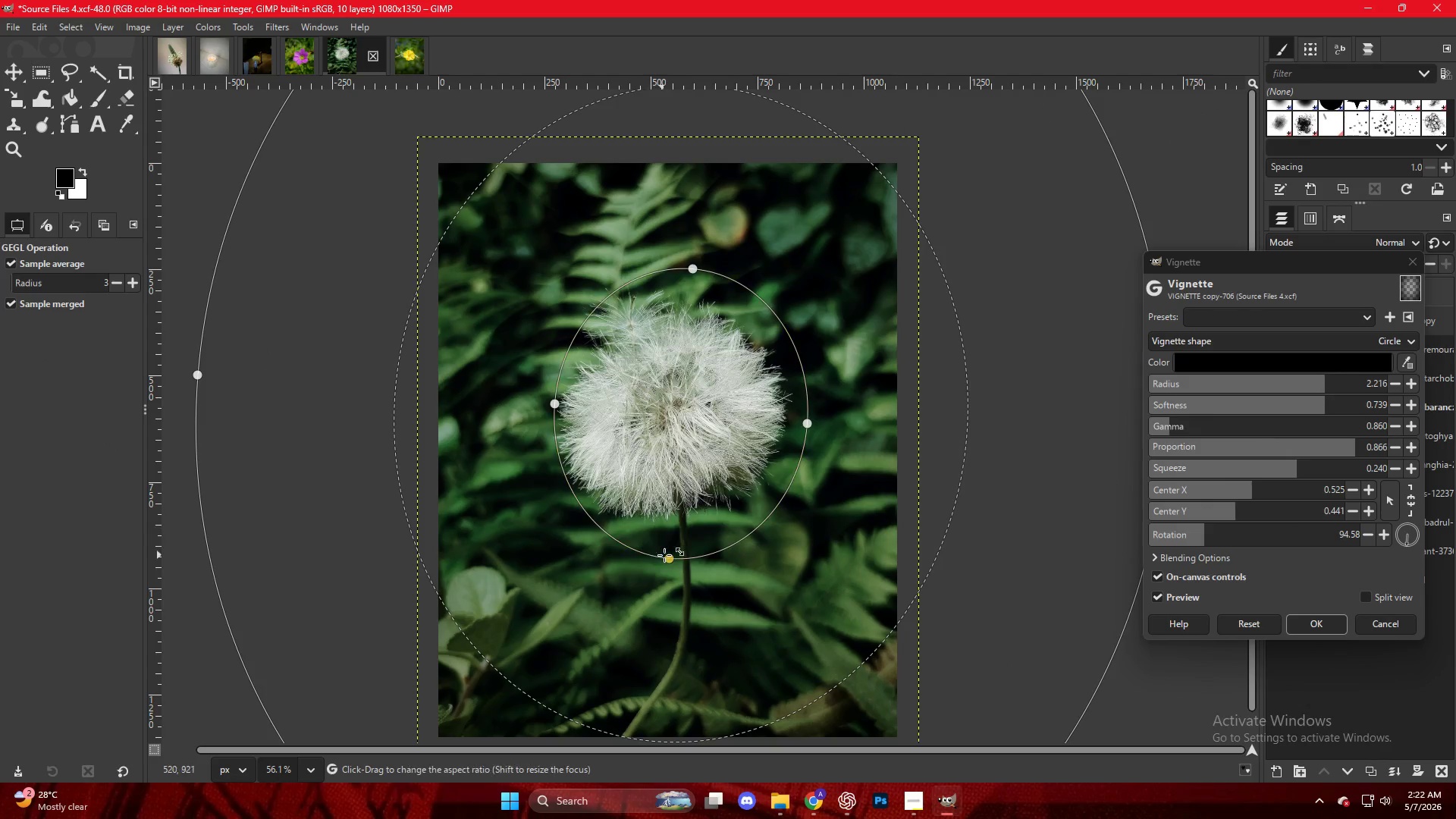 
left_click_drag(start_coordinate=[666, 557], to_coordinate=[673, 532])
 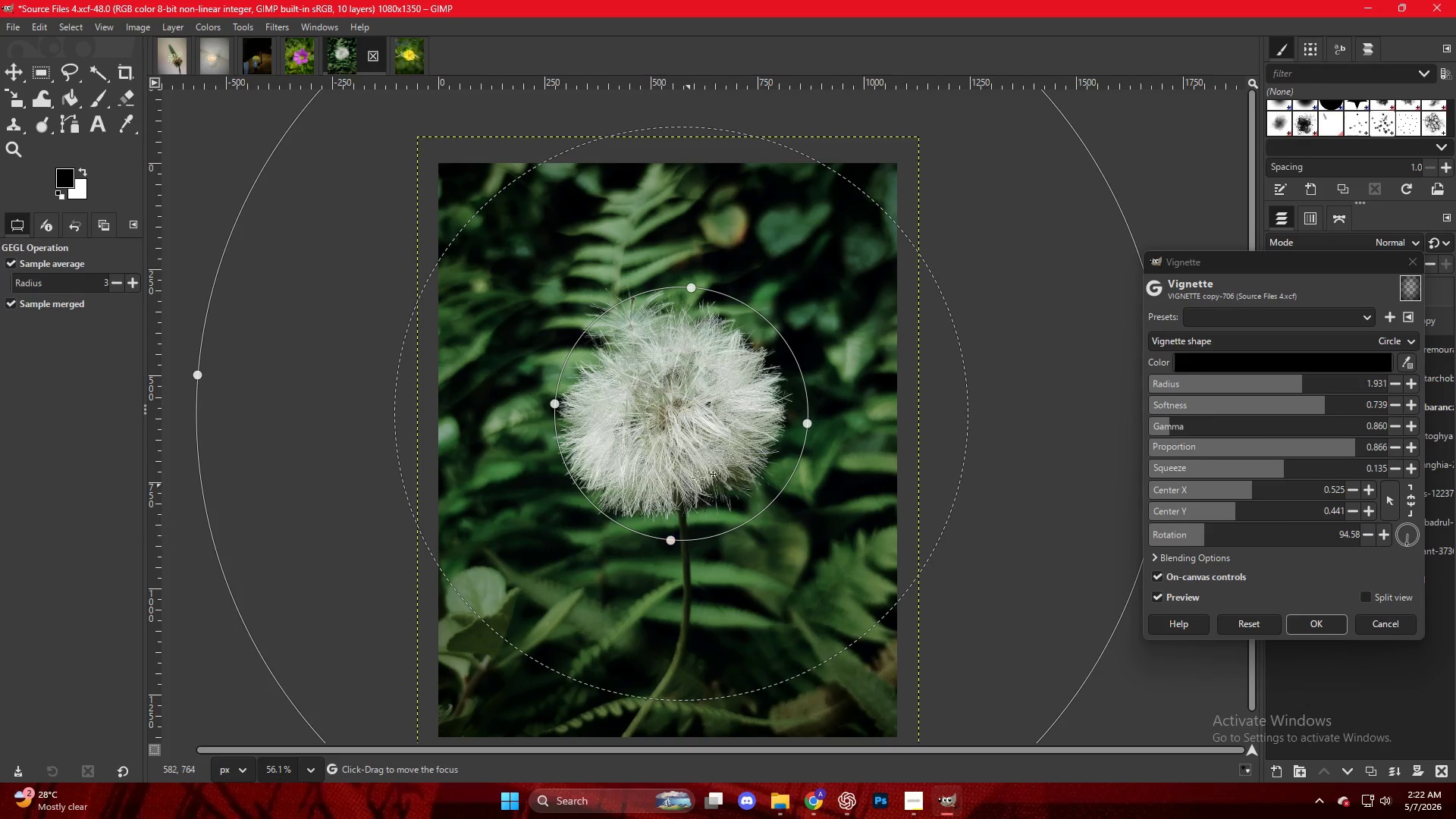 
left_click_drag(start_coordinate=[702, 472], to_coordinate=[690, 469])
 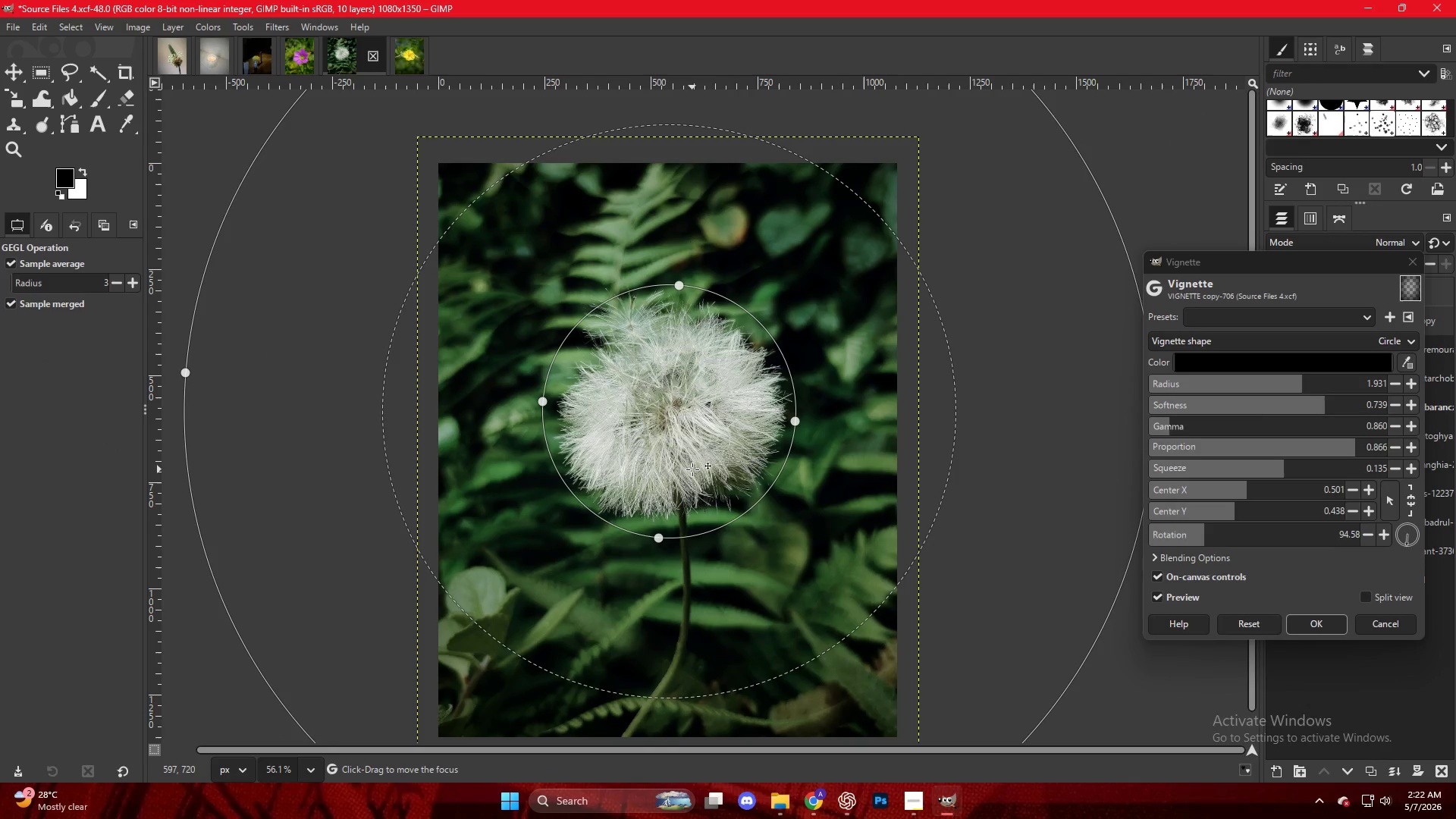 
key(NumpadEnter)
 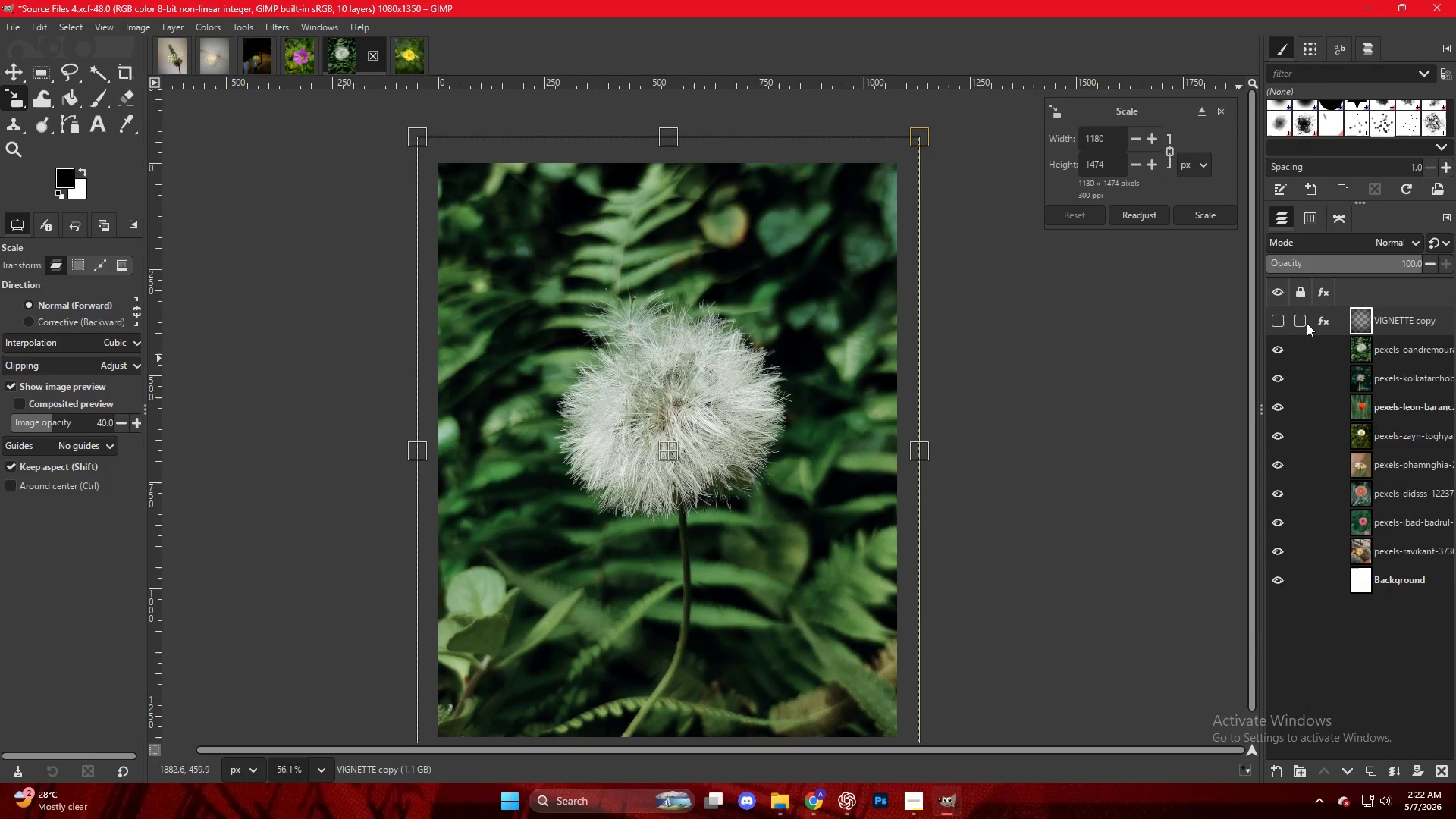 
double_click([1321, 322])
 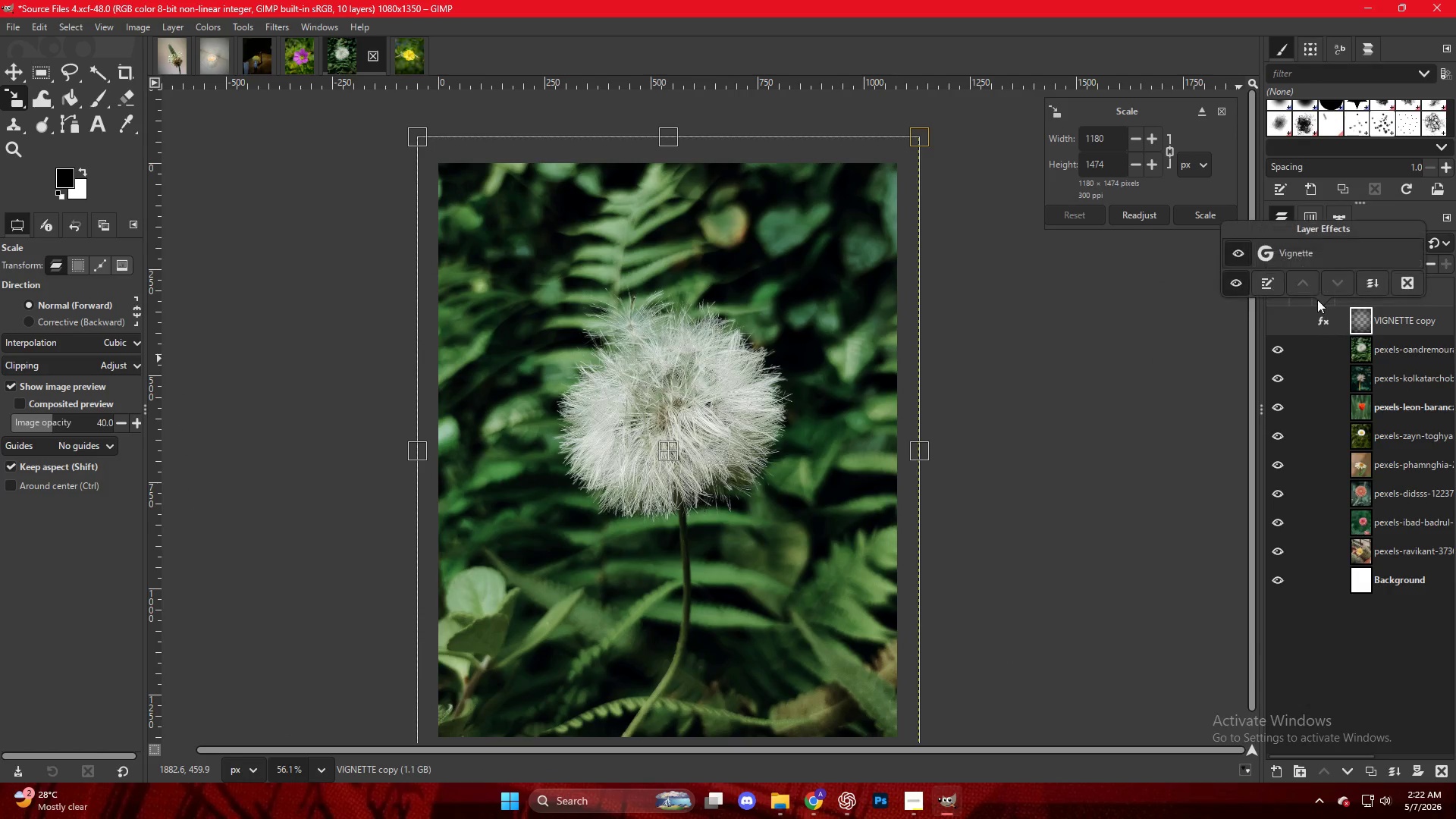 
triple_click([1299, 249])
 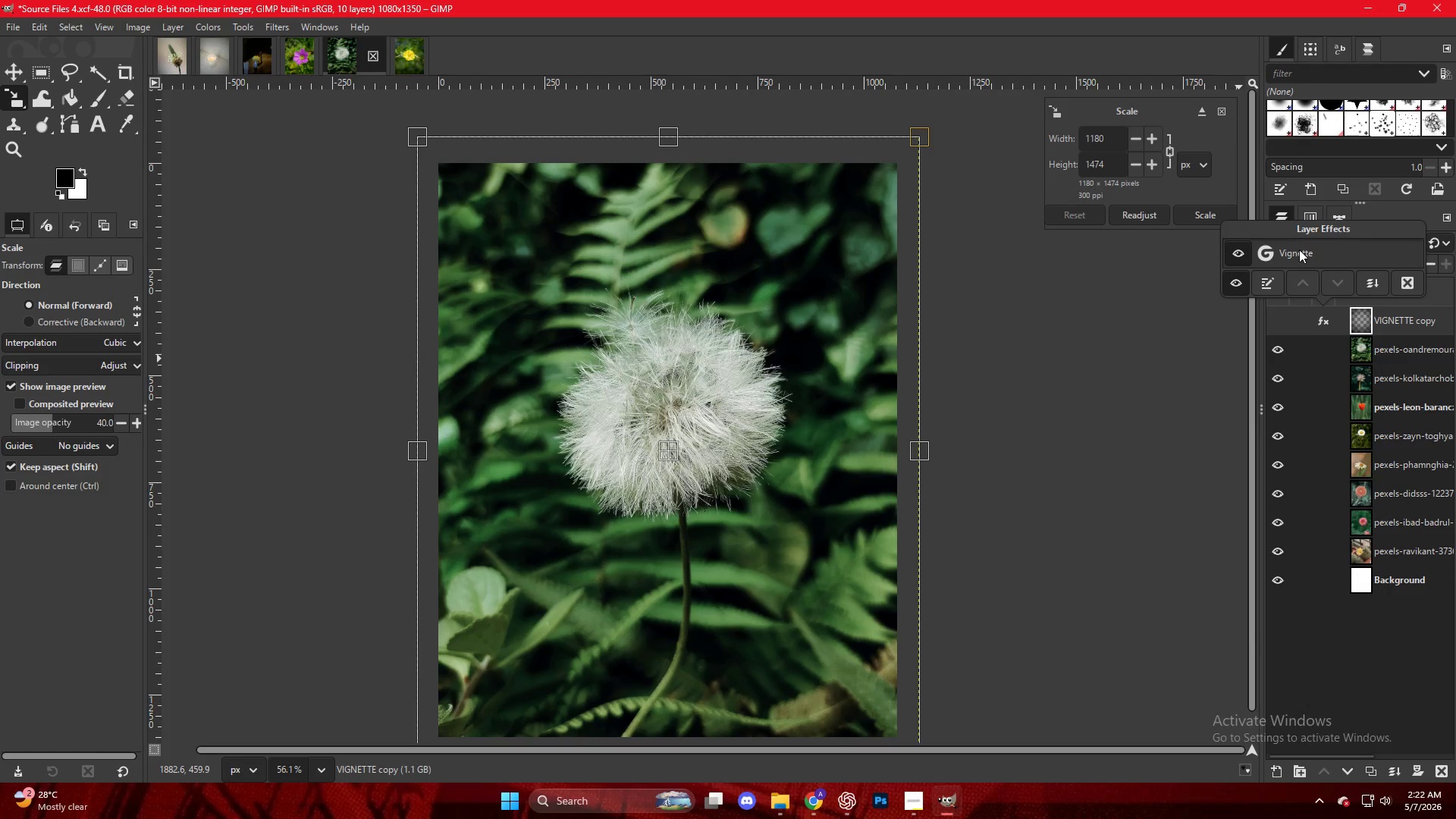 
triple_click([1299, 249])
 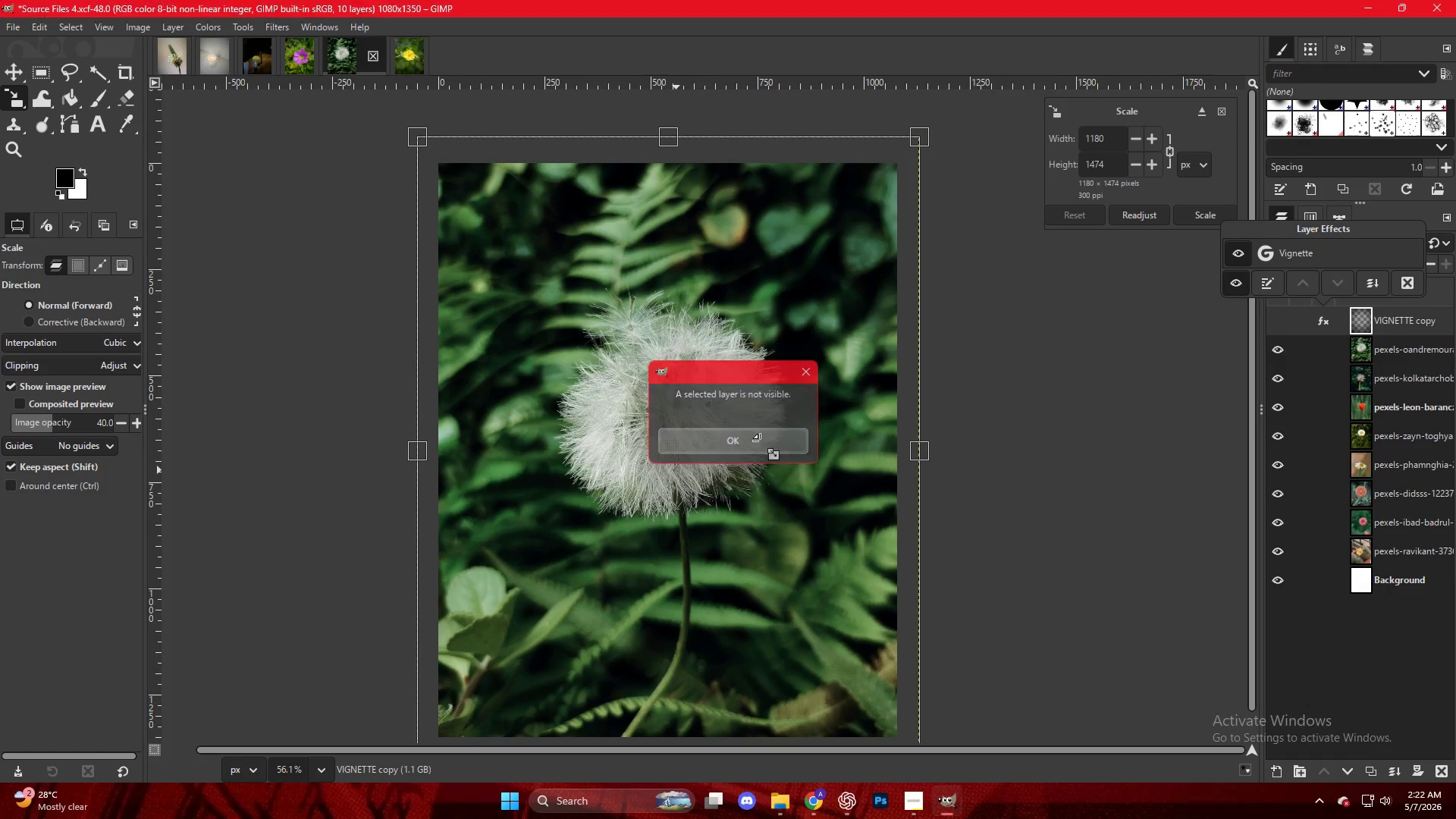 
left_click([1274, 315])
 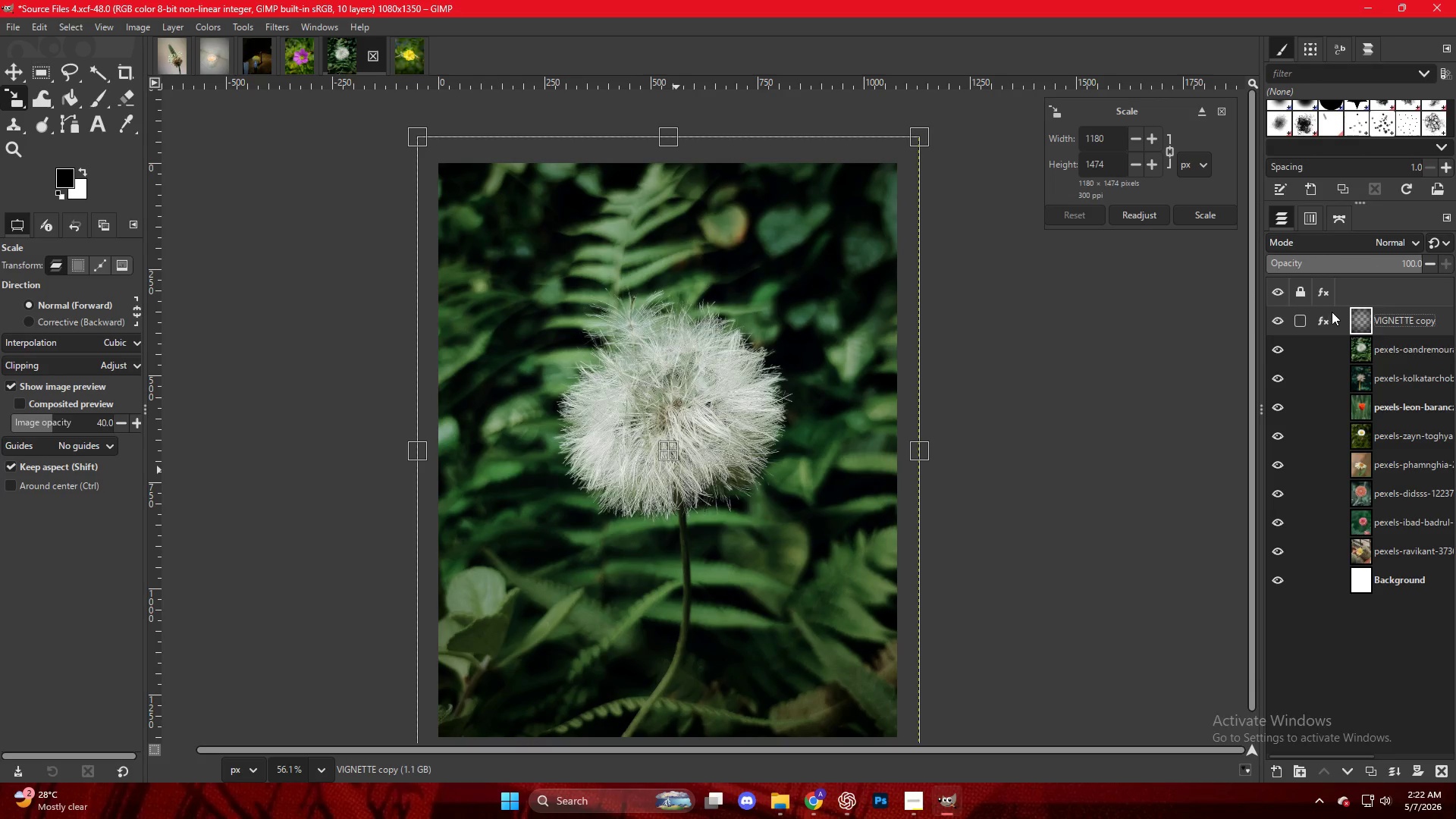 
left_click([1323, 318])
 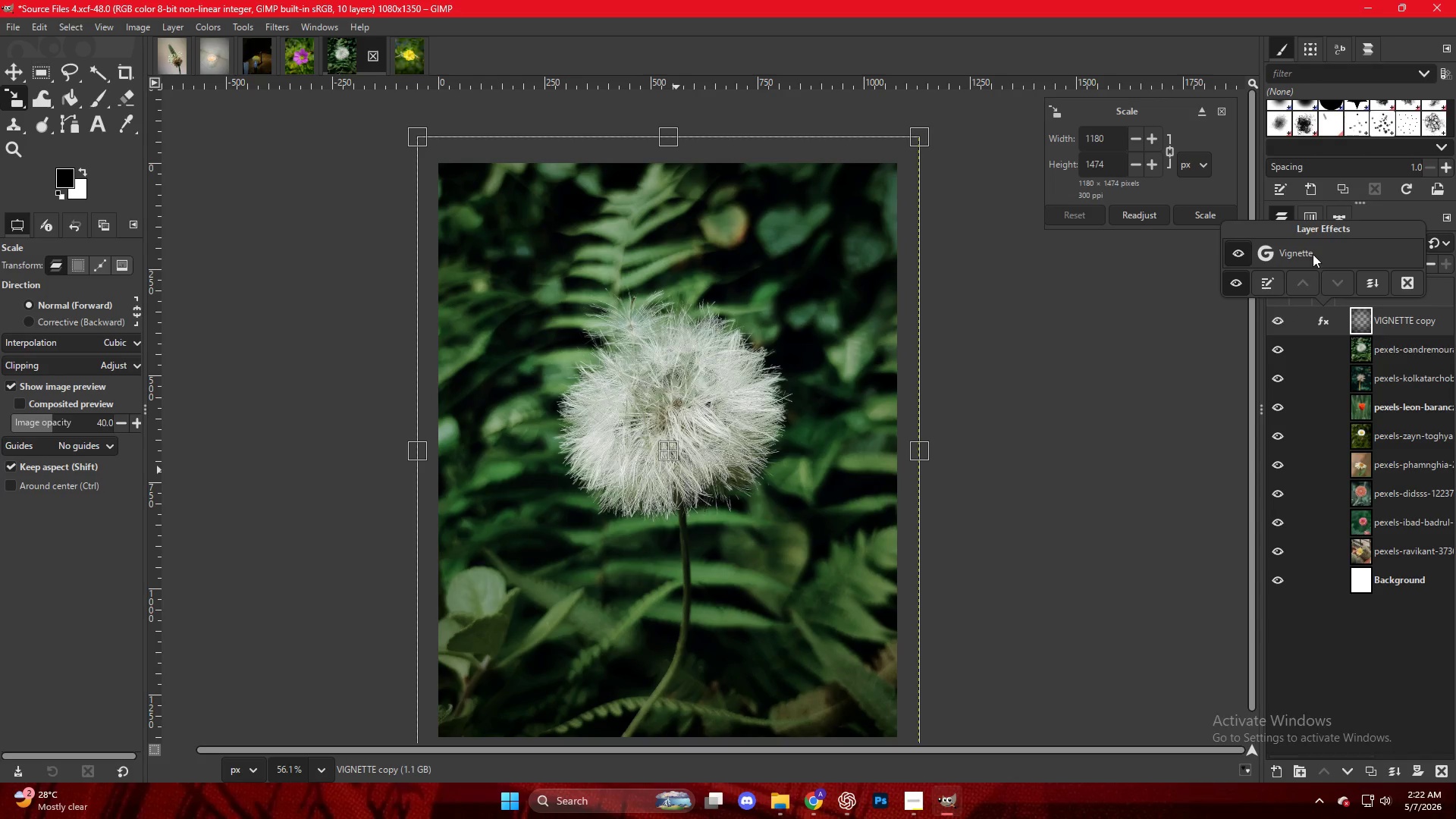 
double_click([1313, 253])
 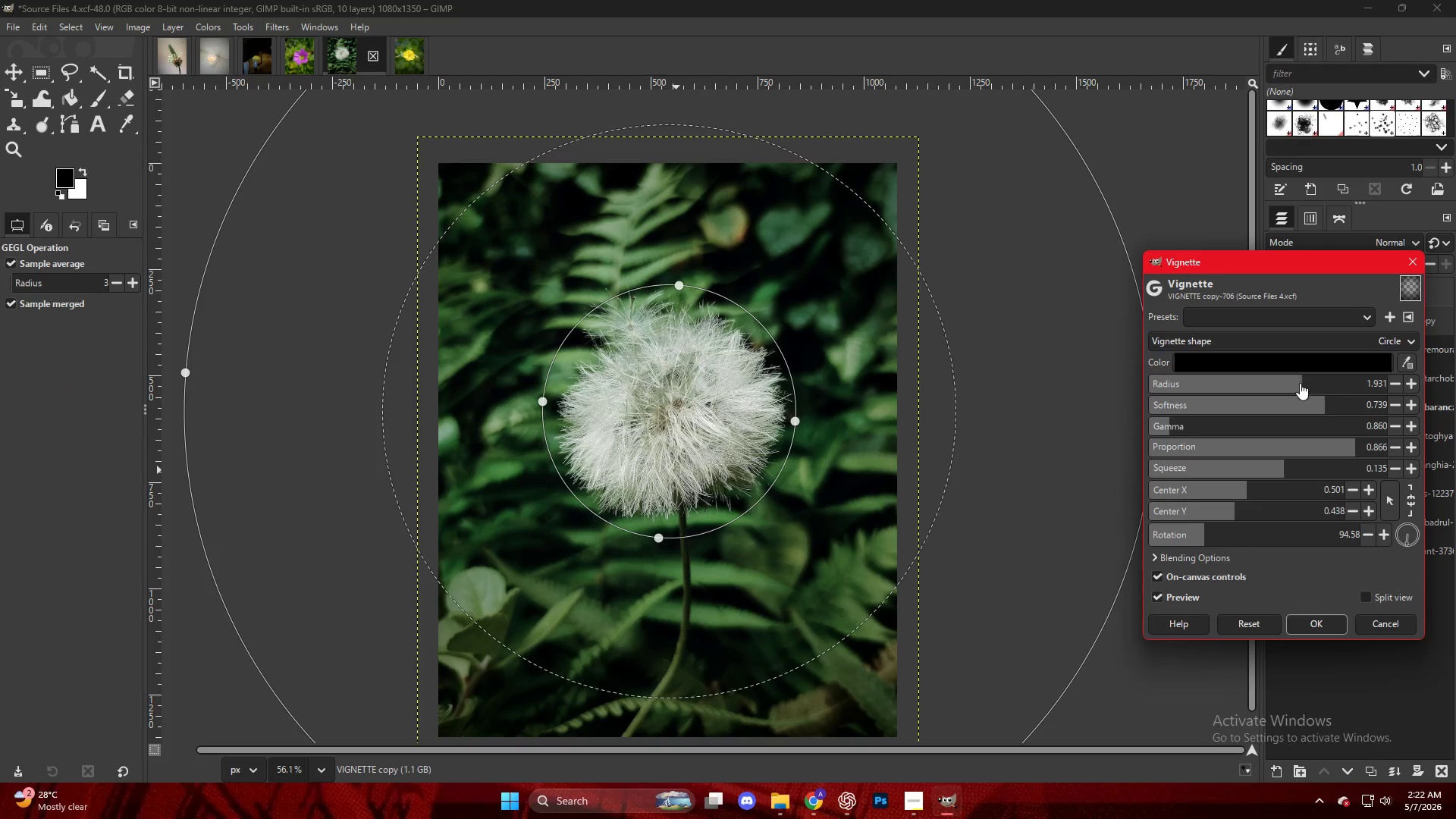 
left_click_drag(start_coordinate=[1310, 379], to_coordinate=[1262, 384])
 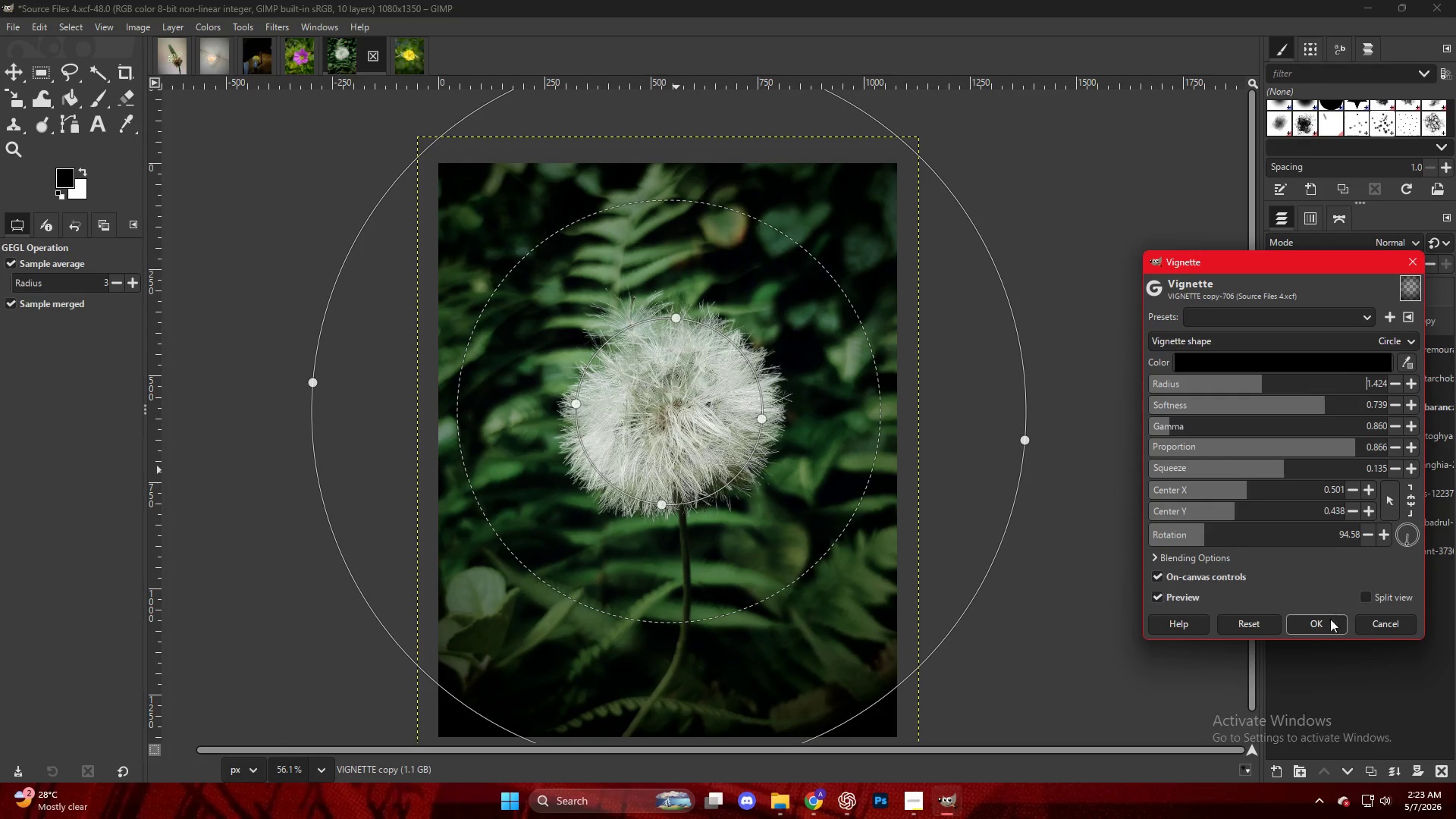 
left_click([1326, 633])
 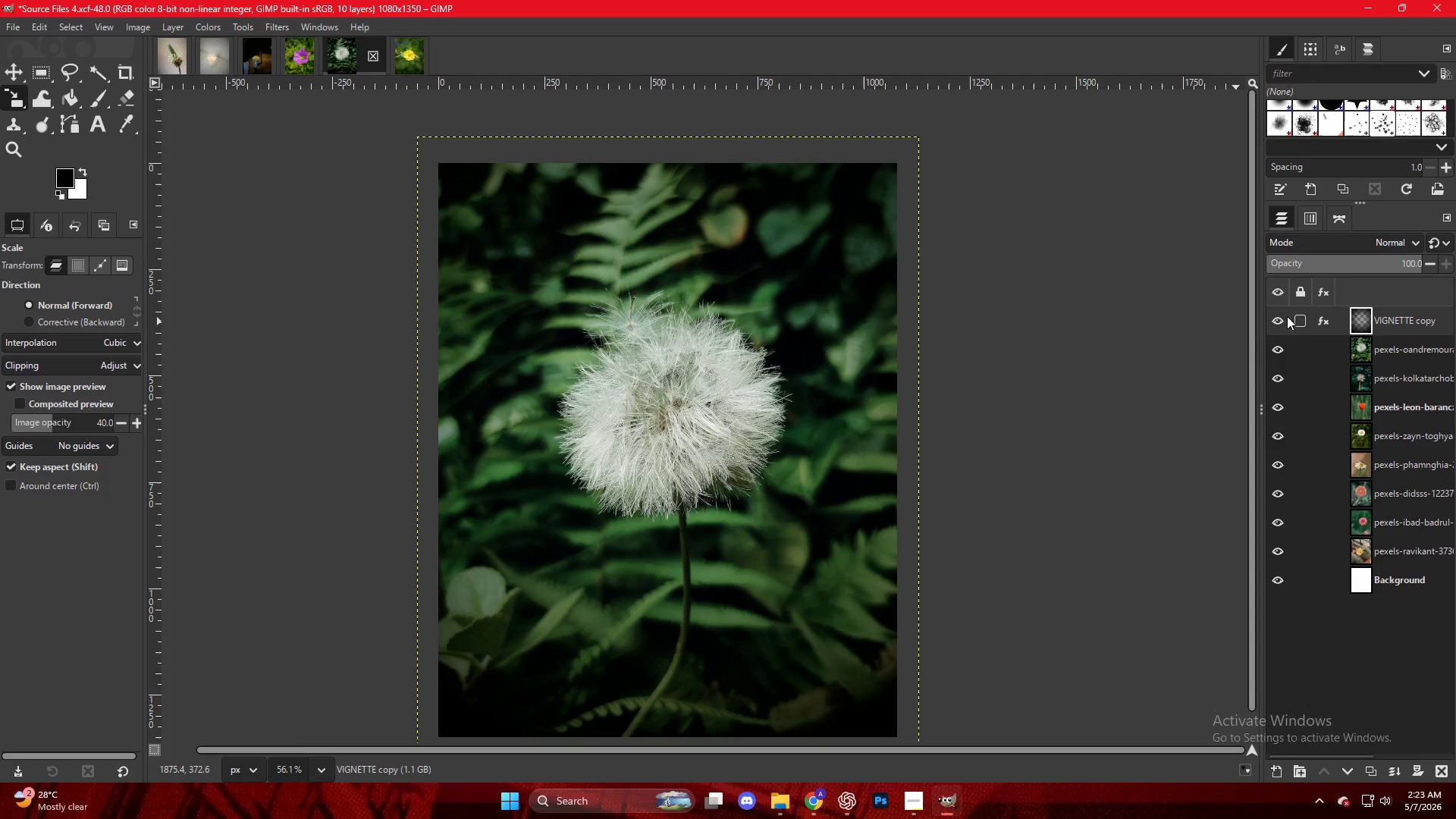 
double_click([1266, 321])
 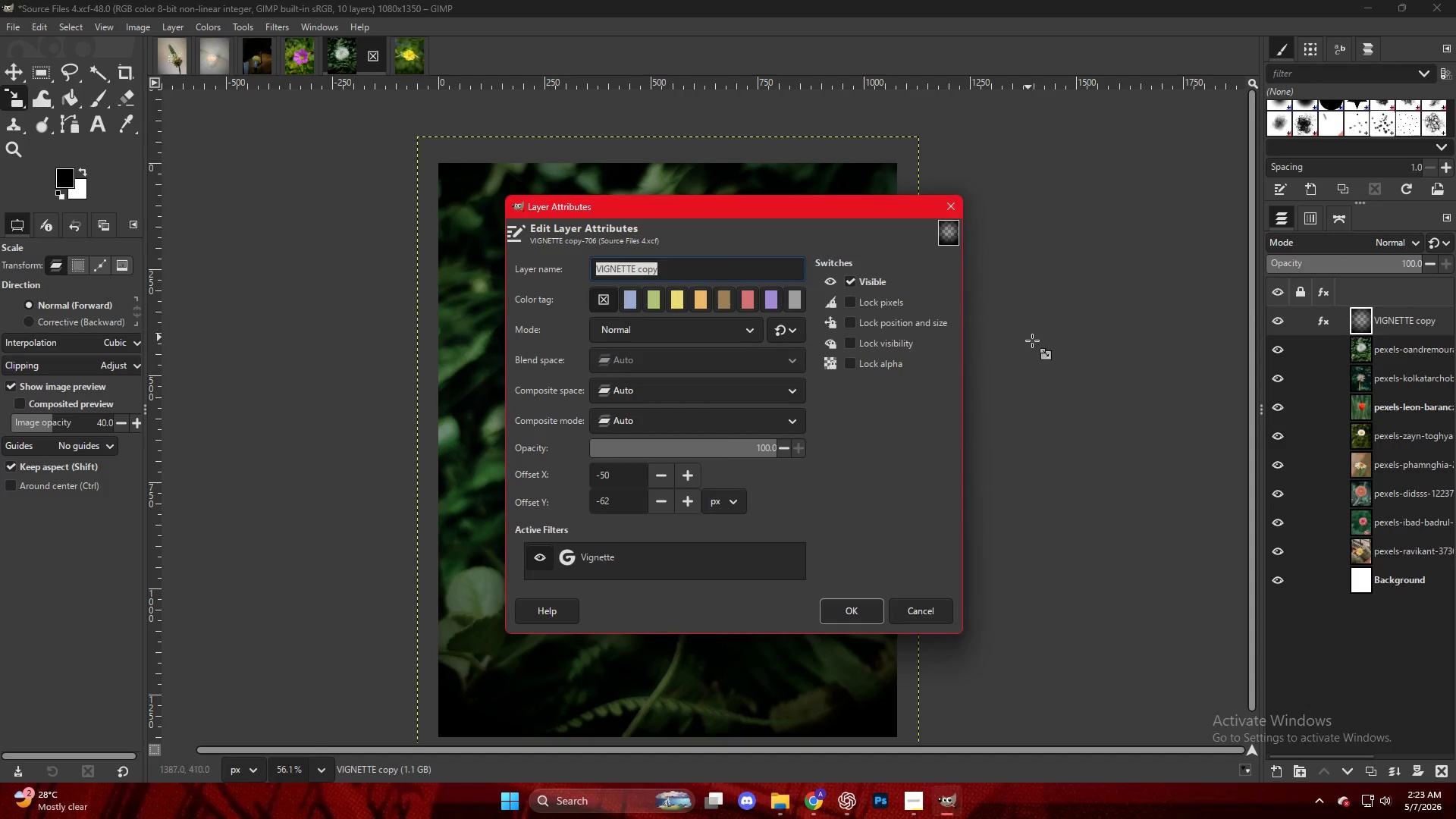 
key(Escape)
 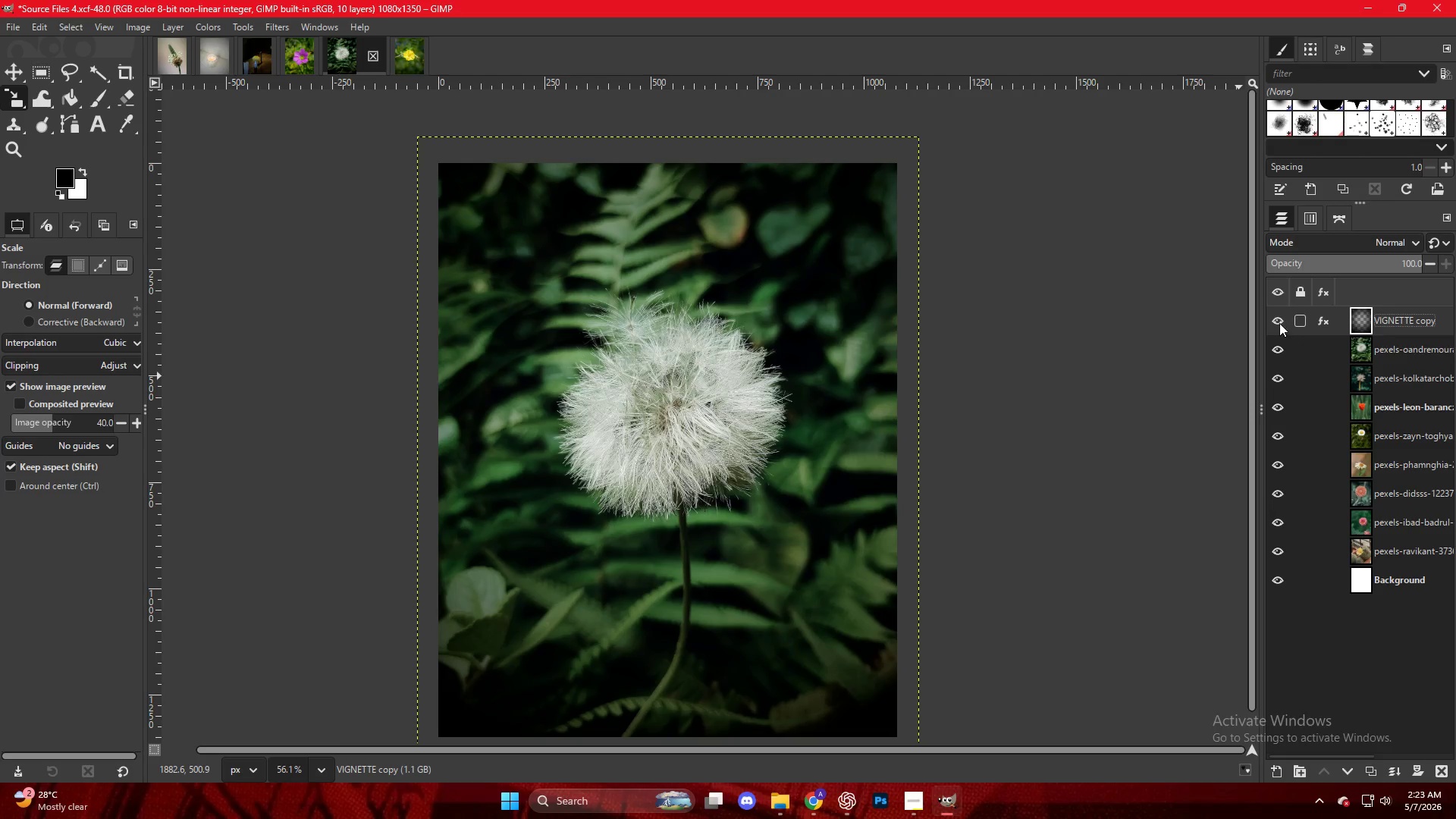 
double_click([1279, 323])
 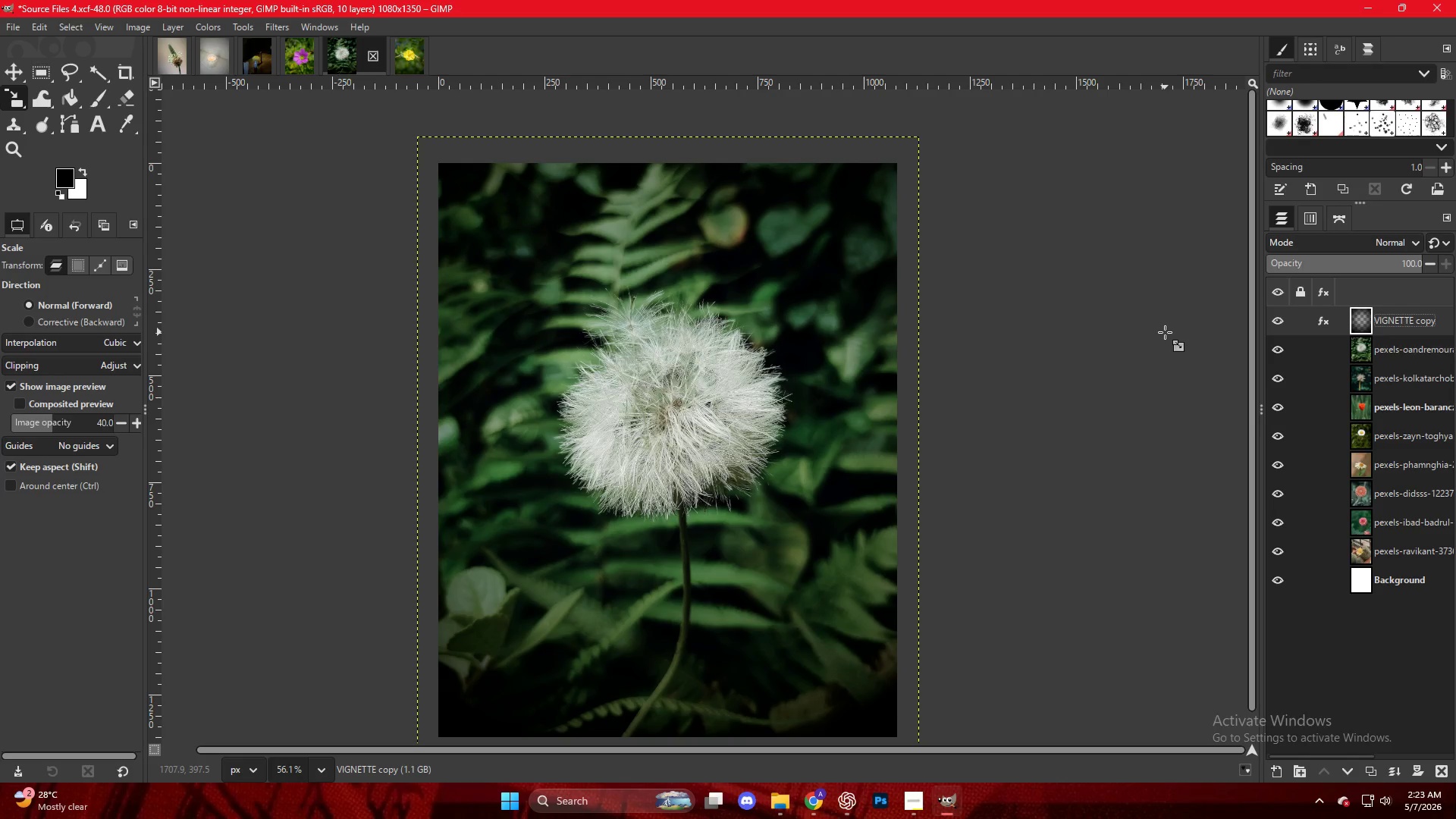 
key(Control+Shift+E)
 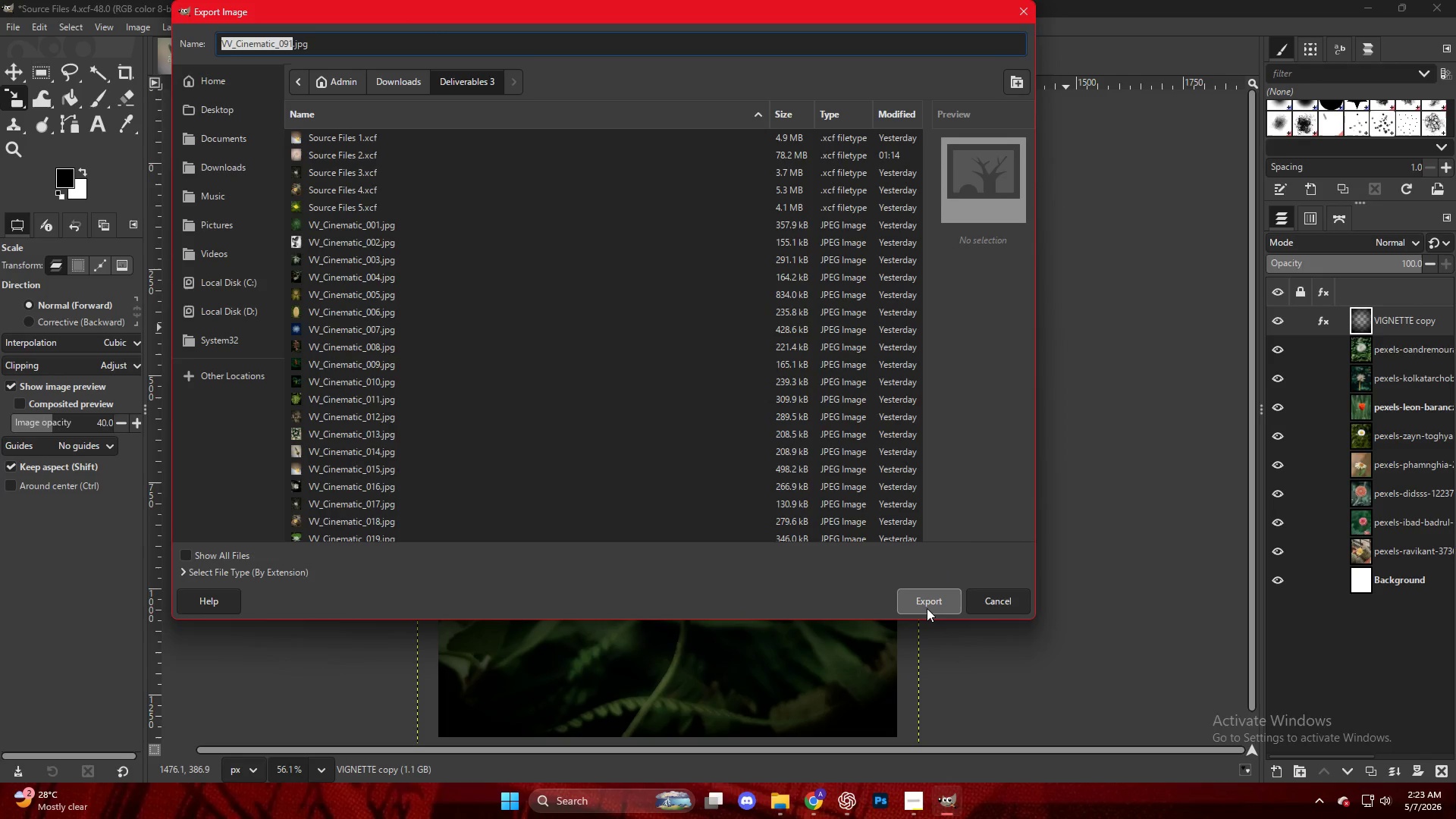 
scroll: coordinate [551, 464], scroll_direction: down, amount: 39.0
 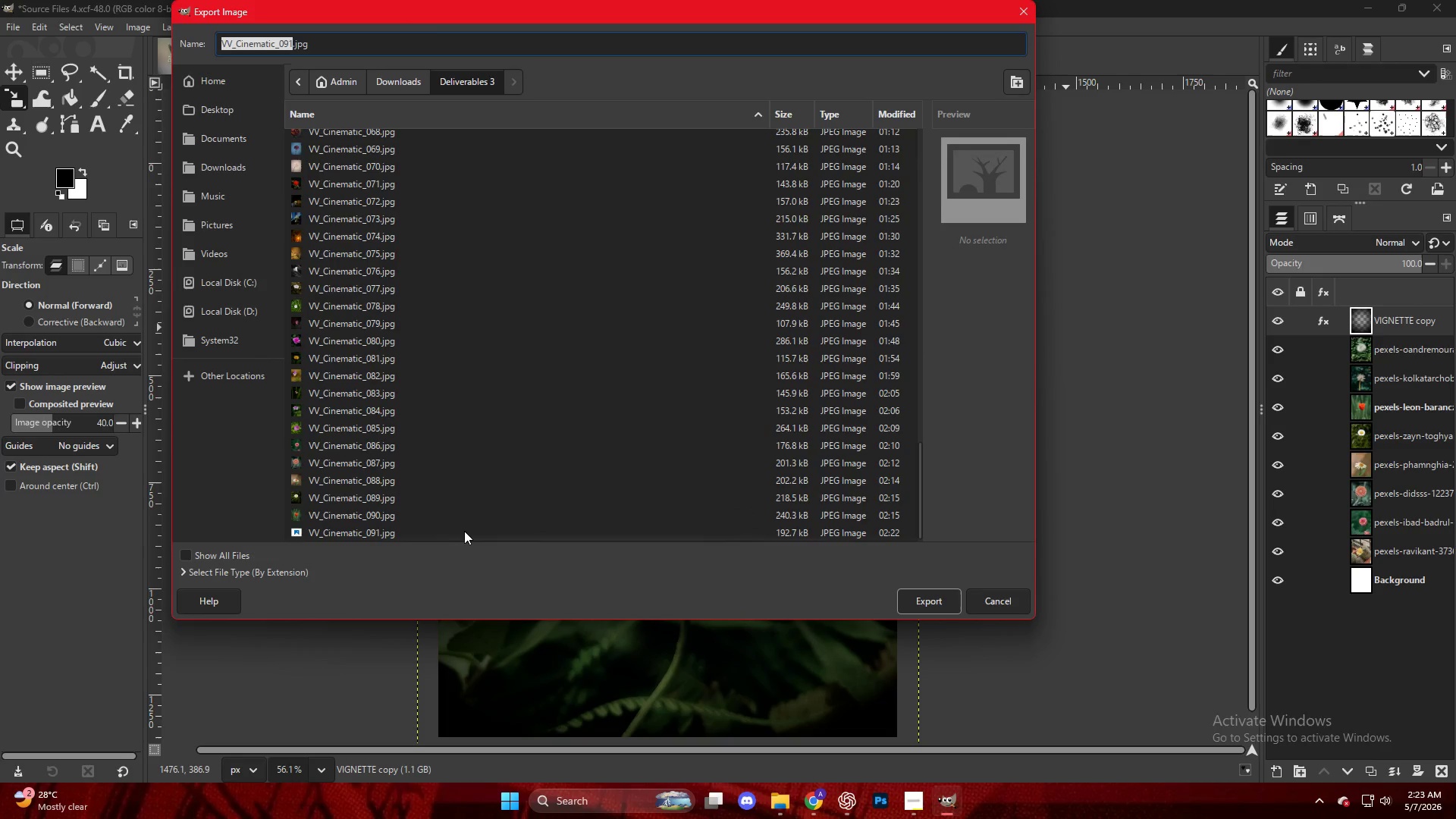 
left_click([461, 533])
 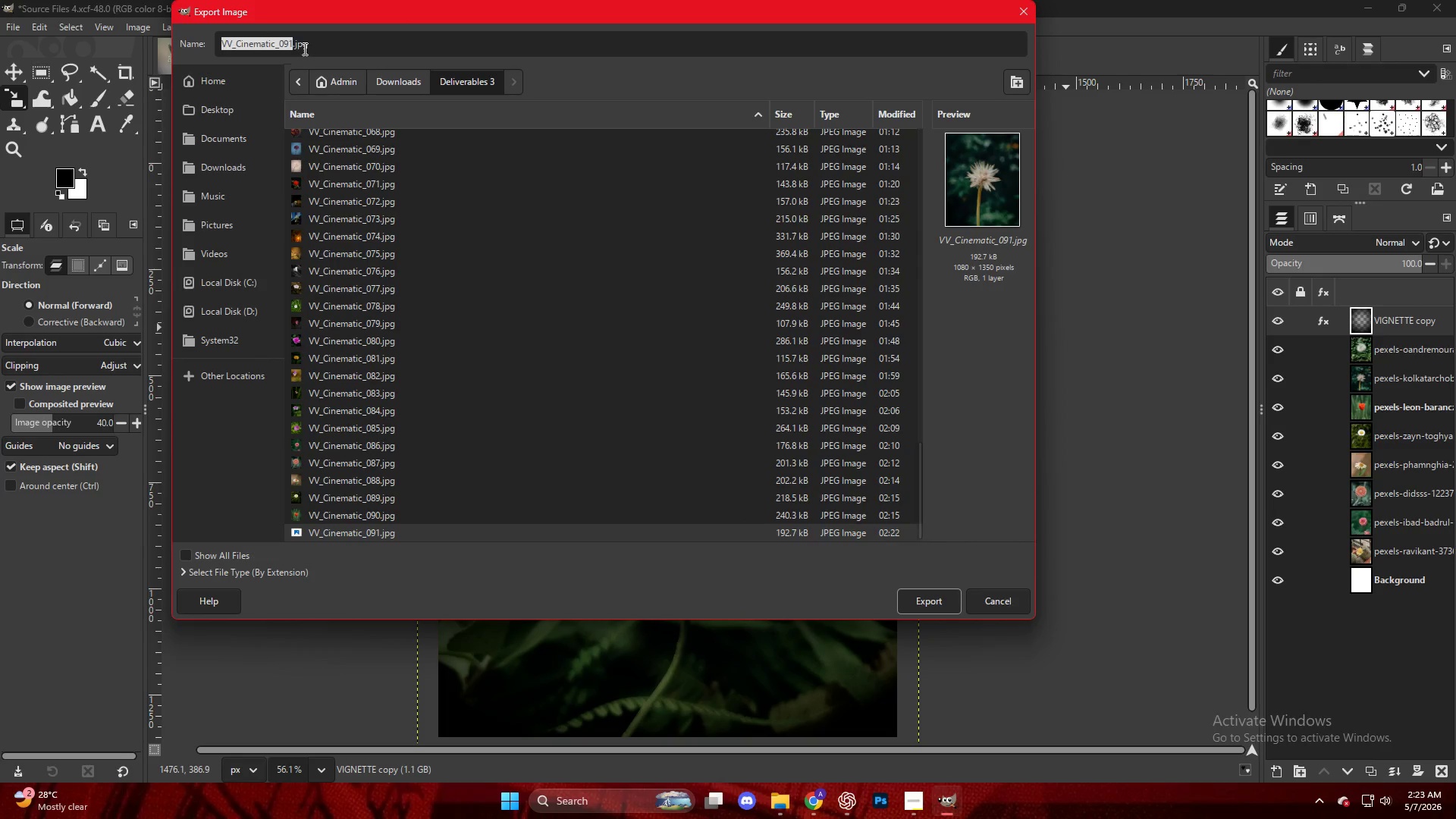 
left_click([291, 47])
 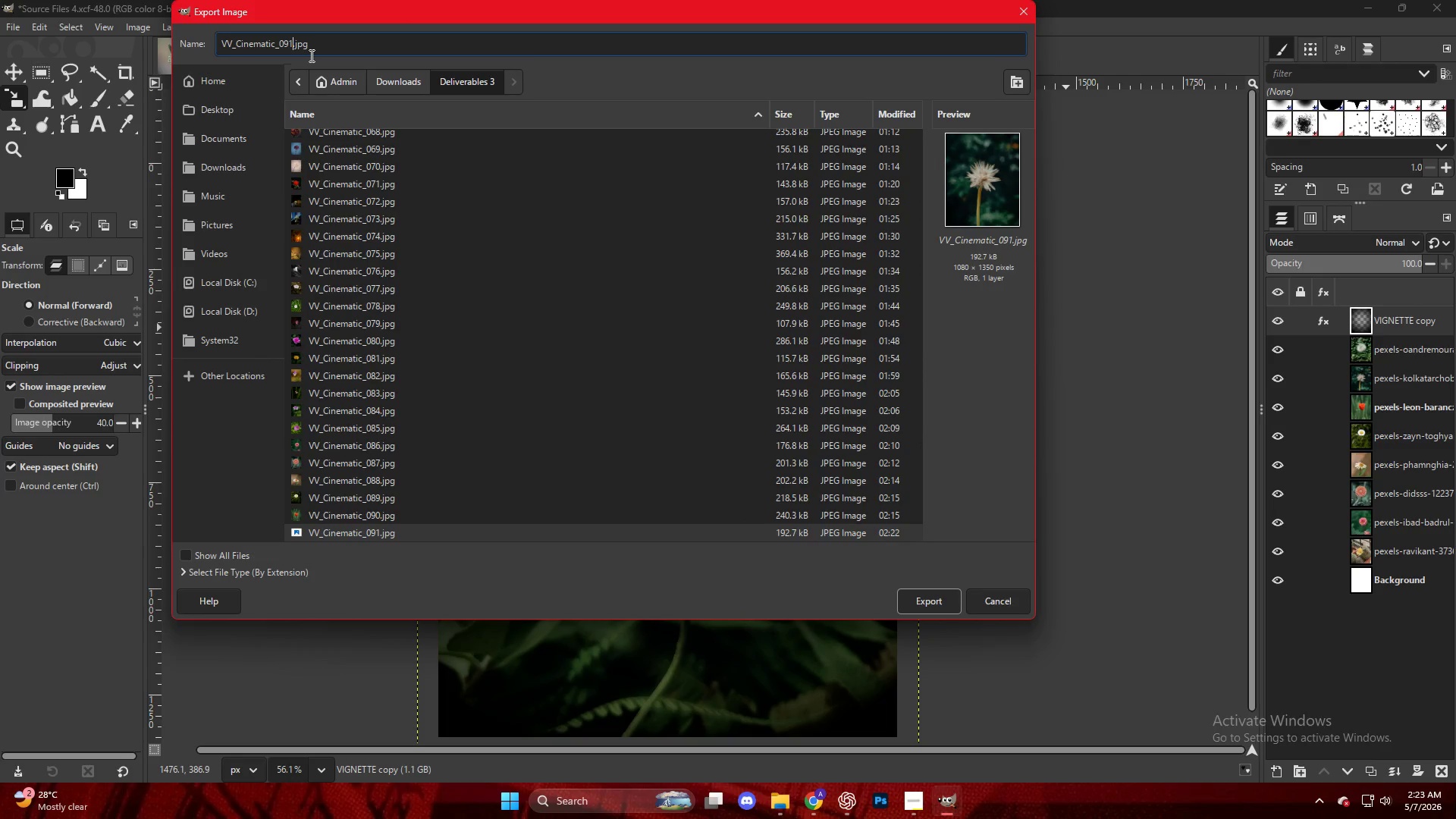 
key(ArrowLeft)
 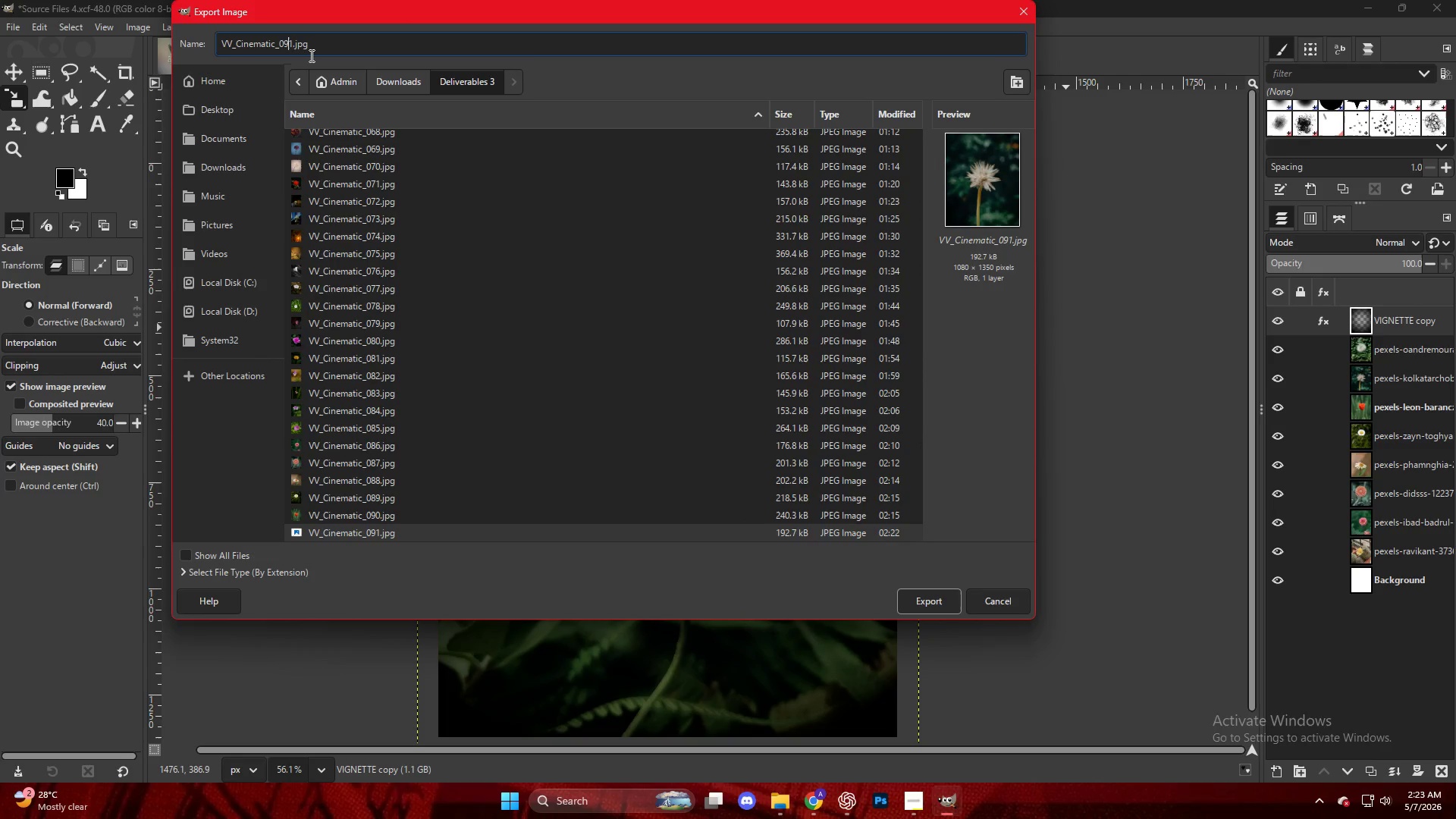 
key(ArrowRight)
 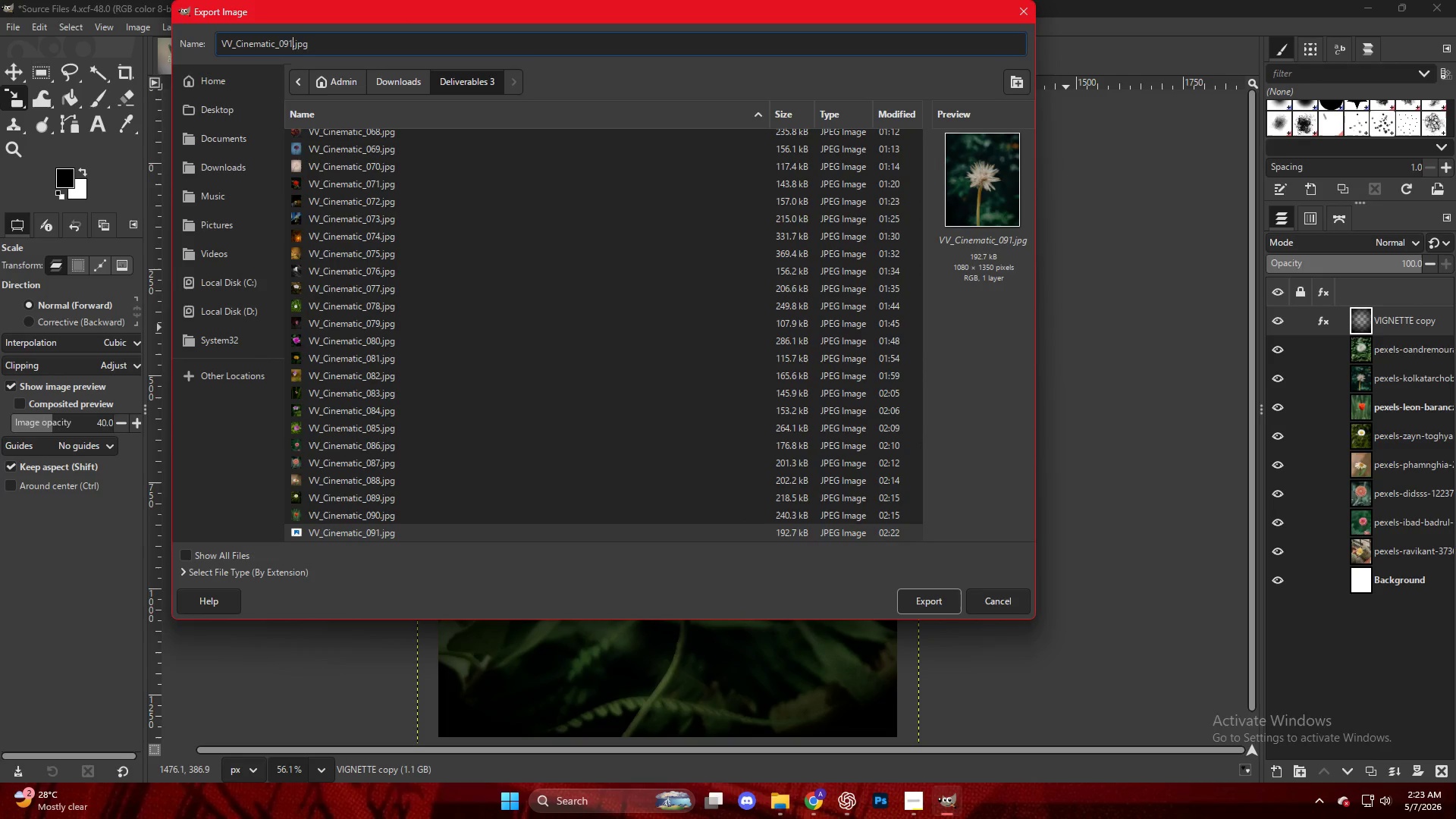 
key(Backspace)
 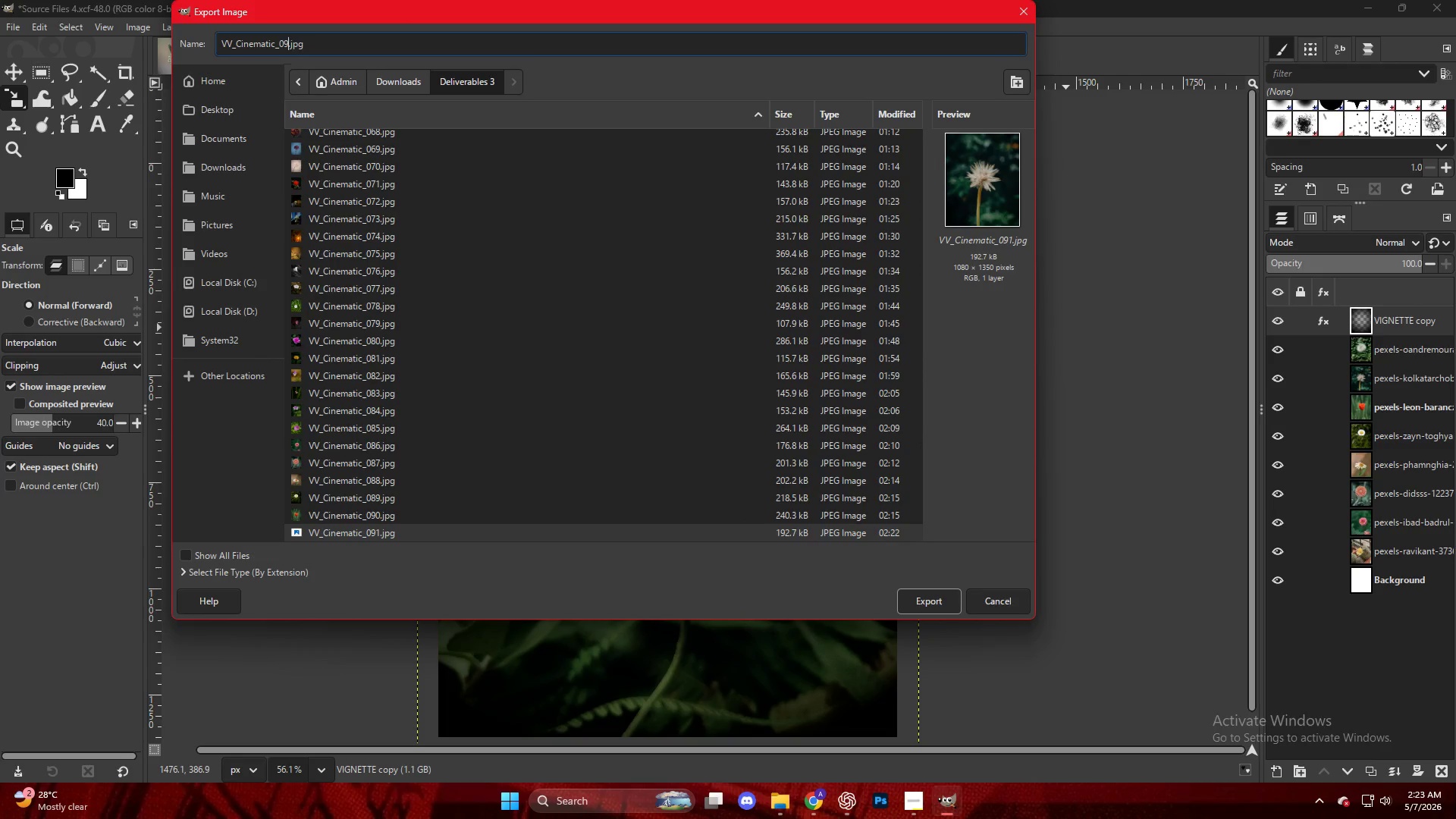 
key(2)
 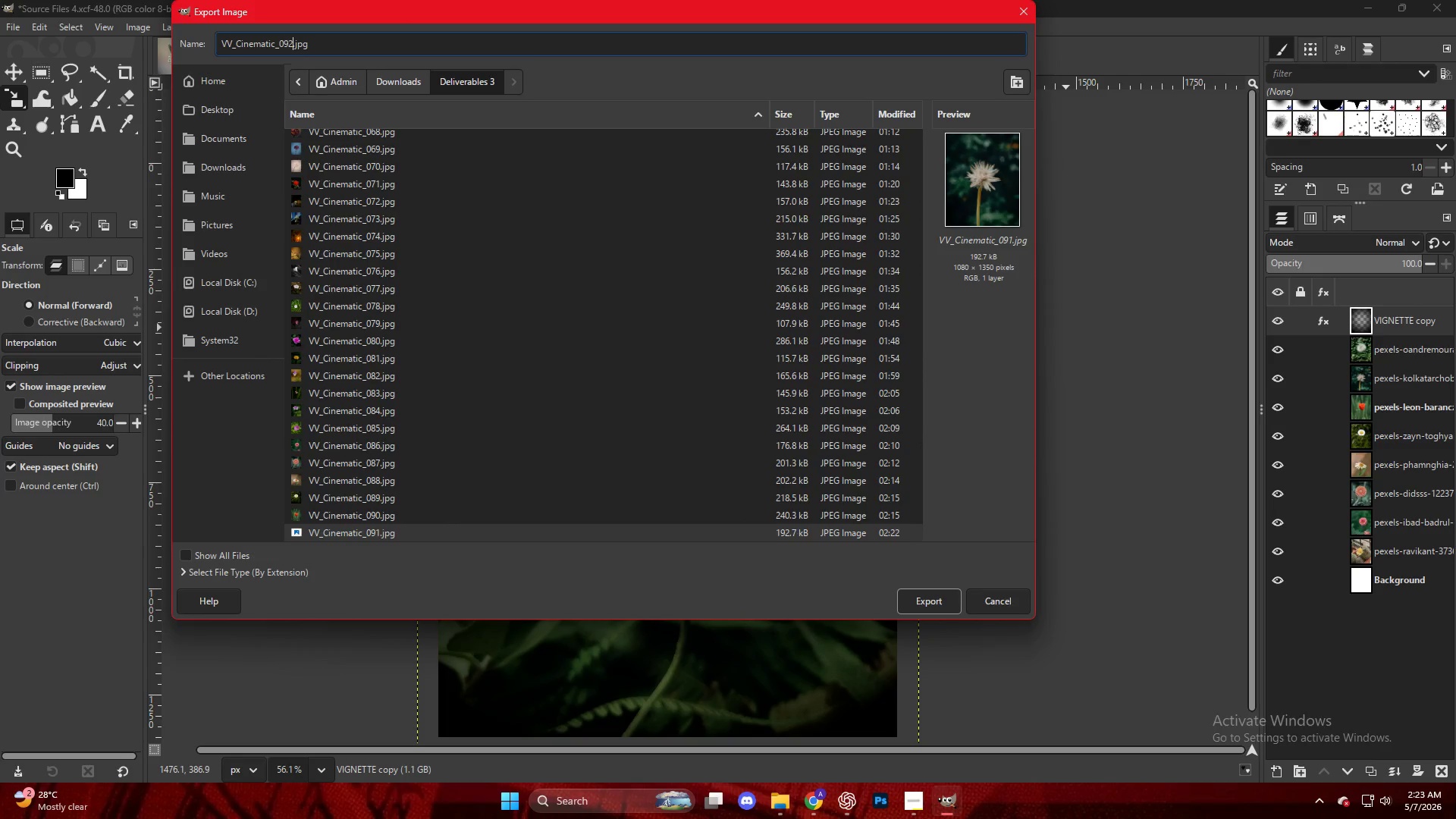 
key(Enter)
 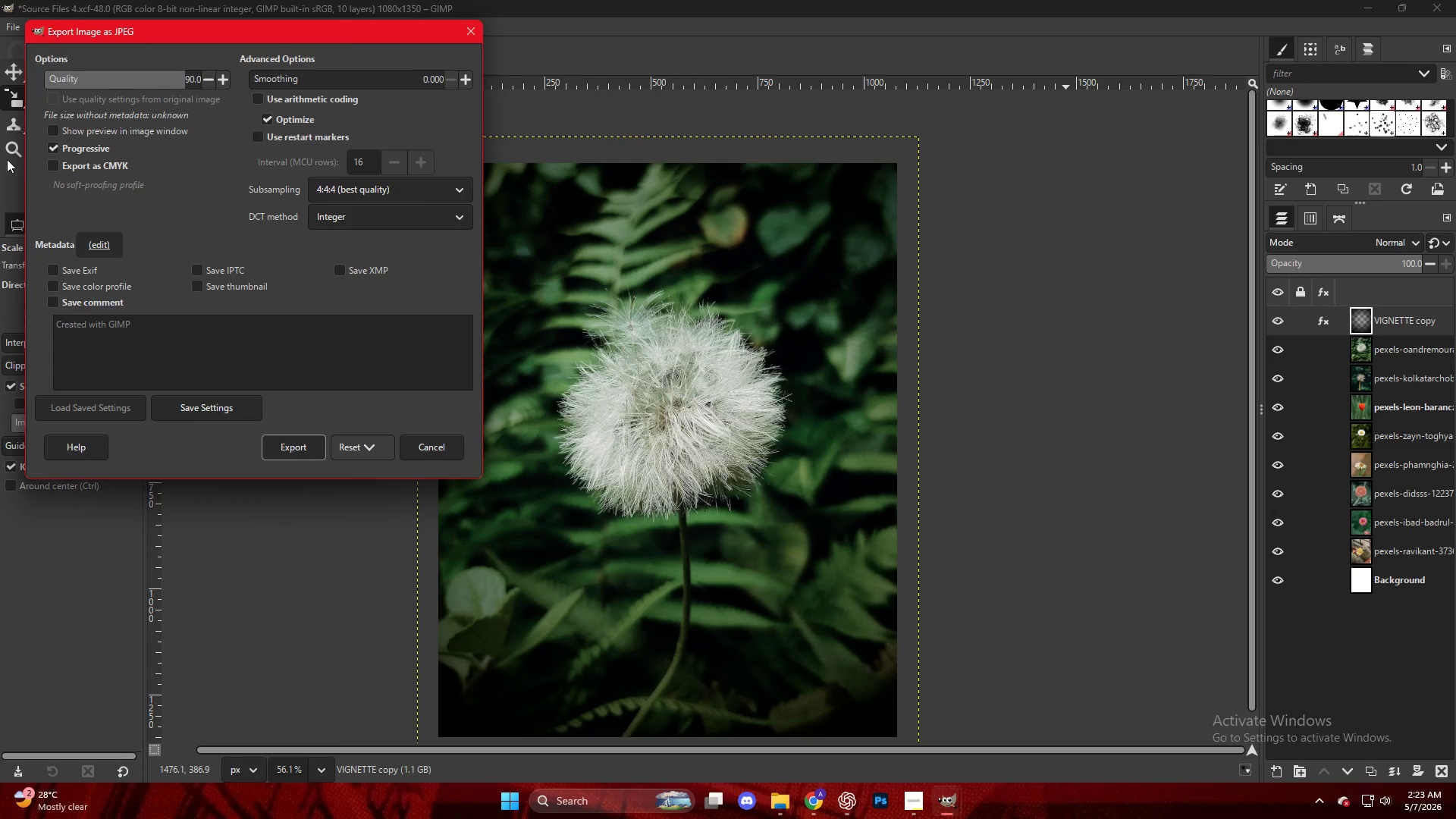 
left_click([289, 446])
 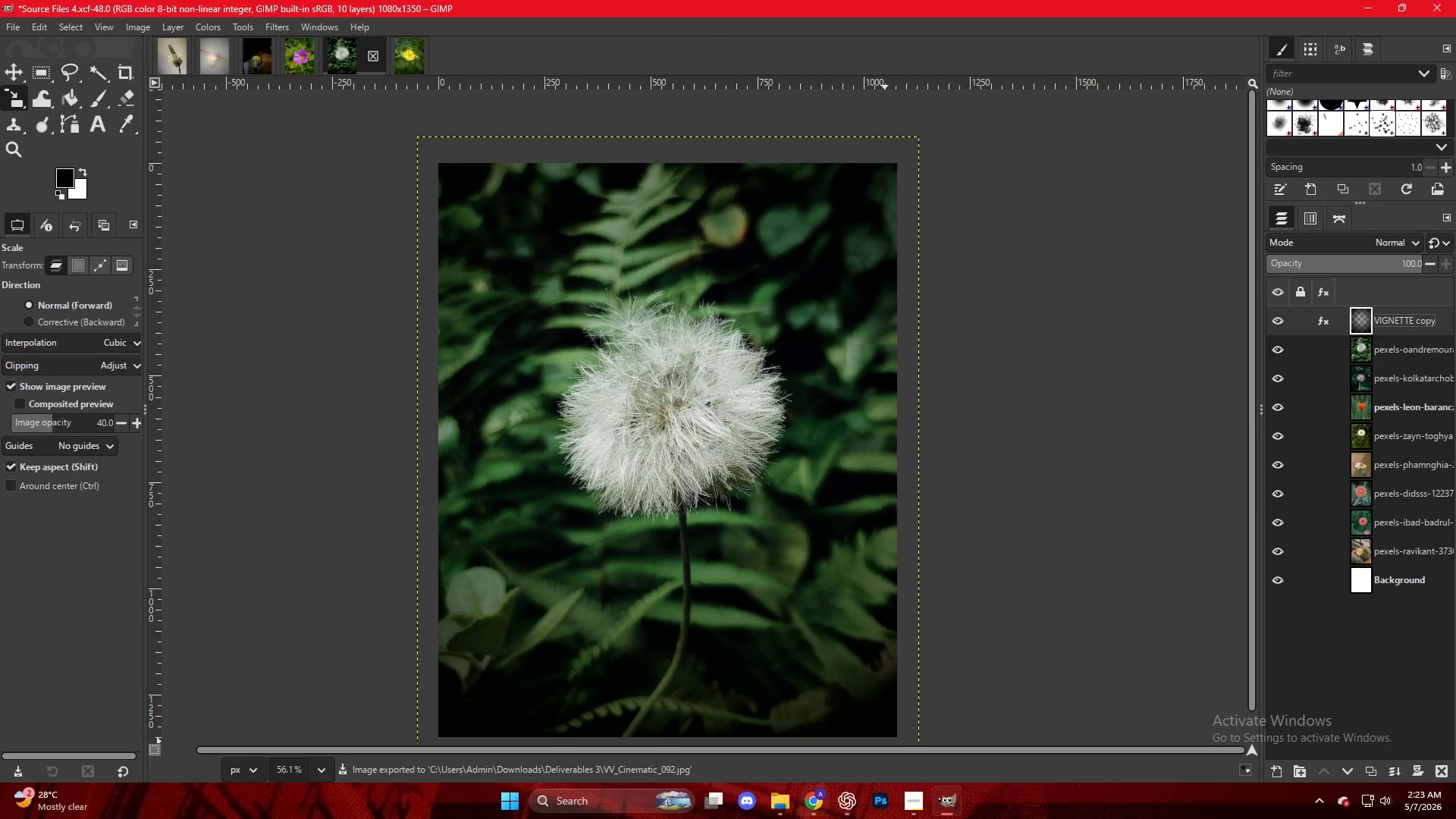 
left_click([819, 807])
 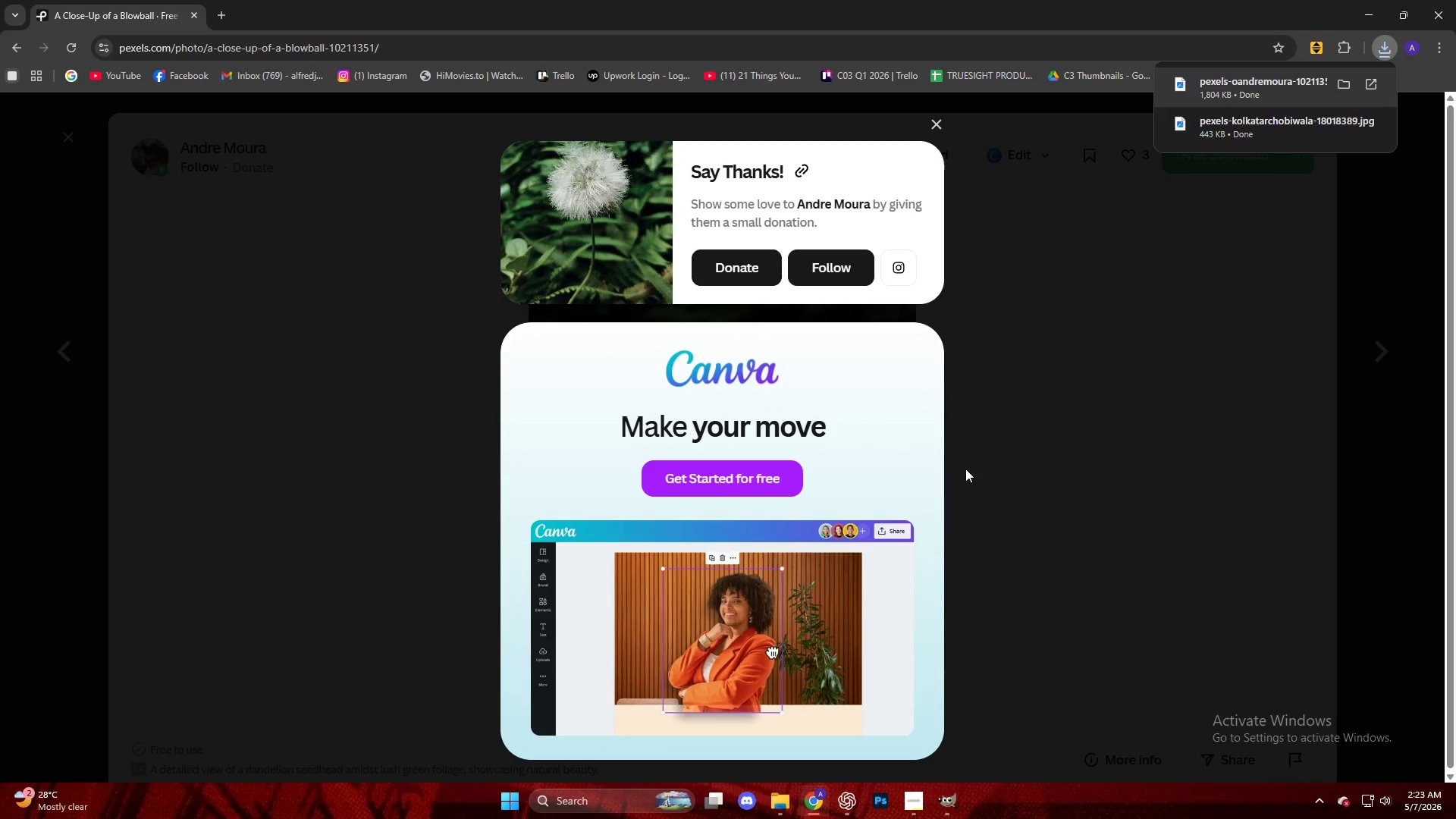 
left_click([1025, 444])
 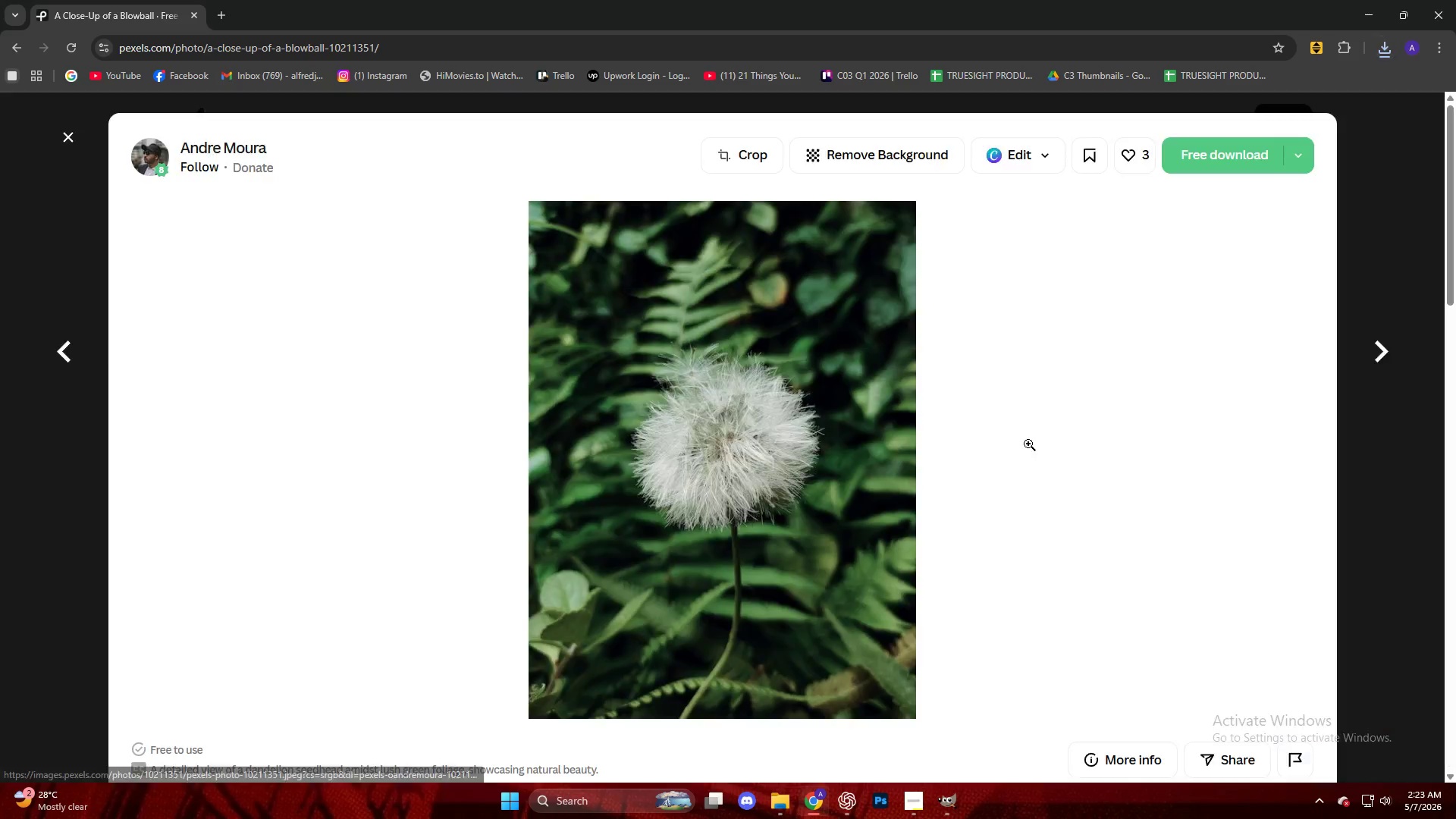 
scroll: coordinate [965, 445], scroll_direction: down, amount: 10.0
 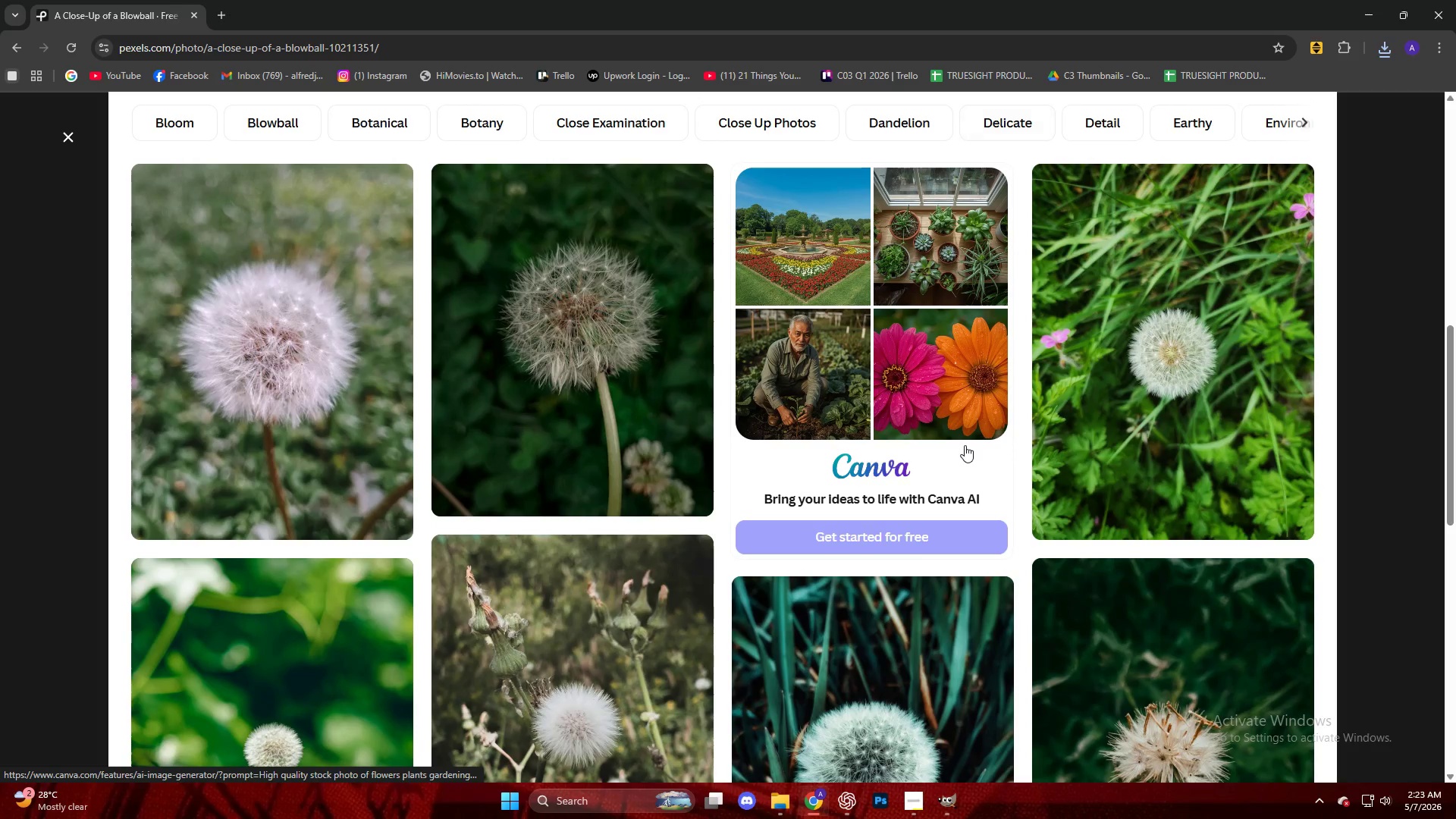 
key(Escape)
 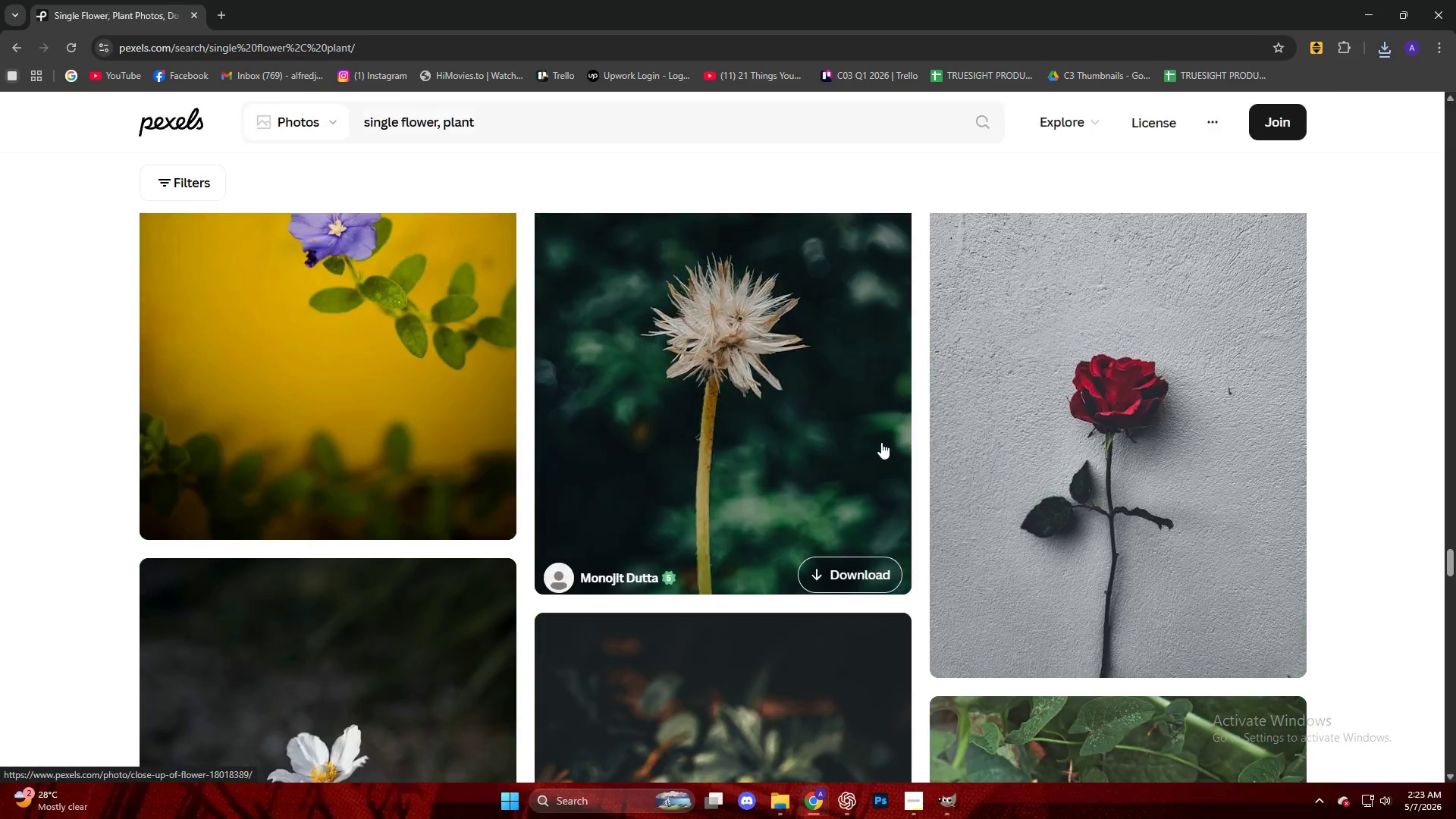 
scroll: coordinate [871, 443], scroll_direction: down, amount: 11.0
 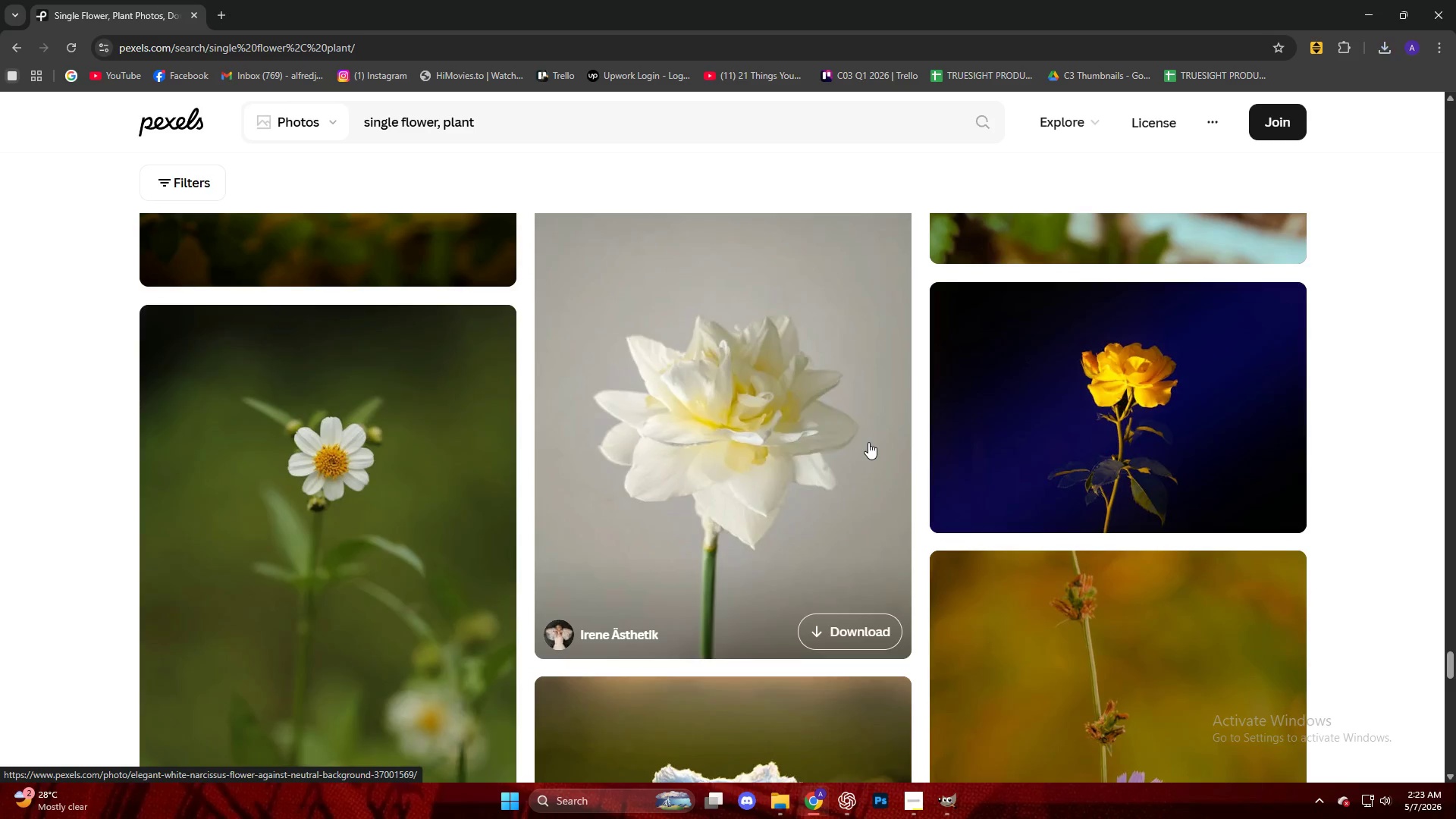 
left_click([414, 460])
 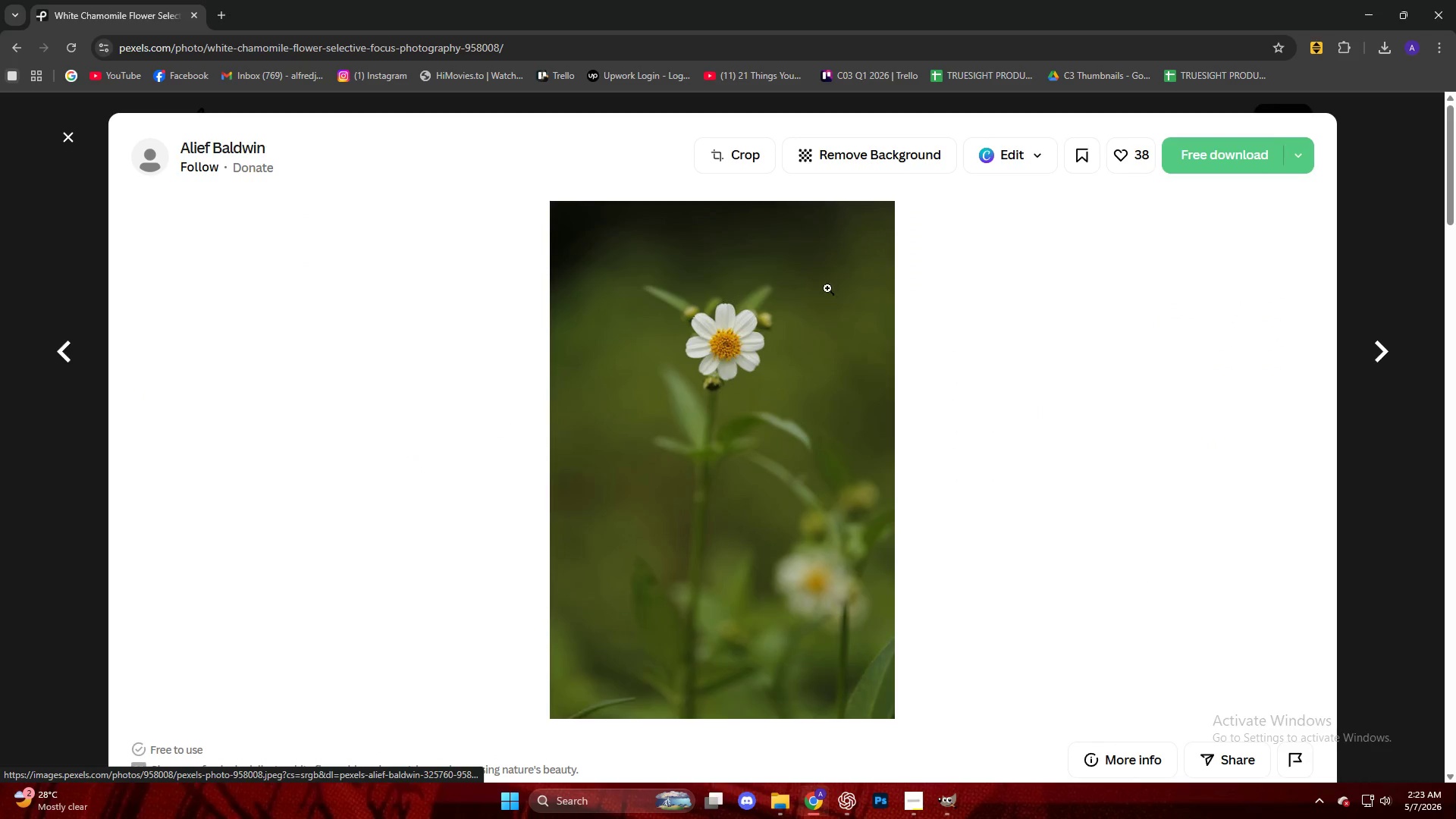 
left_click([1203, 161])
 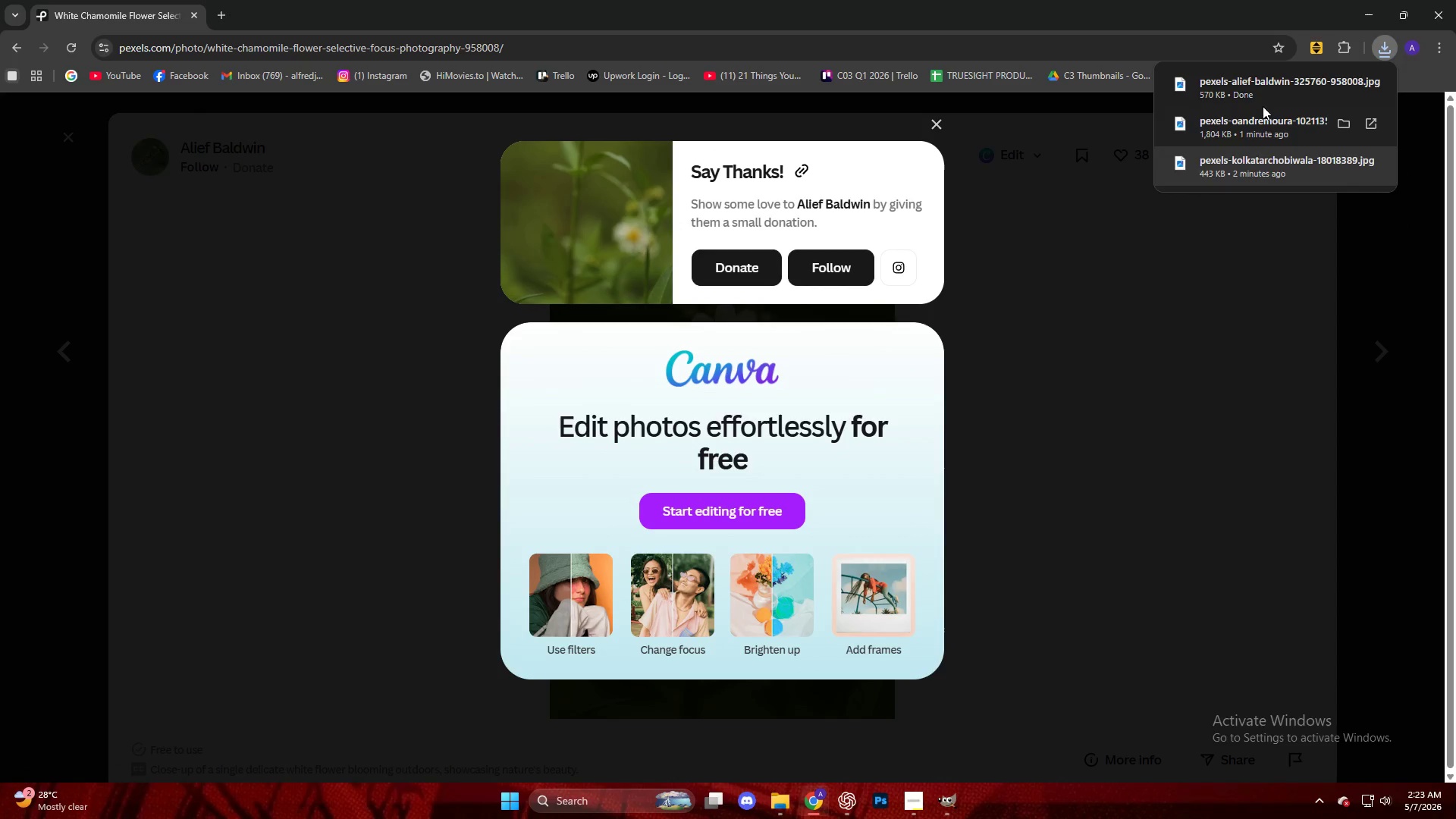 
left_click_drag(start_coordinate=[1268, 89], to_coordinate=[798, 468])
 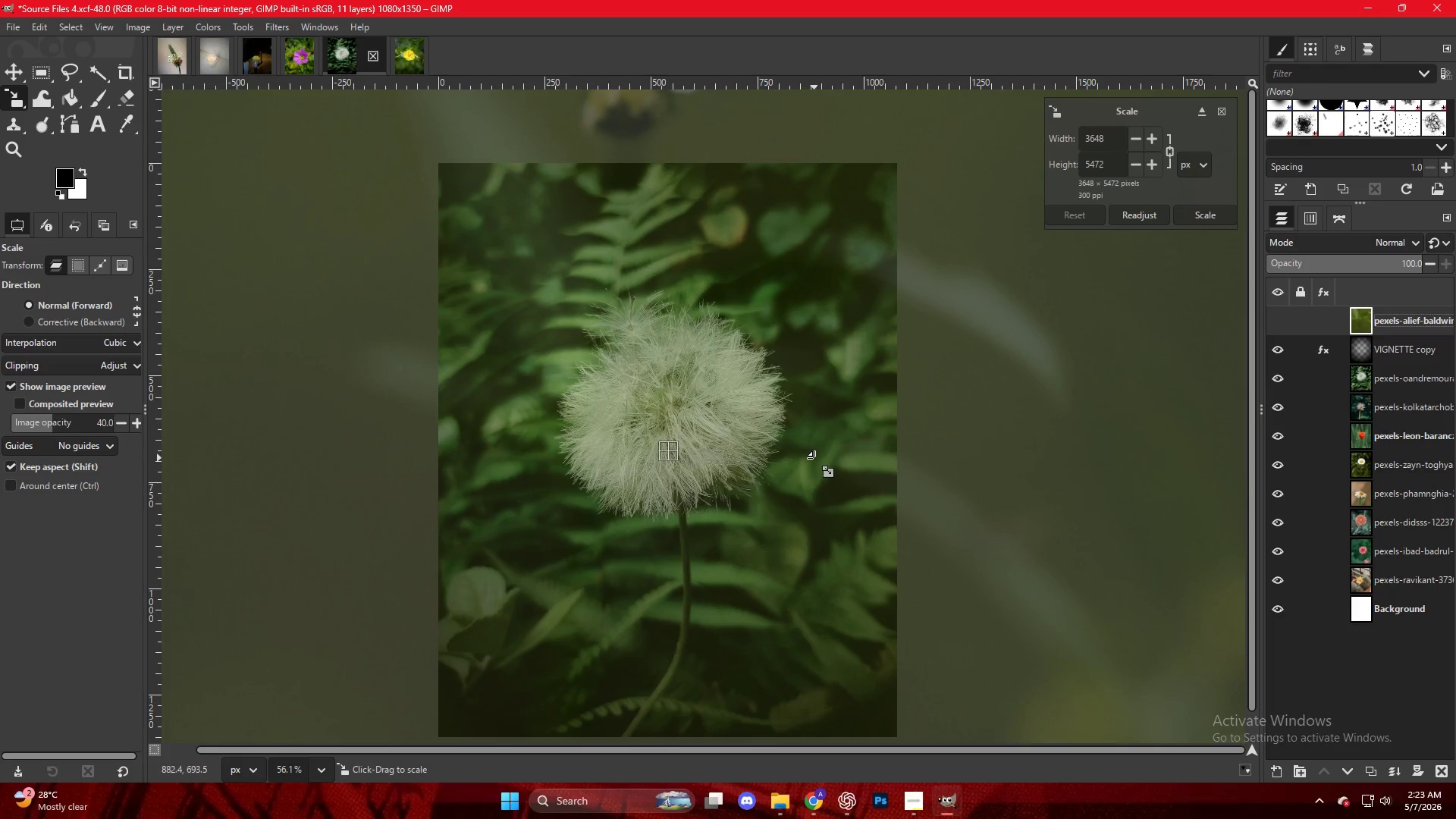 
hold_key(key=ControlLeft, duration=0.81)
scroll: coordinate [830, 463], scroll_direction: down, amount: 14.0
 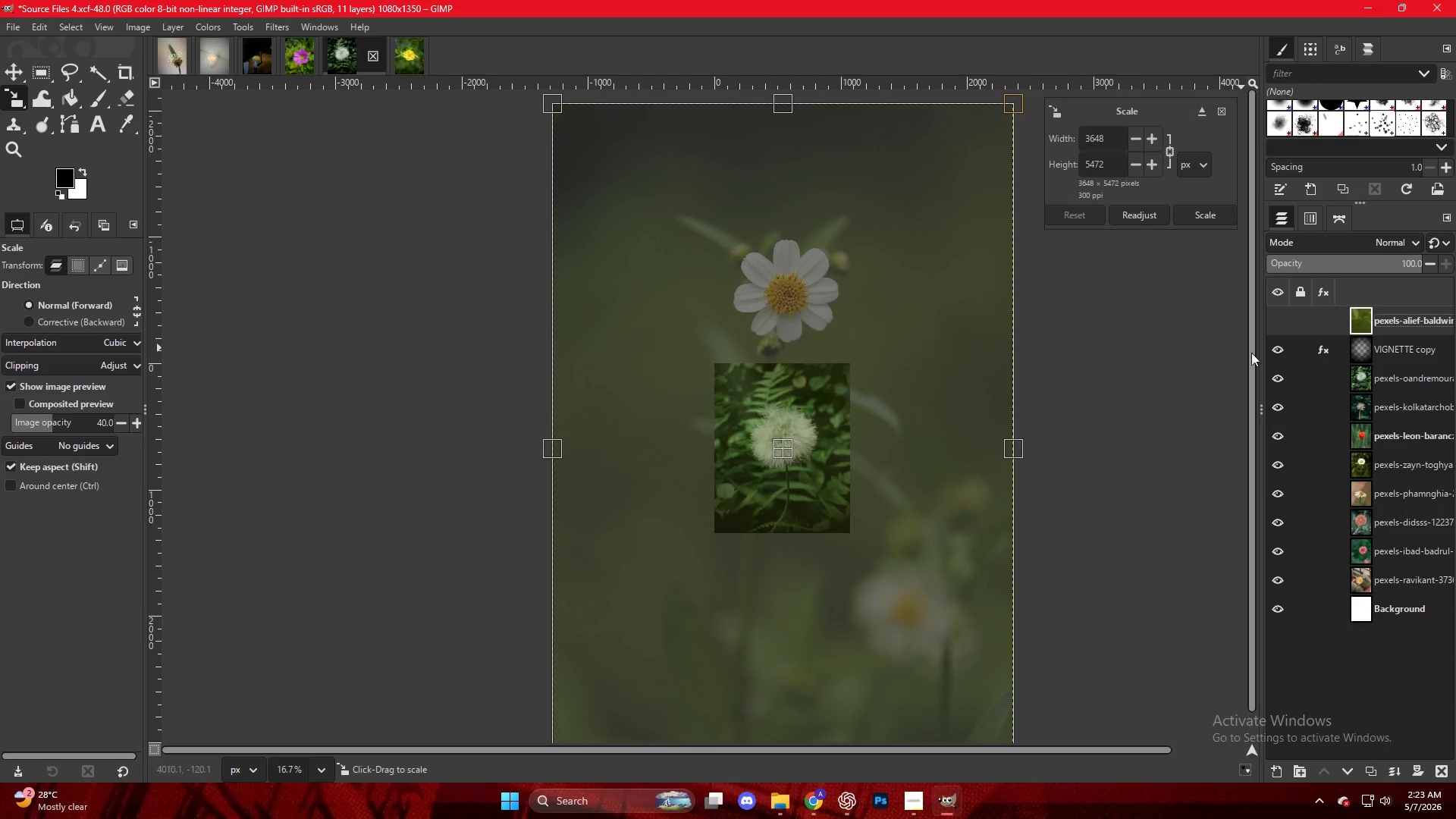 
left_click_drag(start_coordinate=[1401, 320], to_coordinate=[1409, 361])
 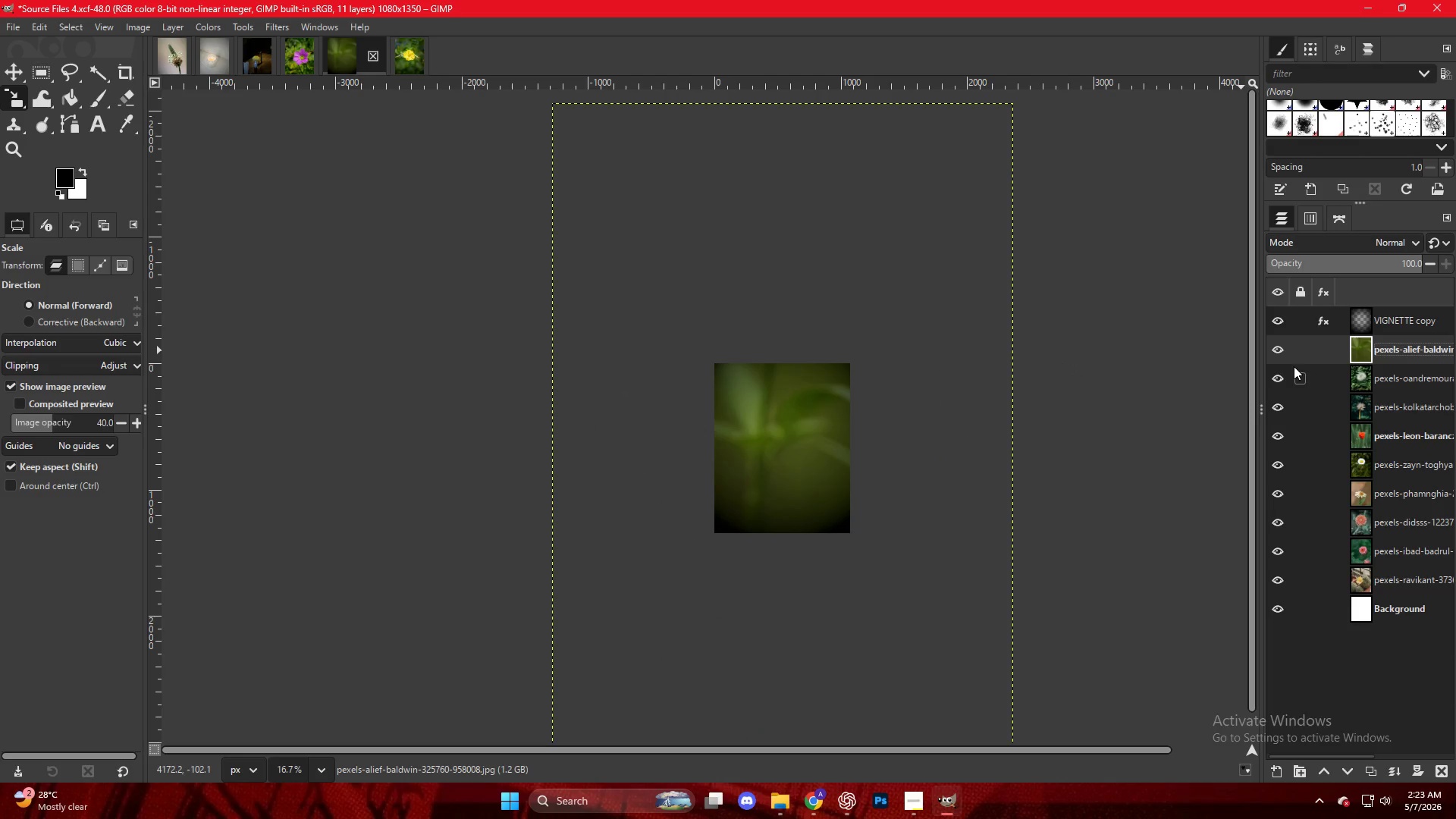 
key(Shift+S)
 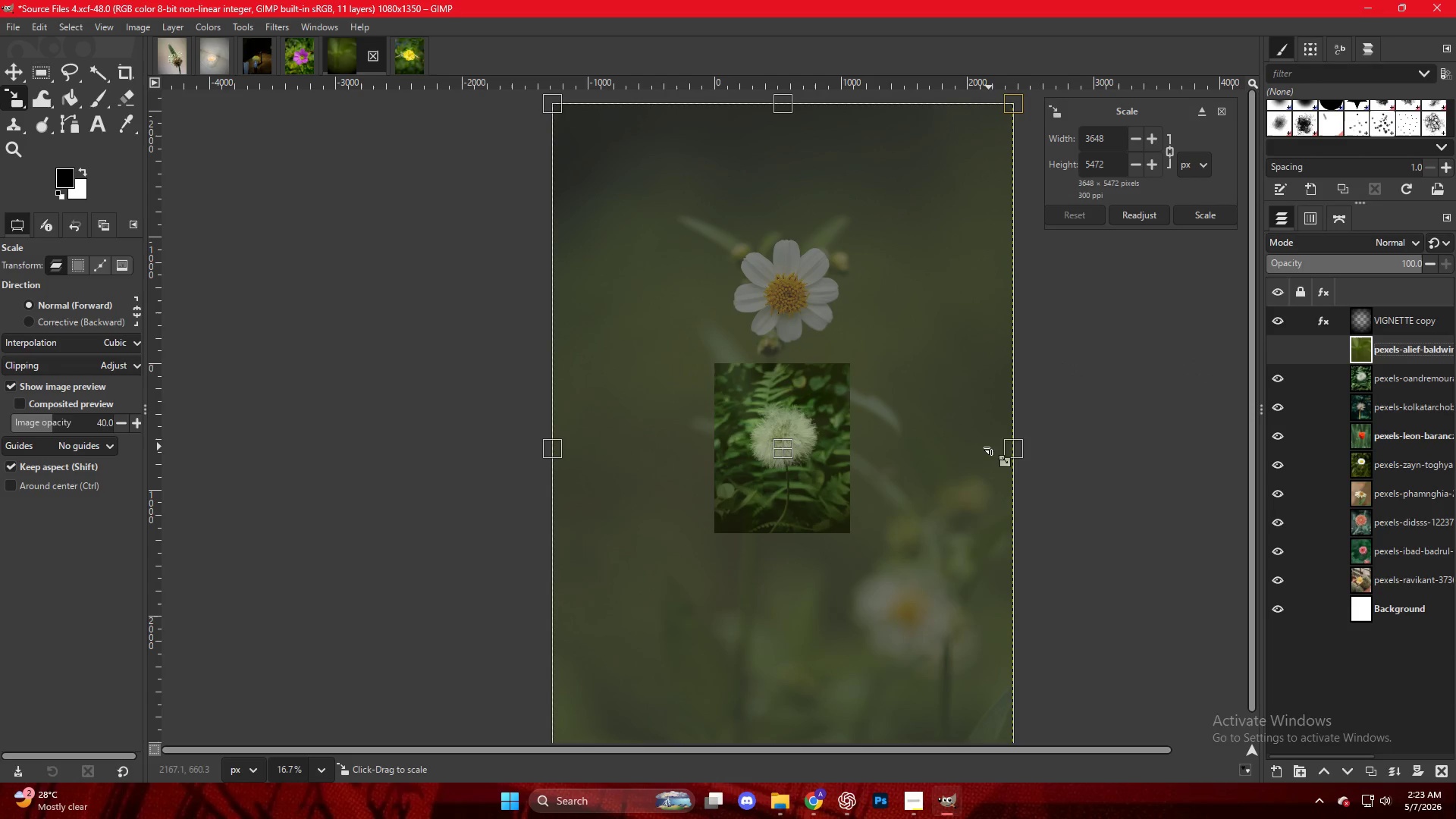 
left_click_drag(start_coordinate=[1012, 454], to_coordinate=[852, 453])
 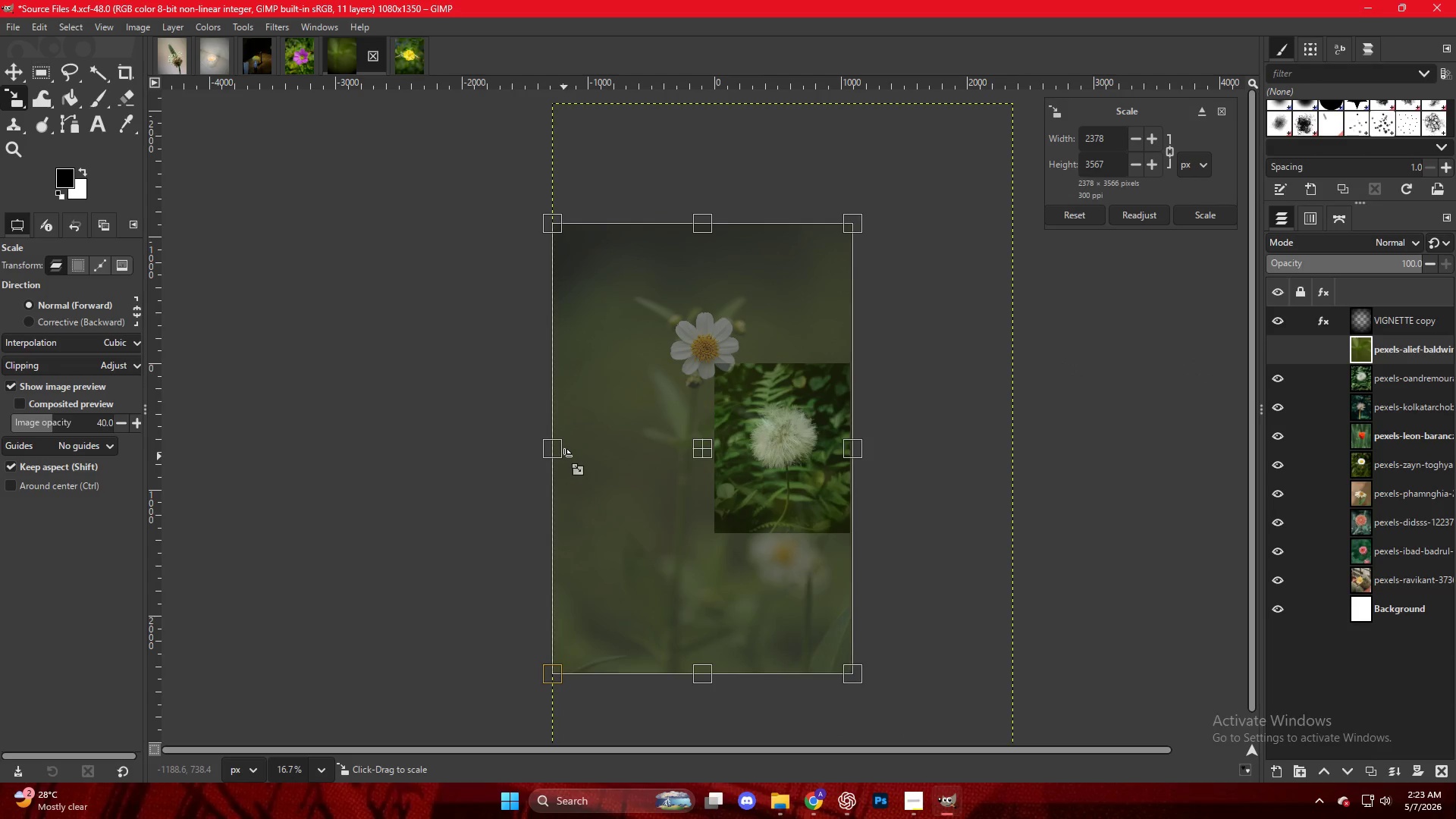 
left_click_drag(start_coordinate=[557, 456], to_coordinate=[714, 459])
 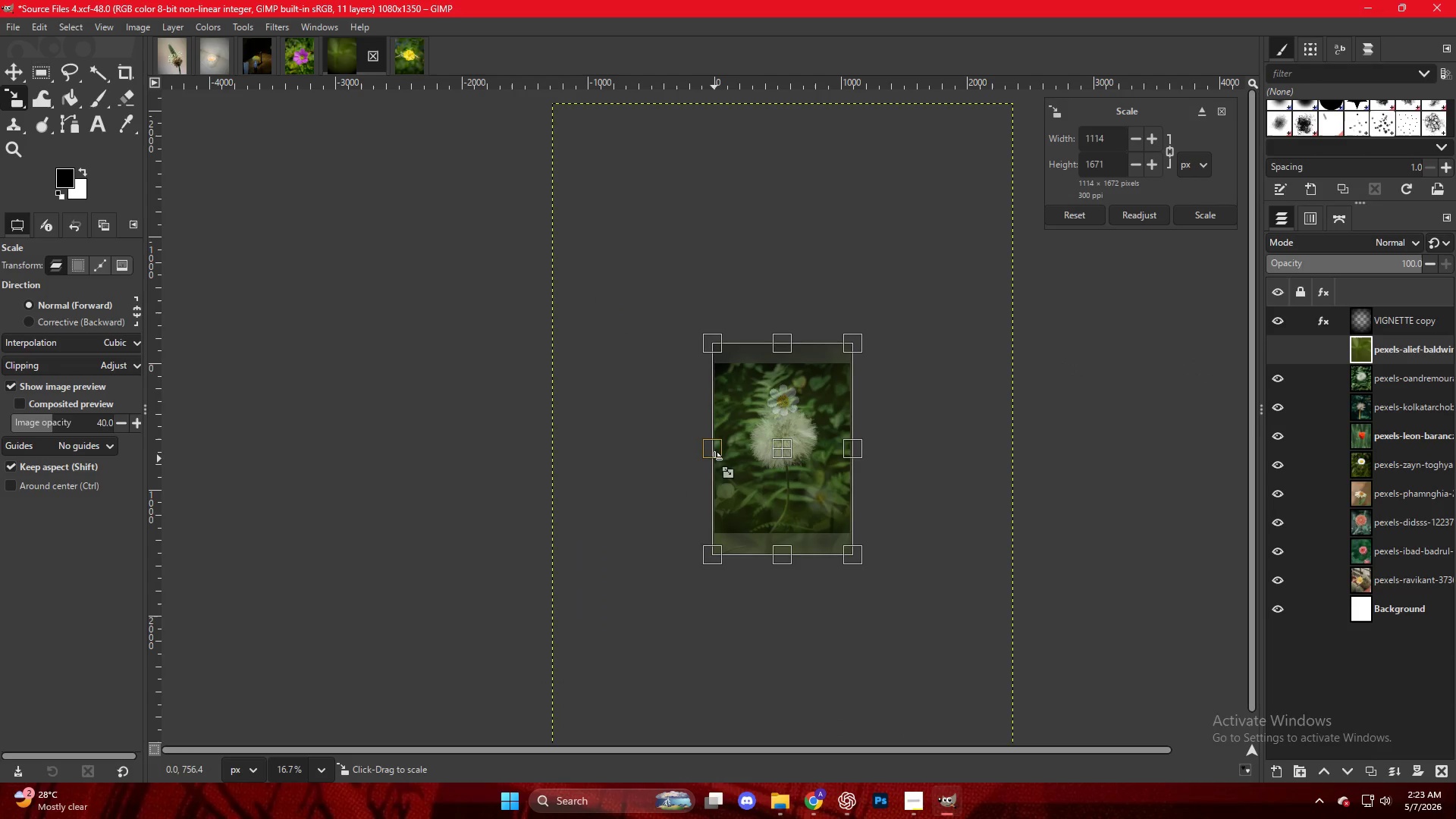 
hold_key(key=ControlLeft, duration=0.88)
left_click([797, 415])
 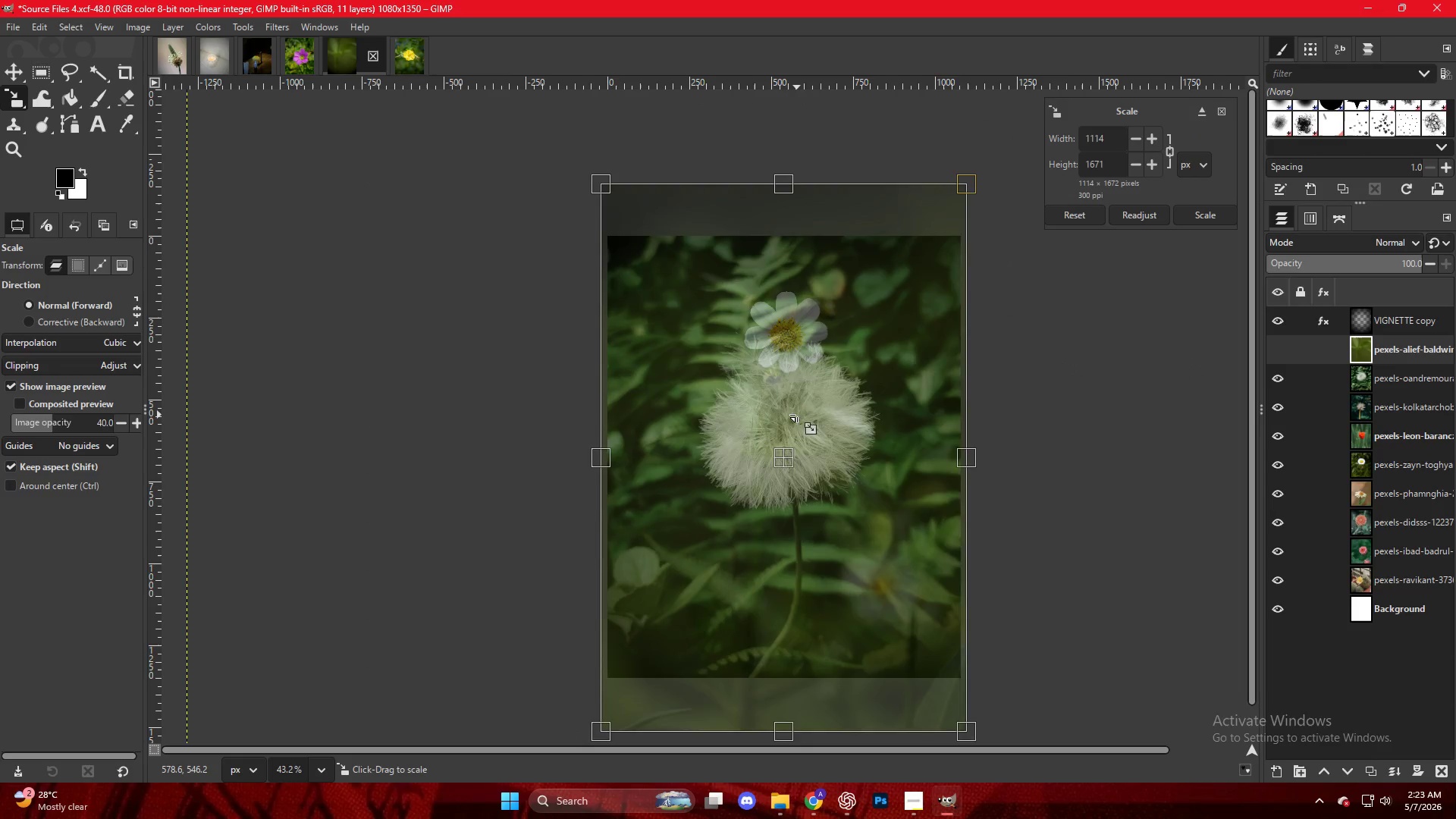 
scroll: coordinate [780, 429], scroll_direction: up, amount: 10.0
 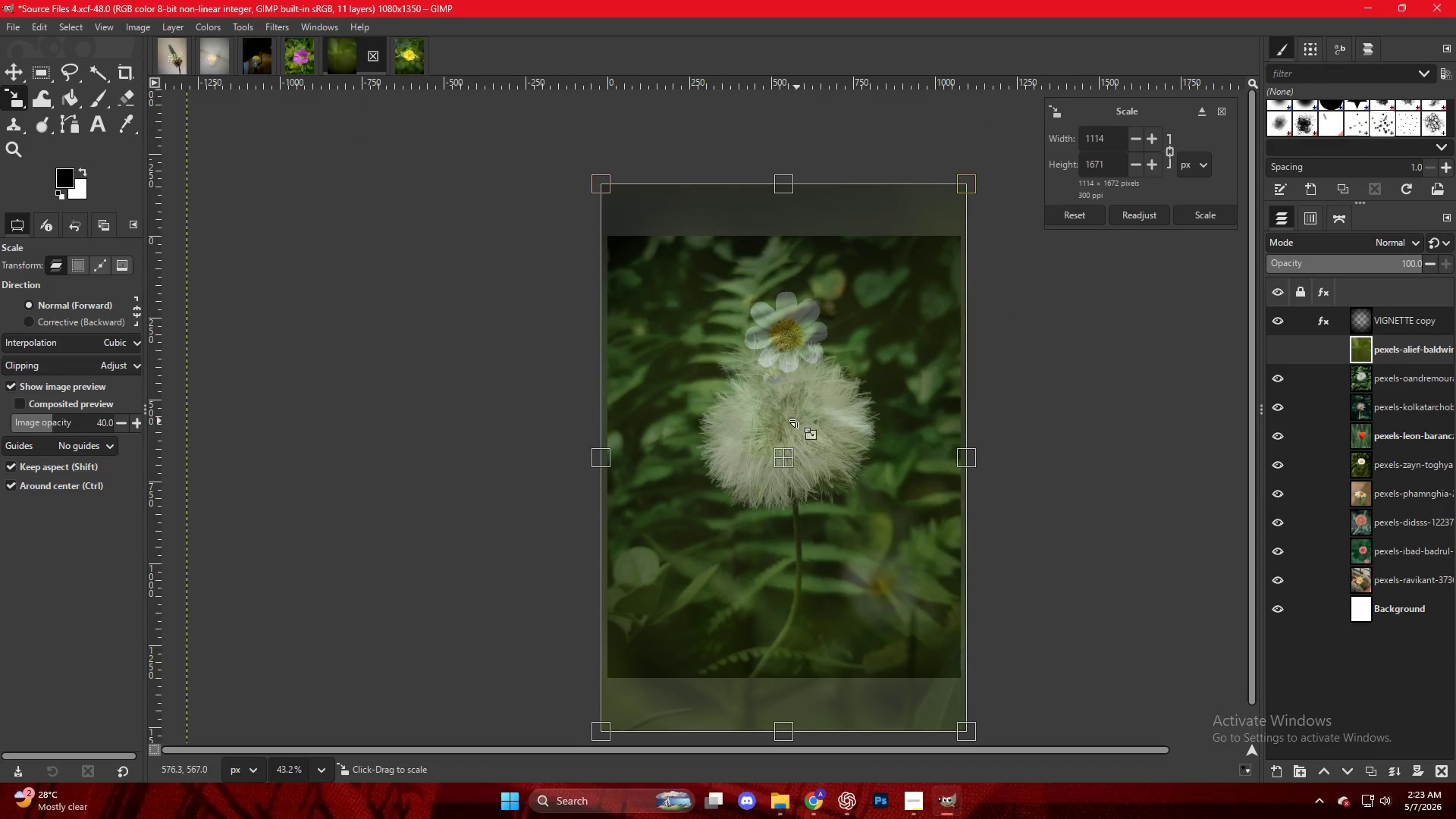 
key(NumpadEnter)
 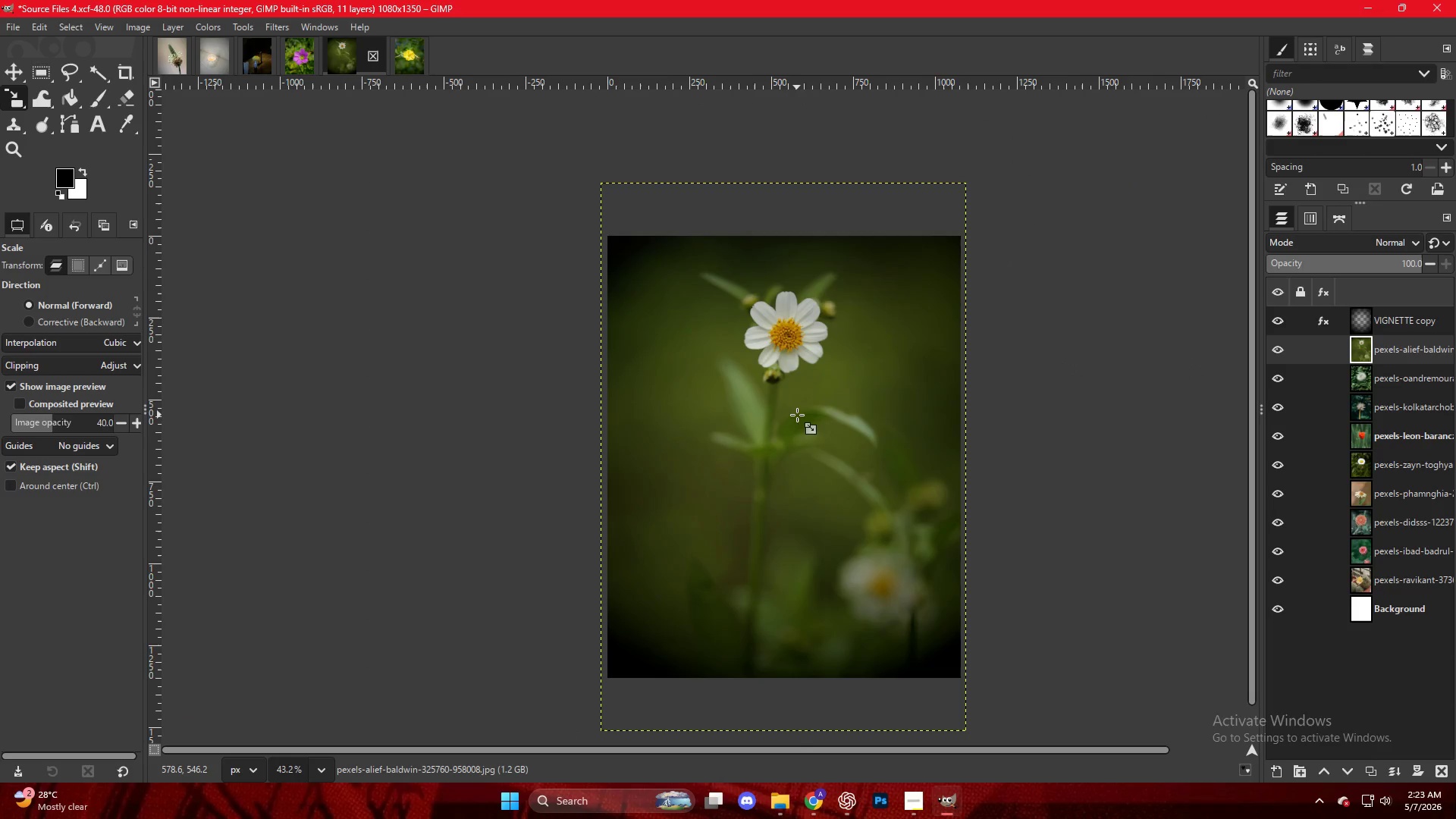 
key(Control+ControlLeft)
 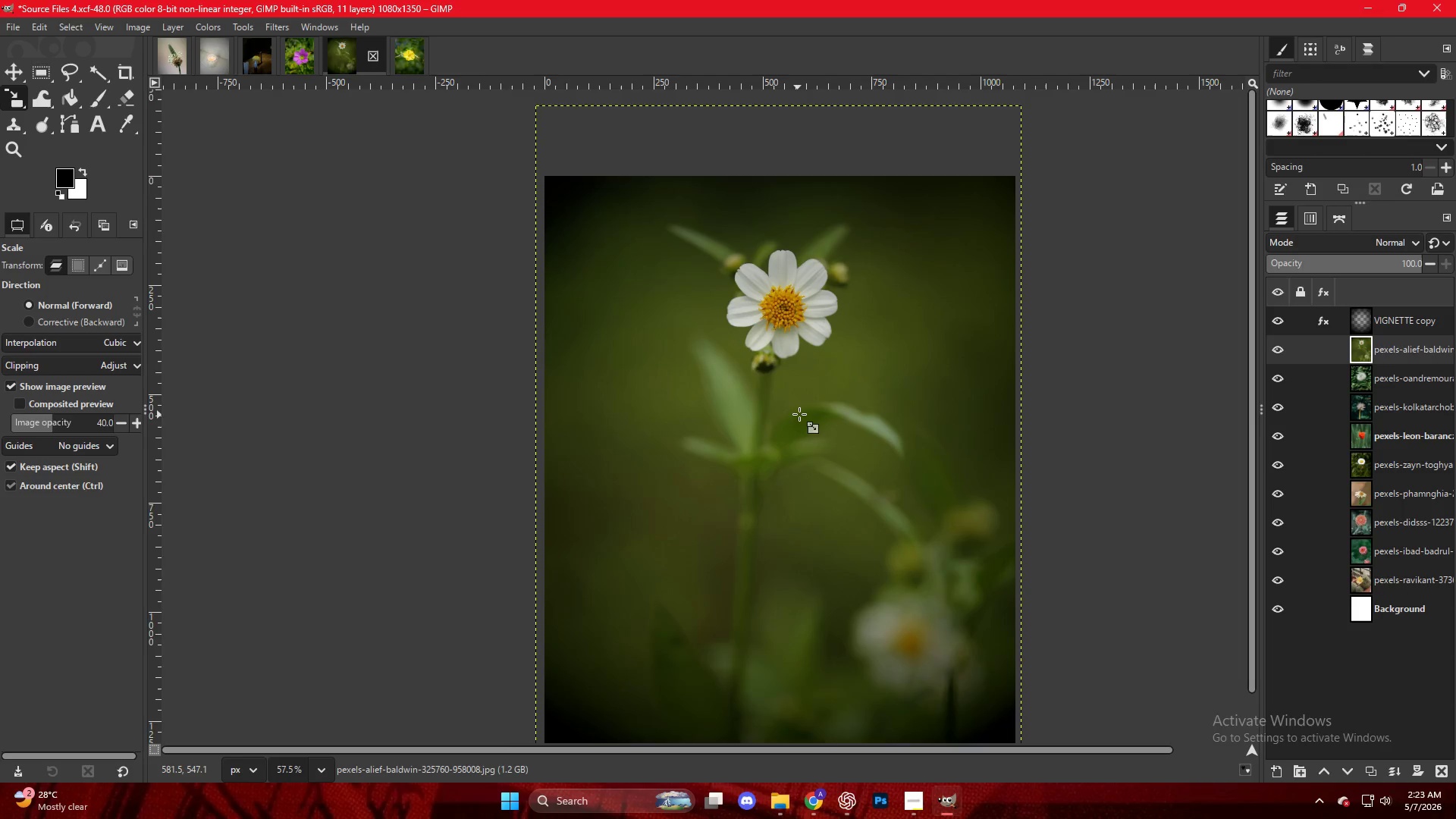 
scroll: coordinate [799, 414], scroll_direction: up, amount: 4.0
 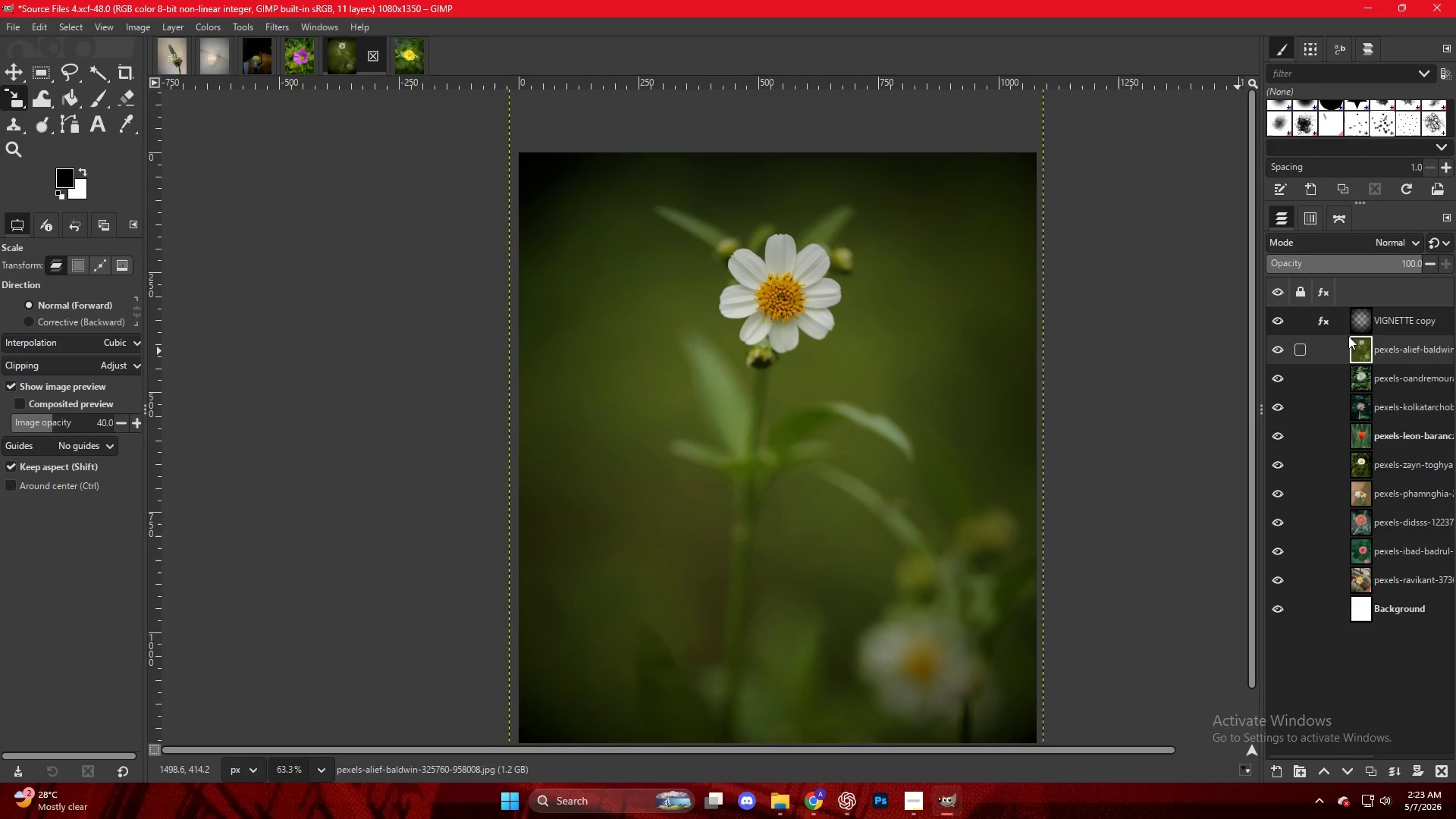 
left_click([1316, 320])
 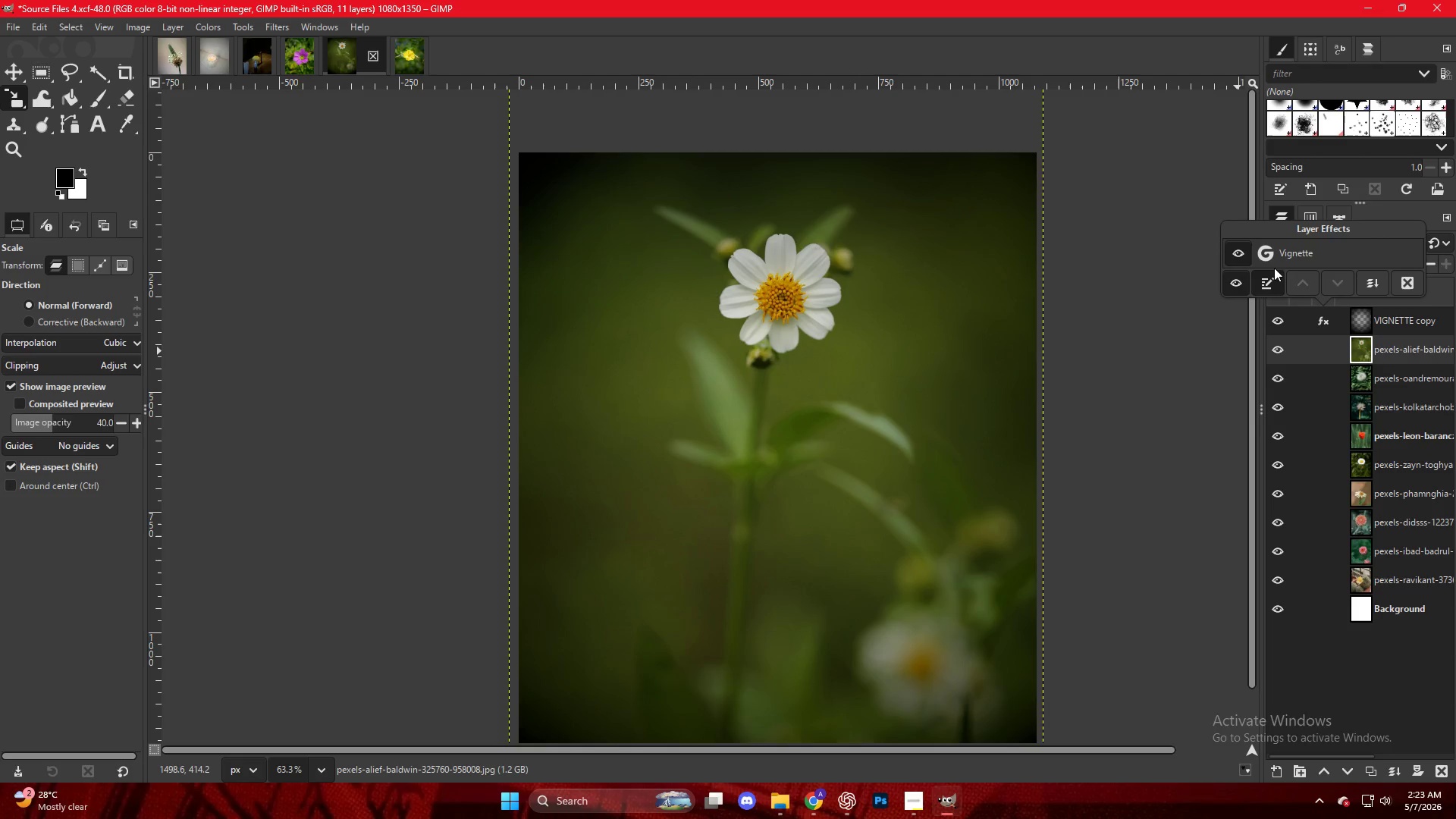 
double_click([1272, 259])
 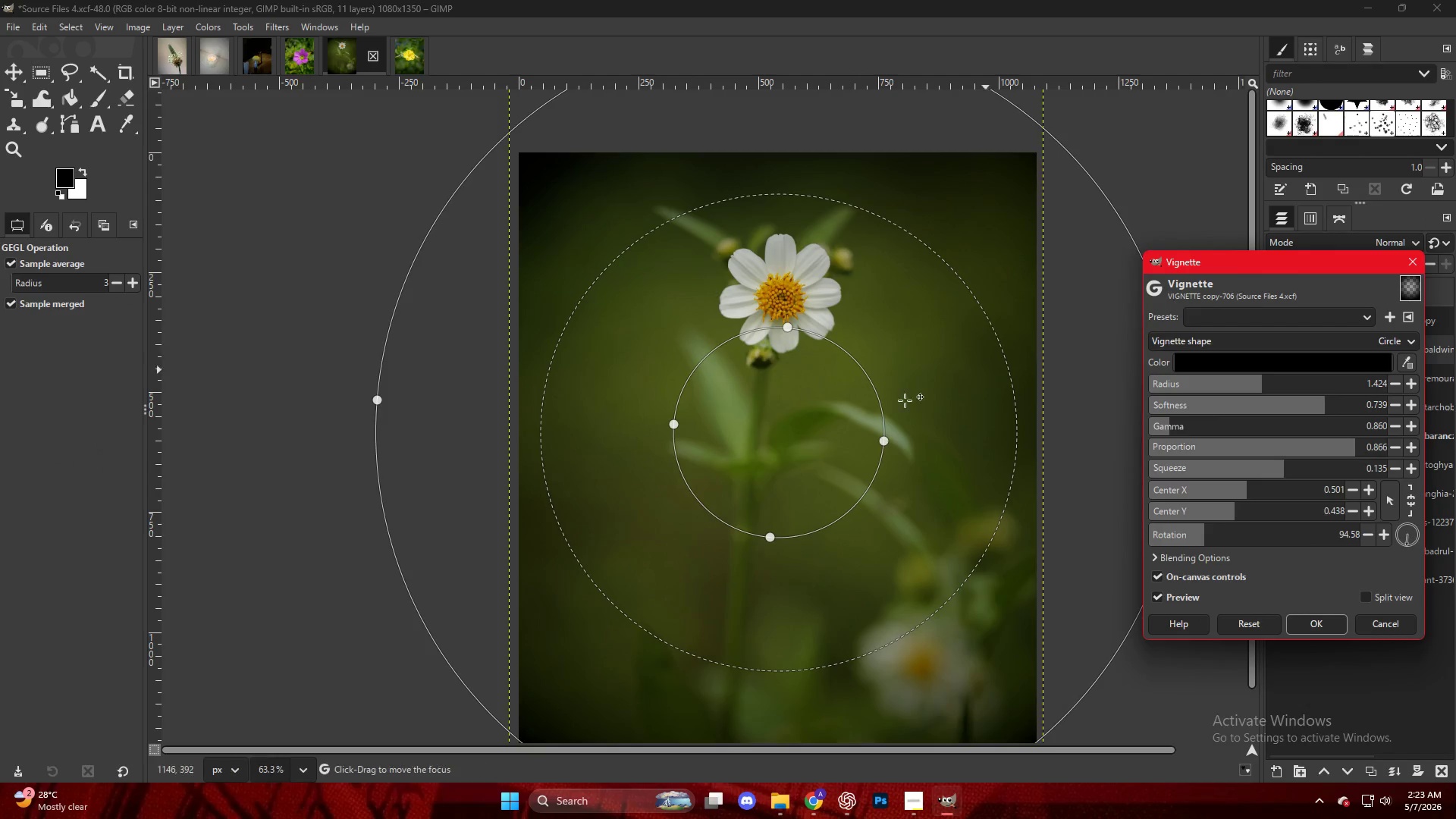 
left_click_drag(start_coordinate=[768, 464], to_coordinate=[770, 339])
 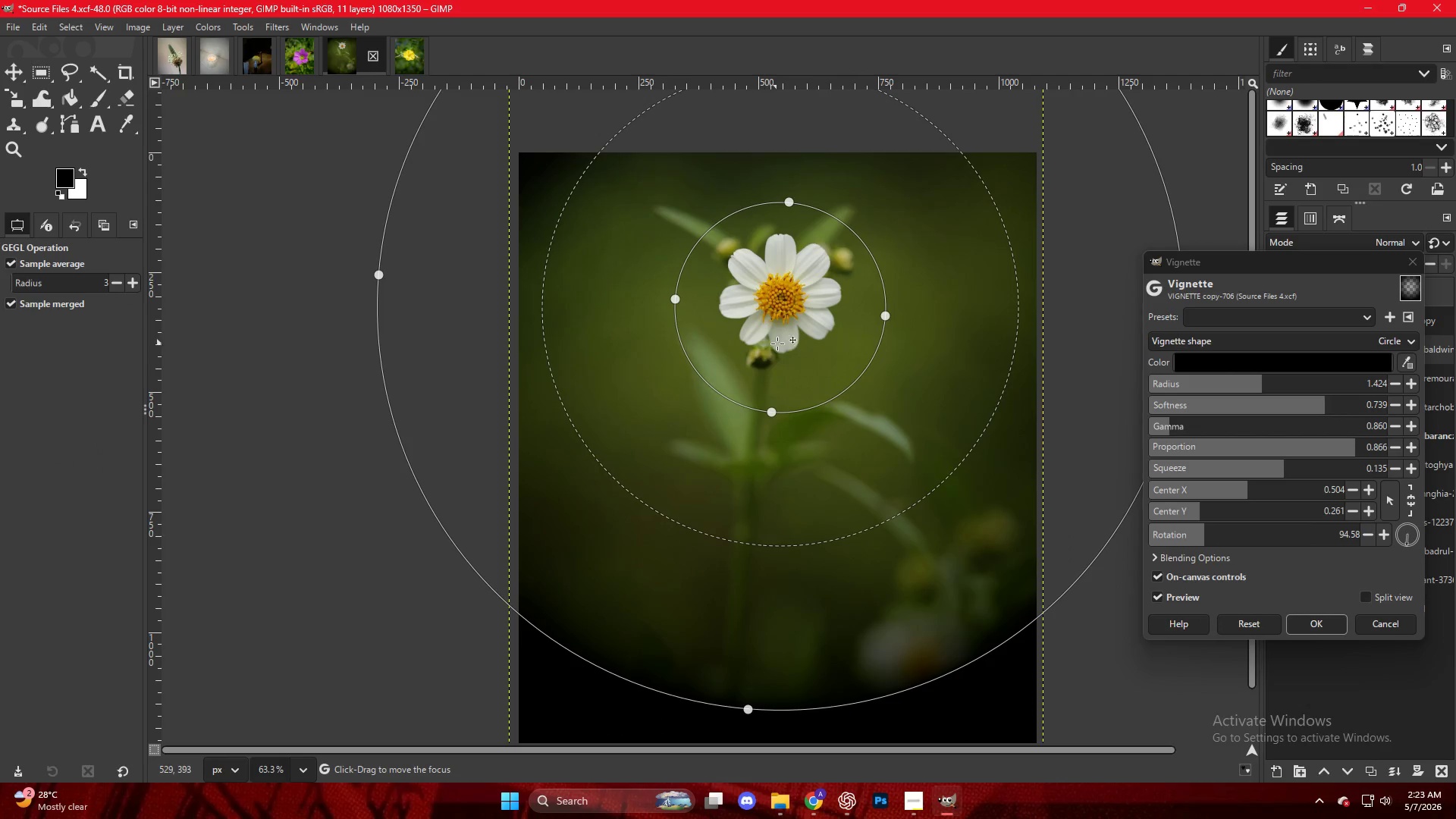 
key(Control+ControlLeft)
 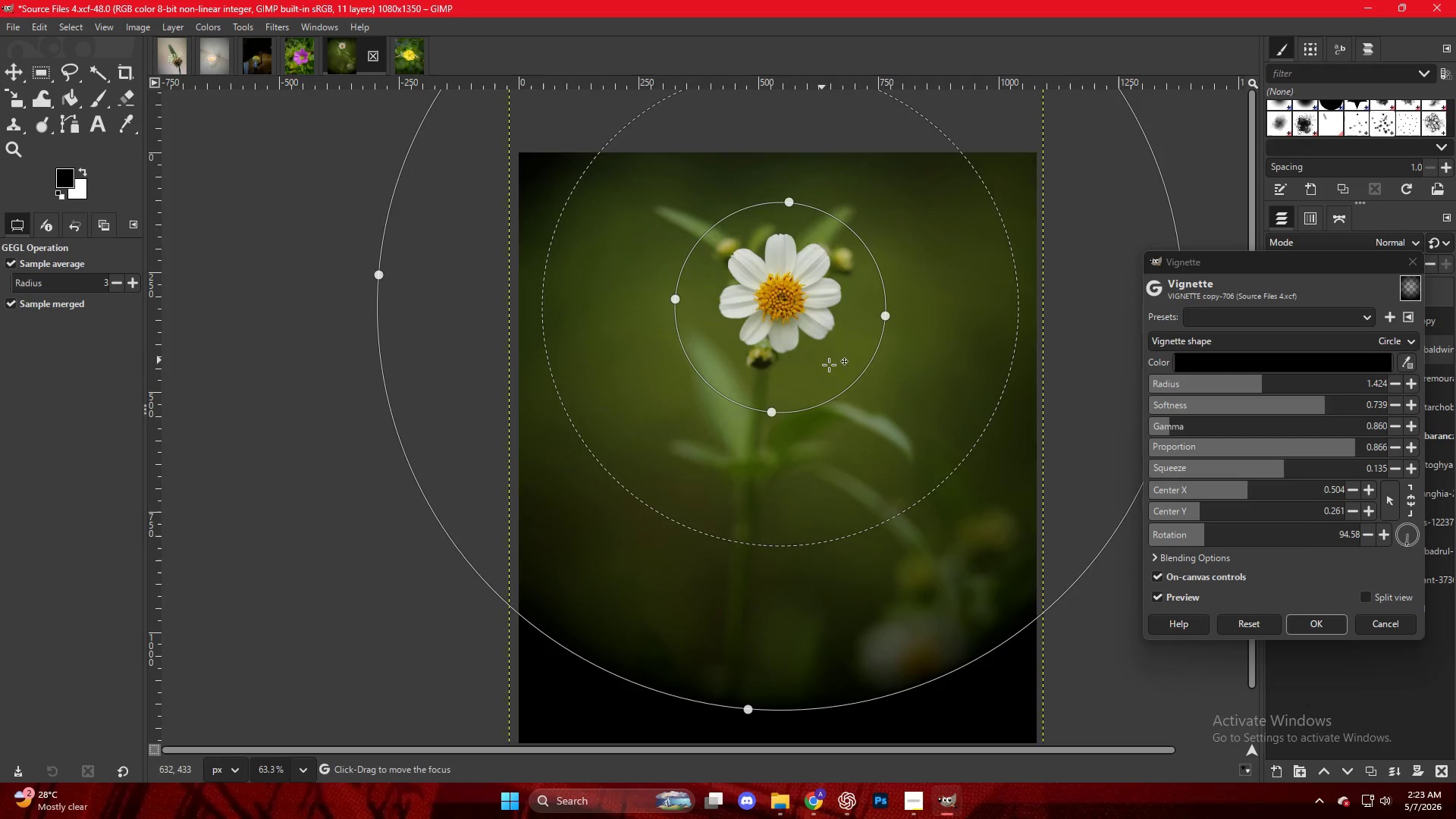 
scroll: coordinate [805, 410], scroll_direction: down, amount: 6.0
 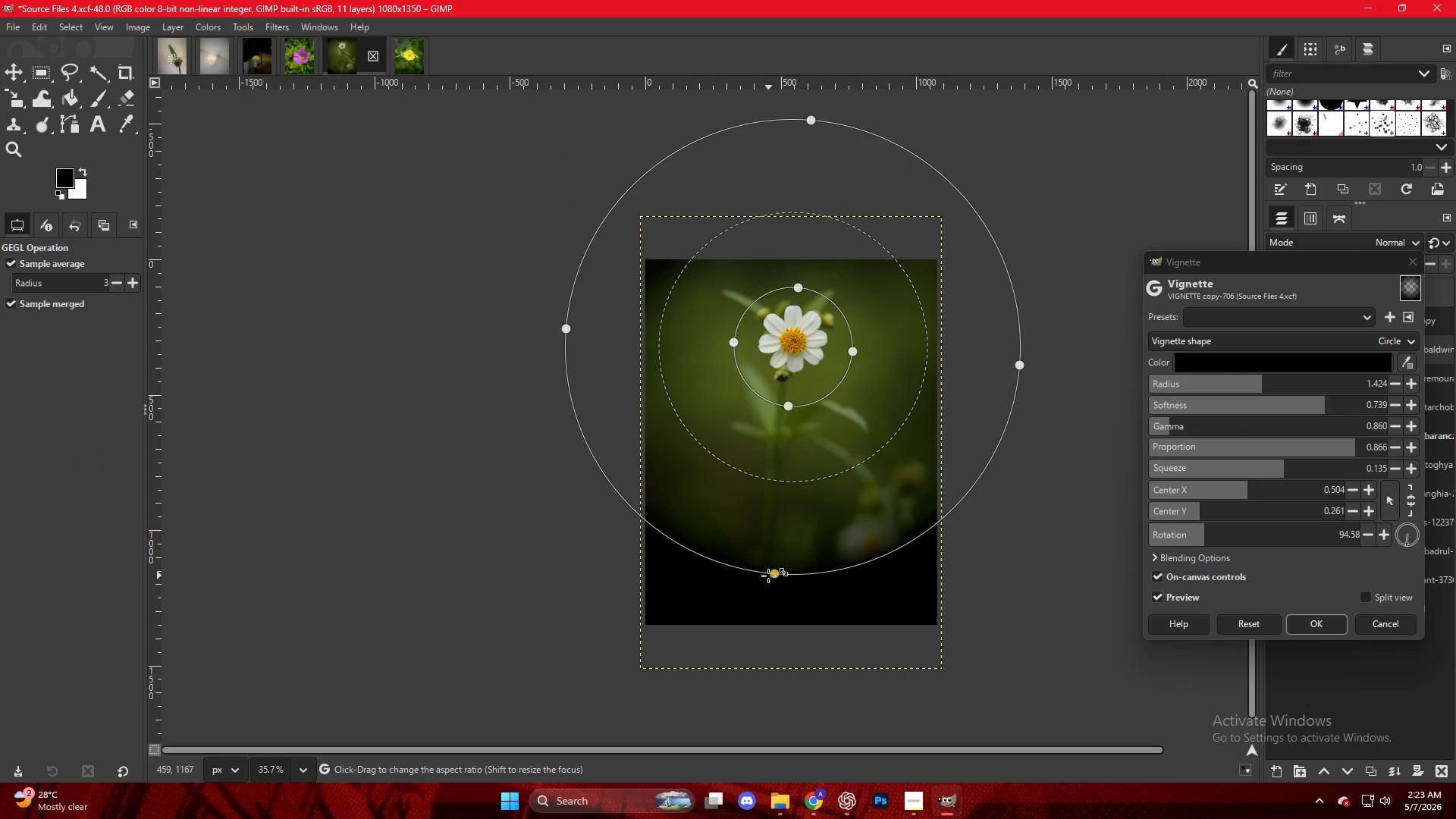 
hold_key(key=ControlLeft, duration=0.7)
left_click_drag(start_coordinate=[764, 579], to_coordinate=[764, 584])
 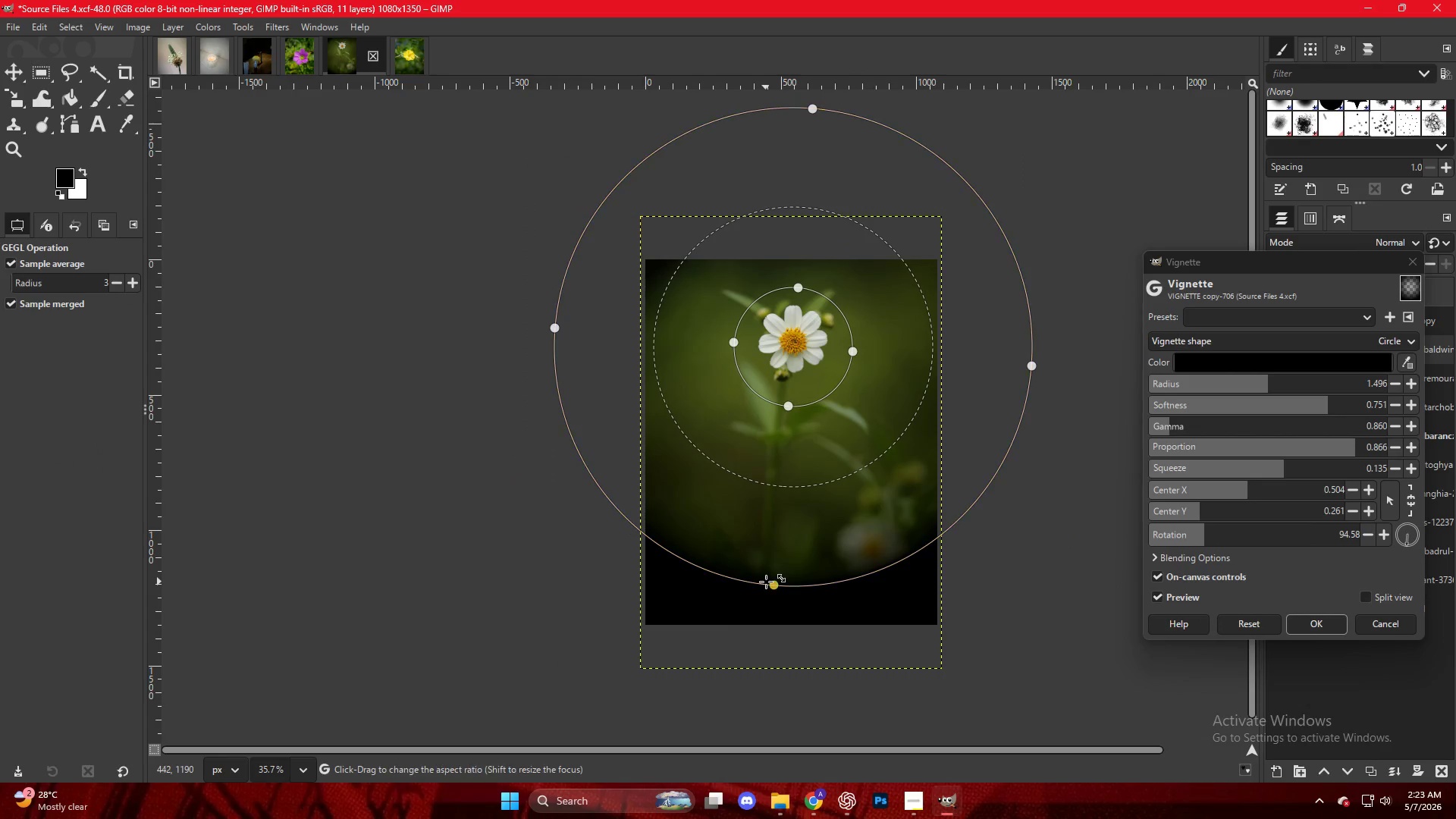 
hold_key(key=ControlLeft, duration=2.02)
left_click_drag(start_coordinate=[767, 582], to_coordinate=[752, 744])
 